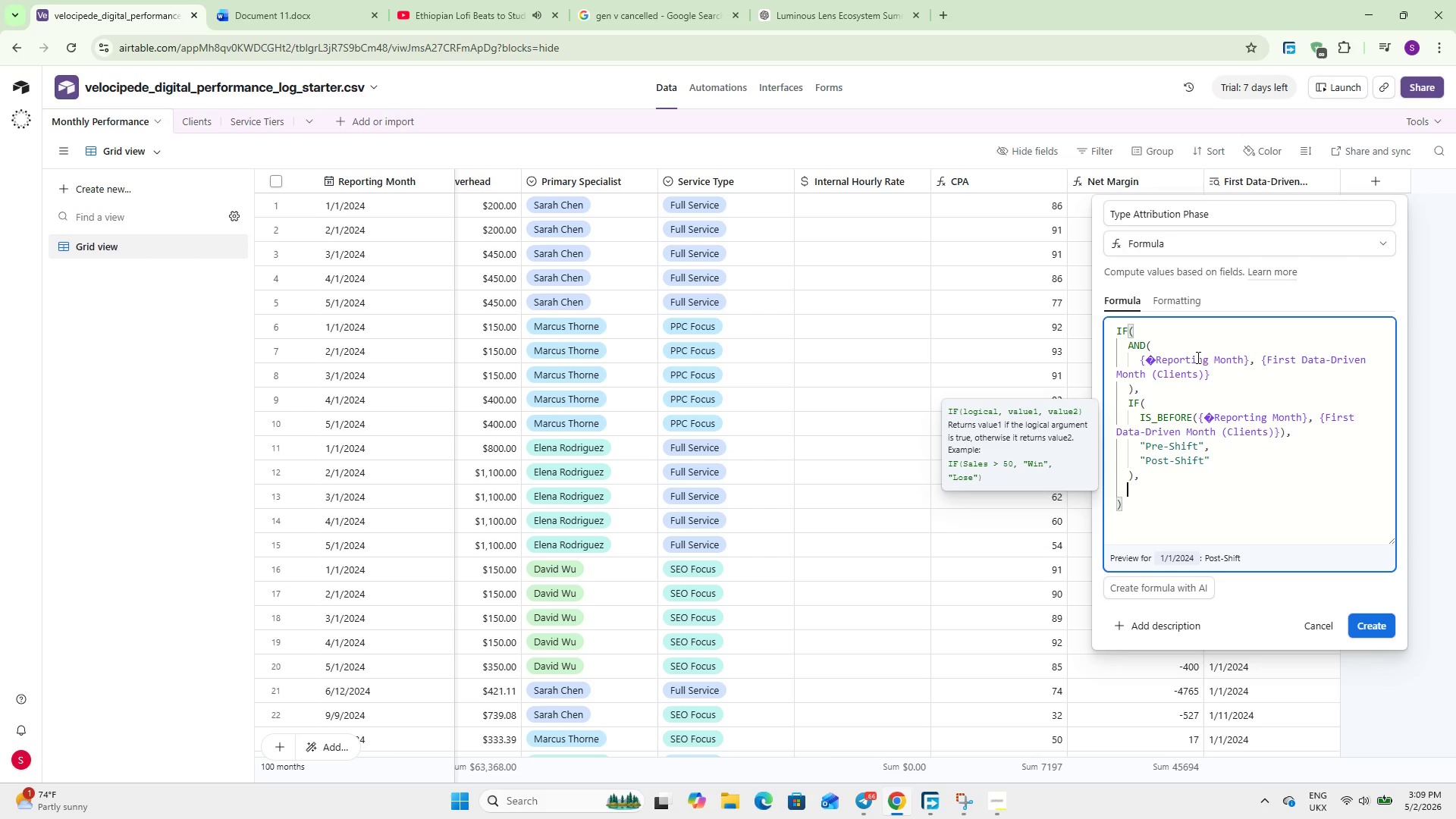 
type(@Pending Data)
 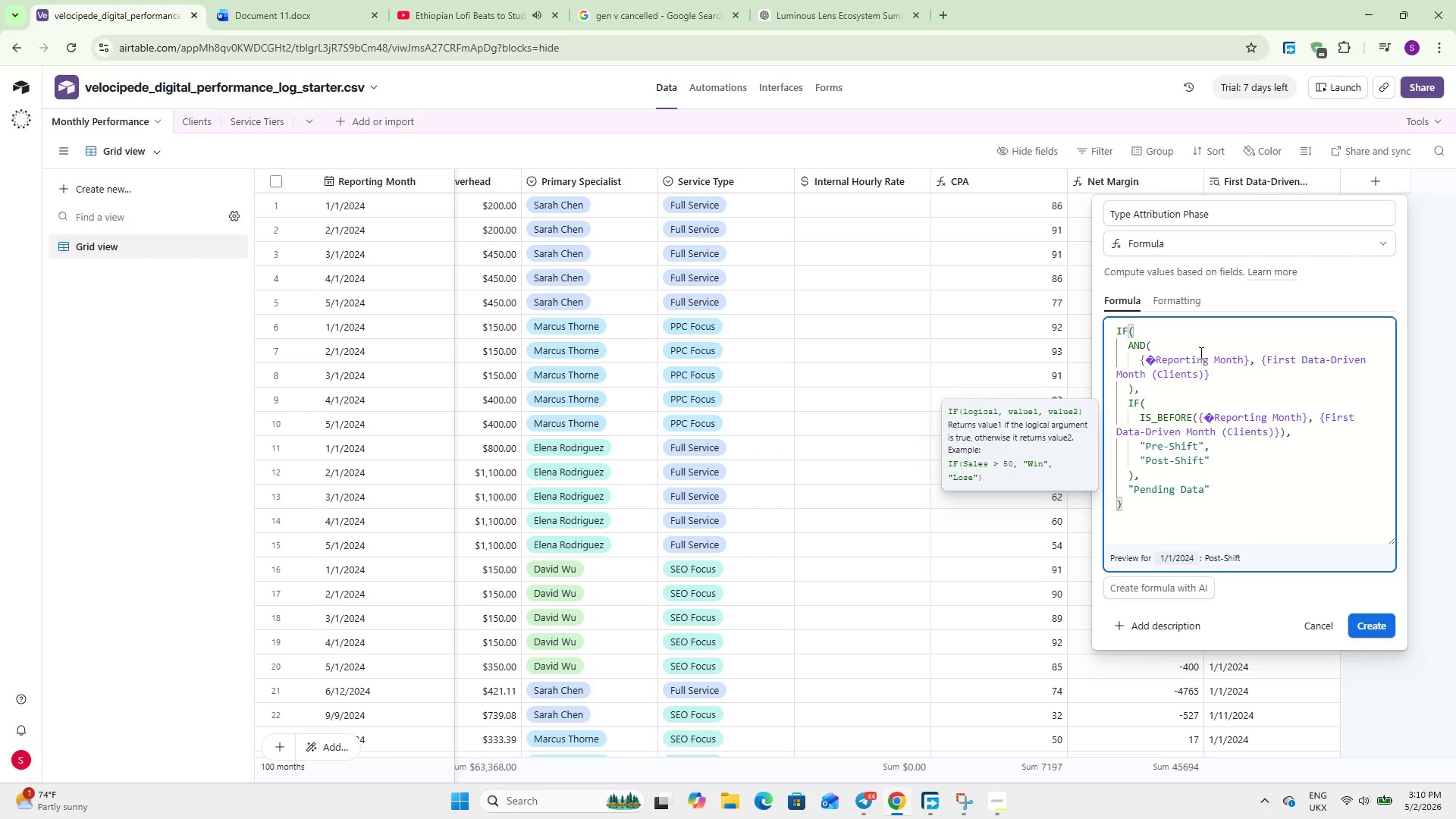 
left_click([1373, 630])
 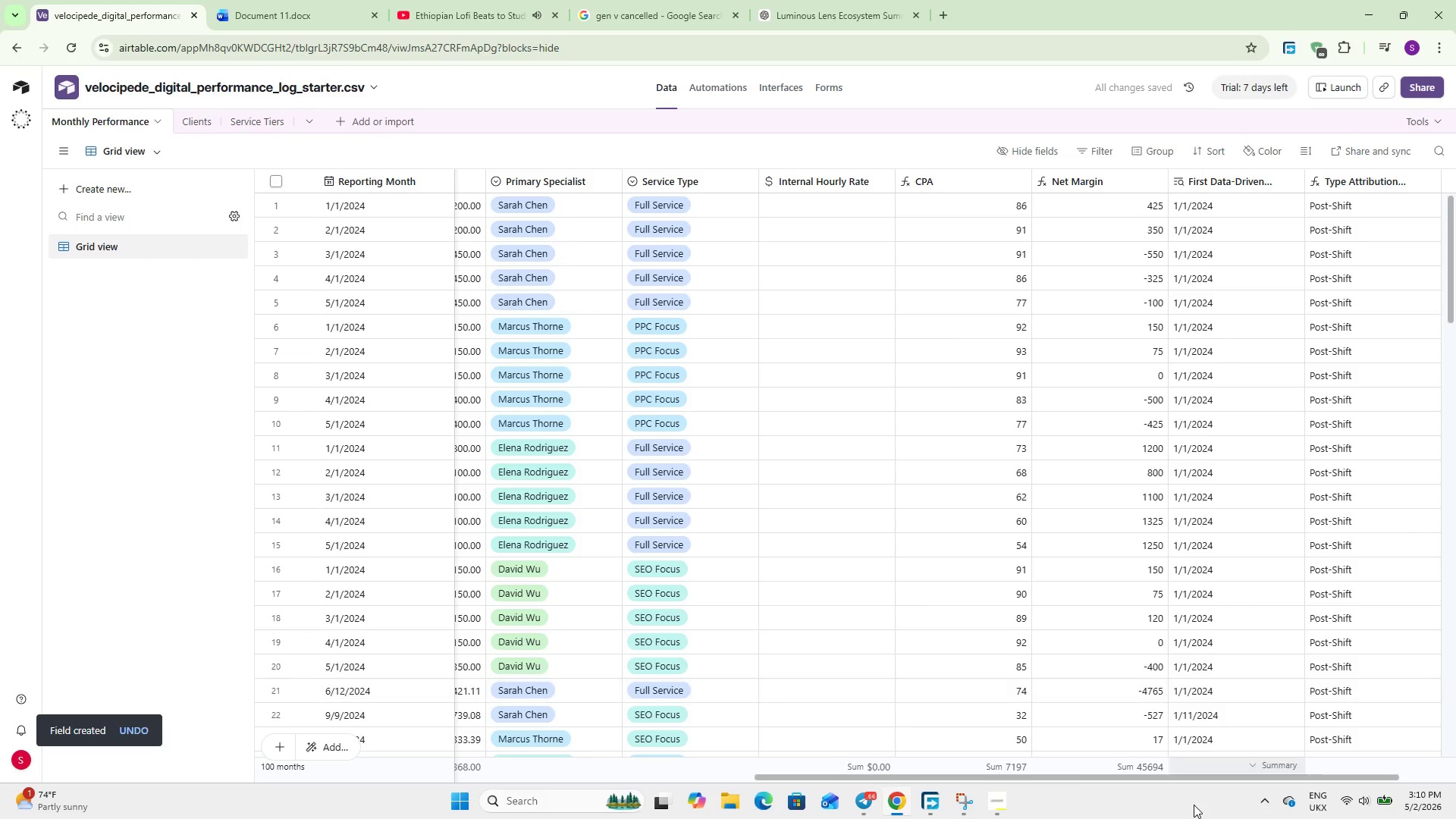 
left_click_drag(start_coordinate=[1202, 779], to_coordinate=[1262, 755])
 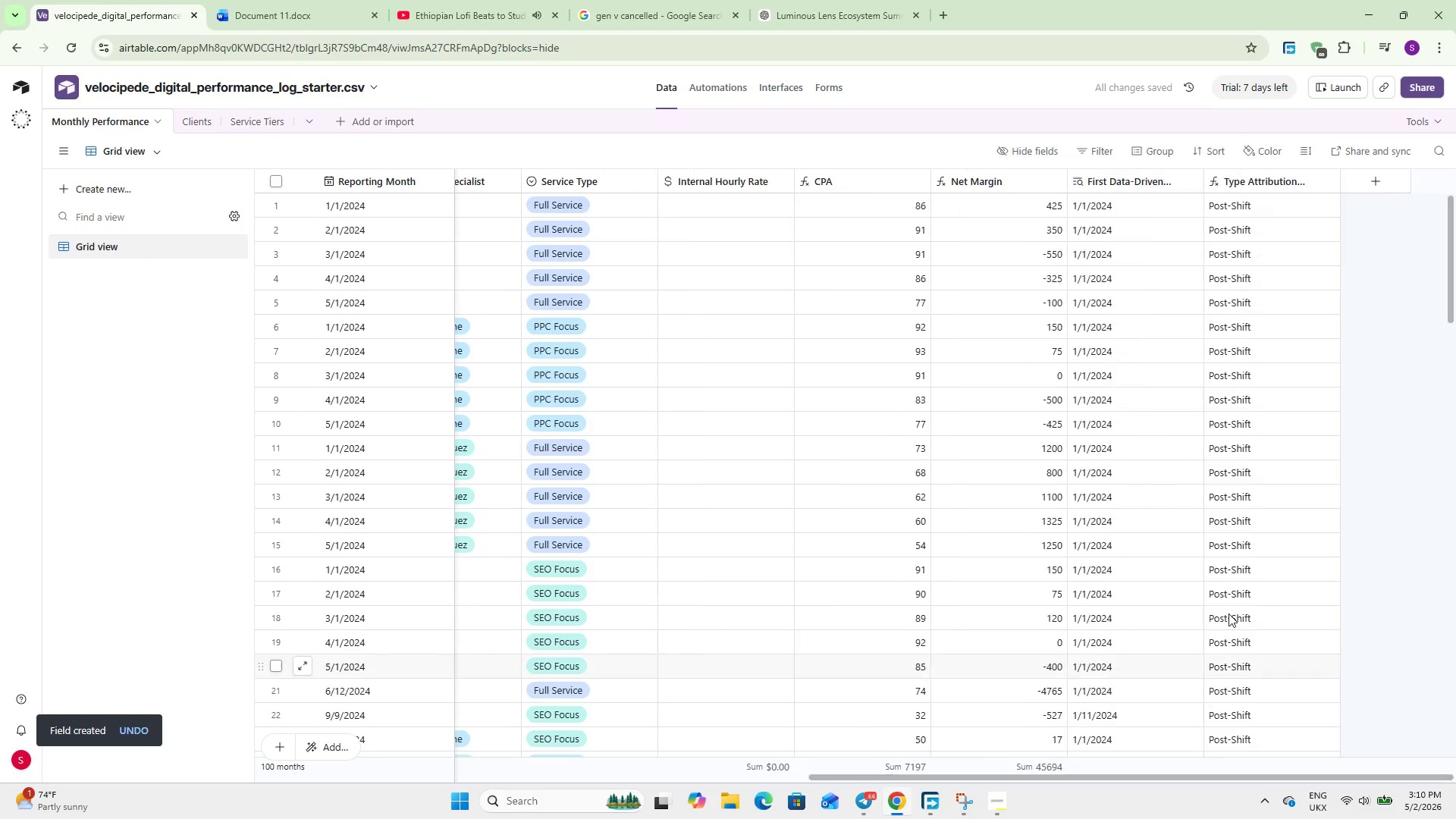 
scroll: coordinate [1228, 613], scroll_direction: down, amount: 8.0
 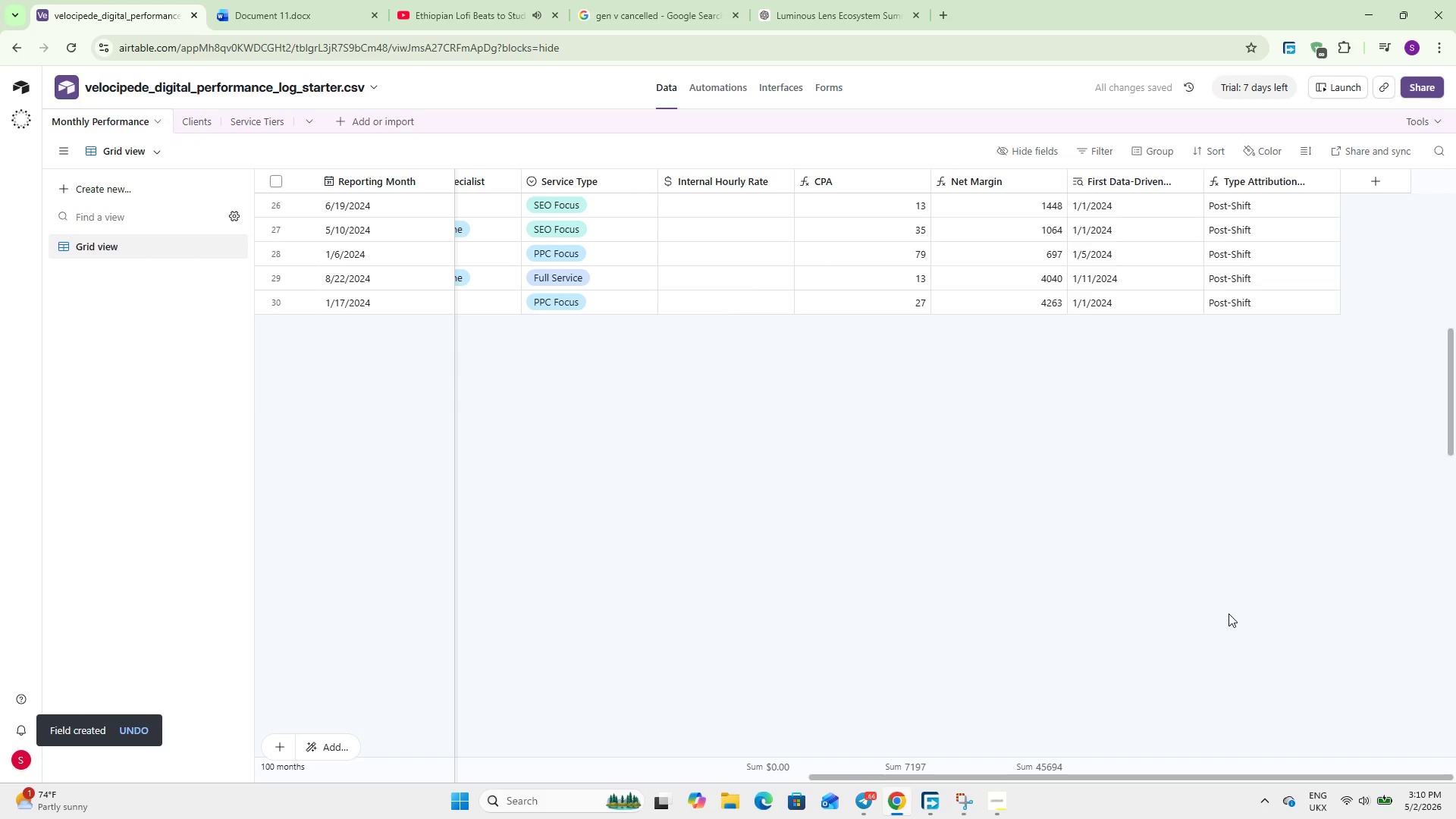 
scroll: coordinate [1228, 613], scroll_direction: up, amount: 26.0
 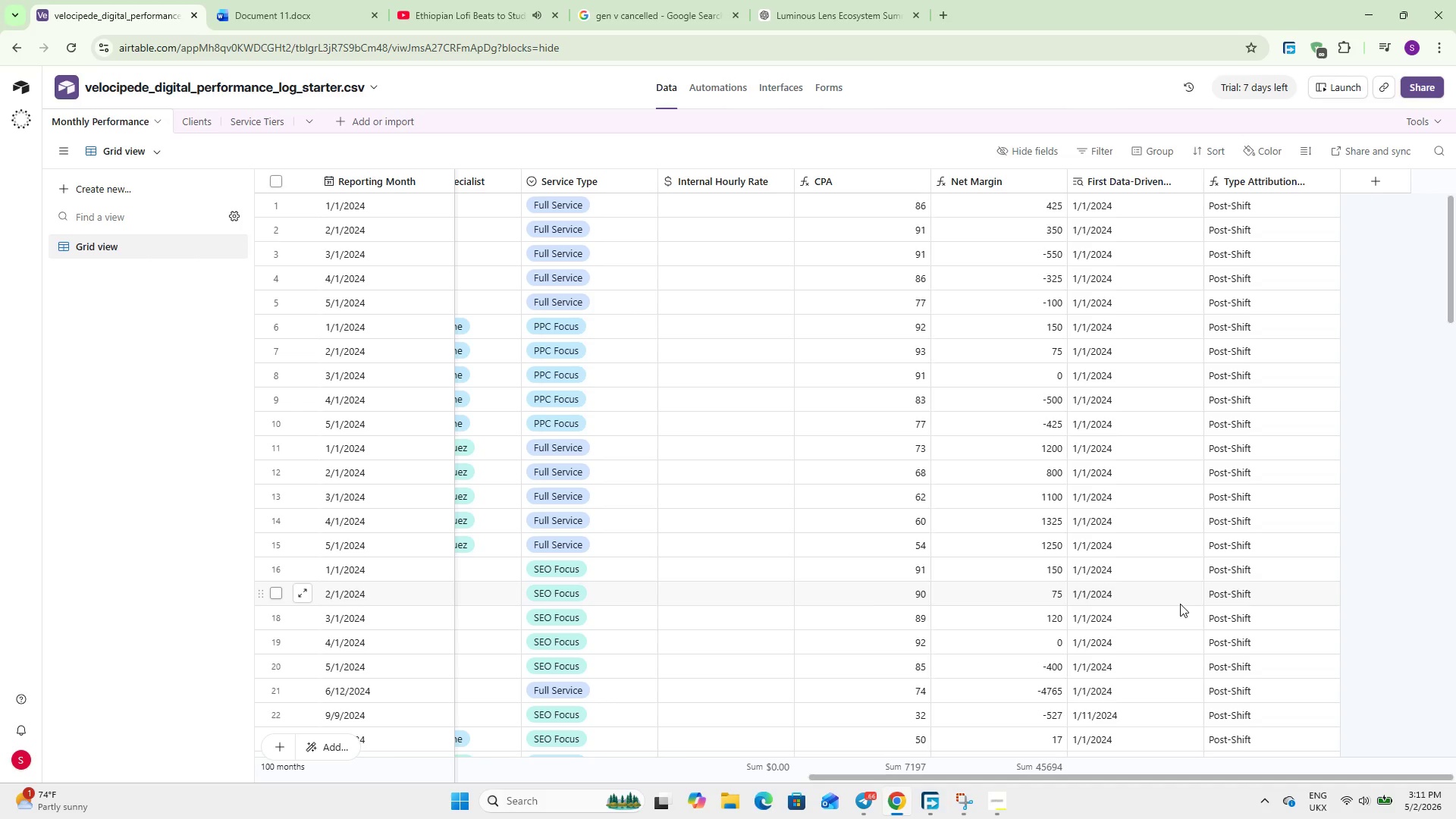 
wait(64.85)
 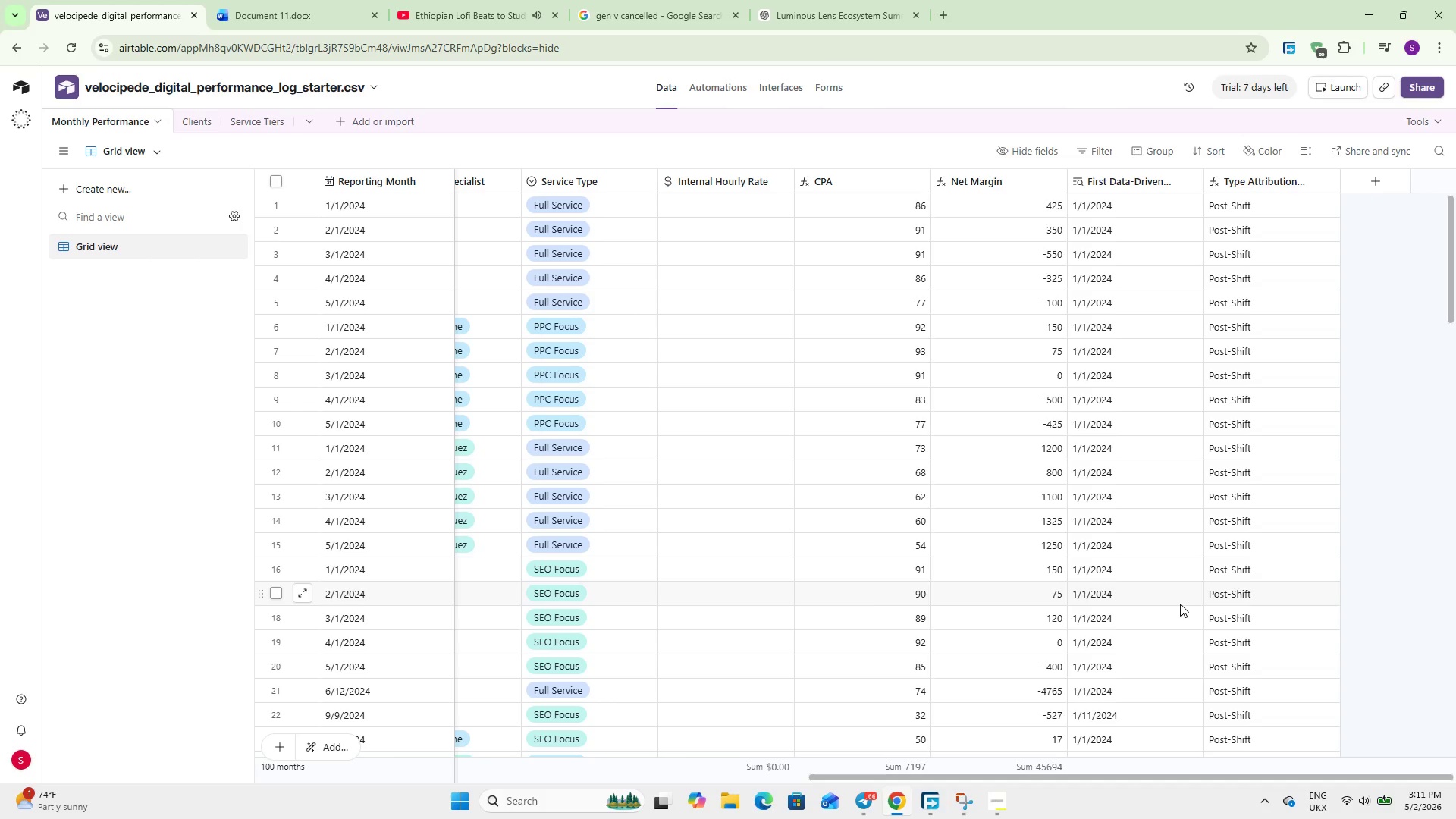 
left_click([195, 126])
 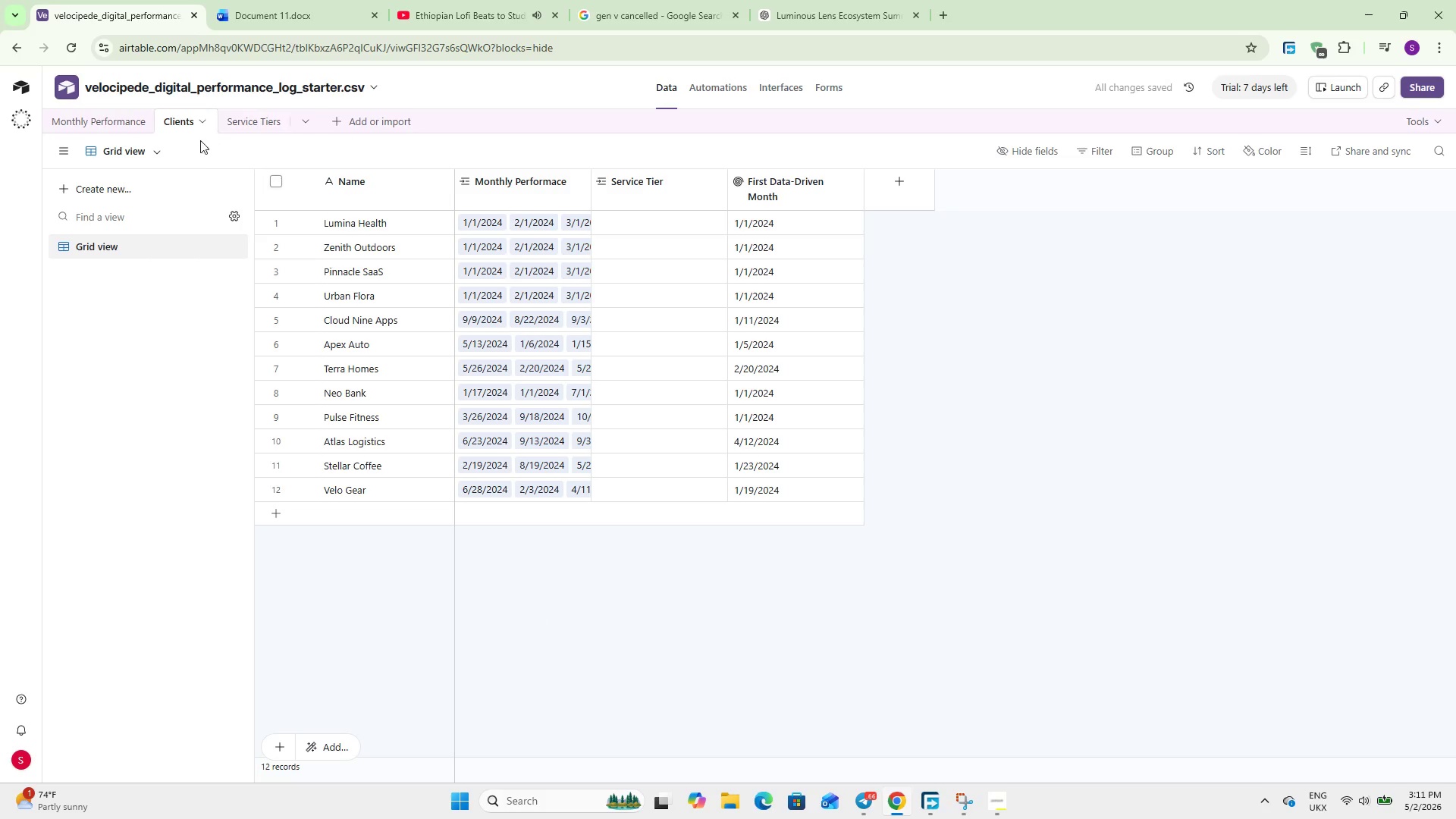 
left_click([243, 124])
 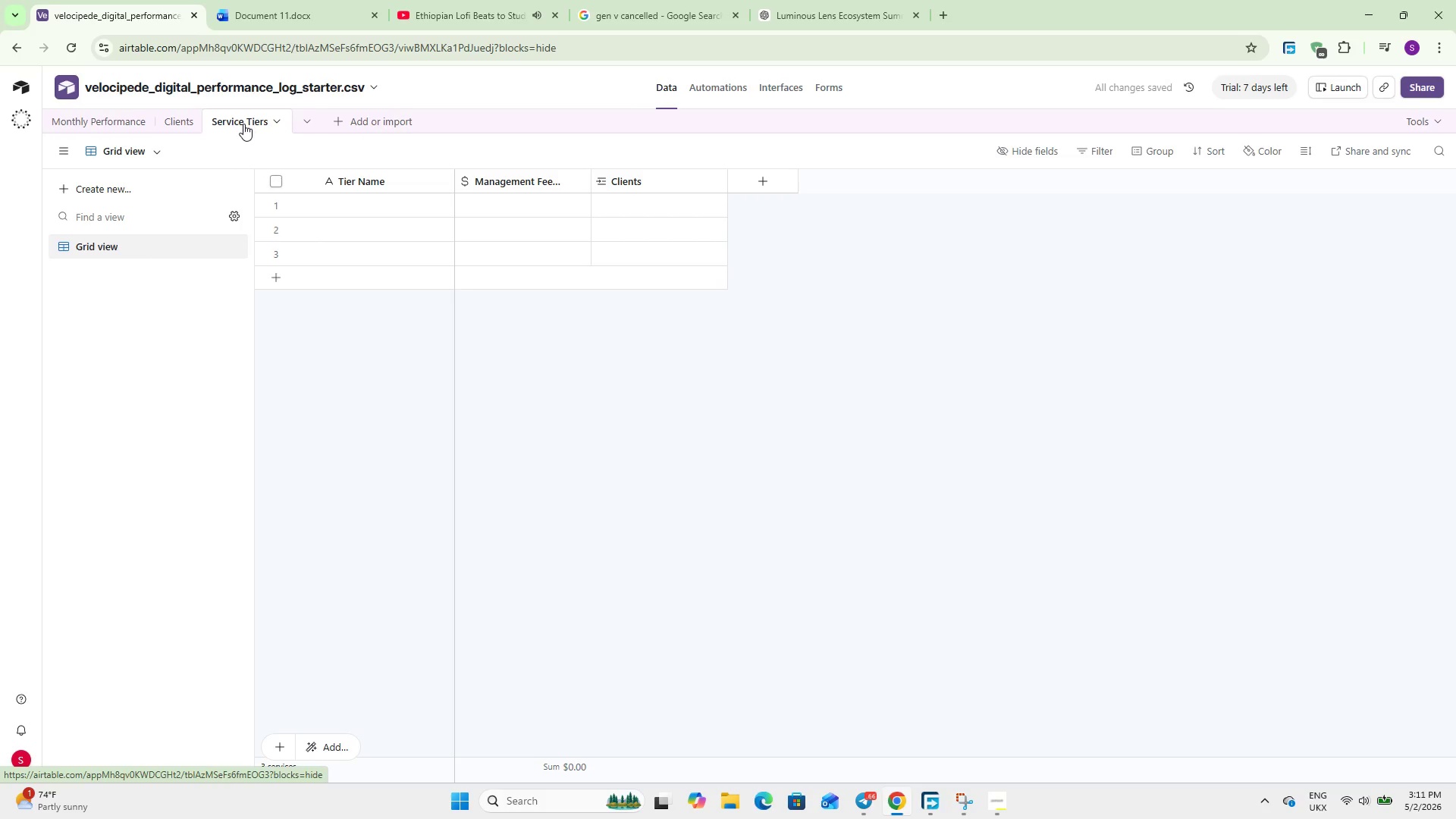 
left_click([167, 121])
 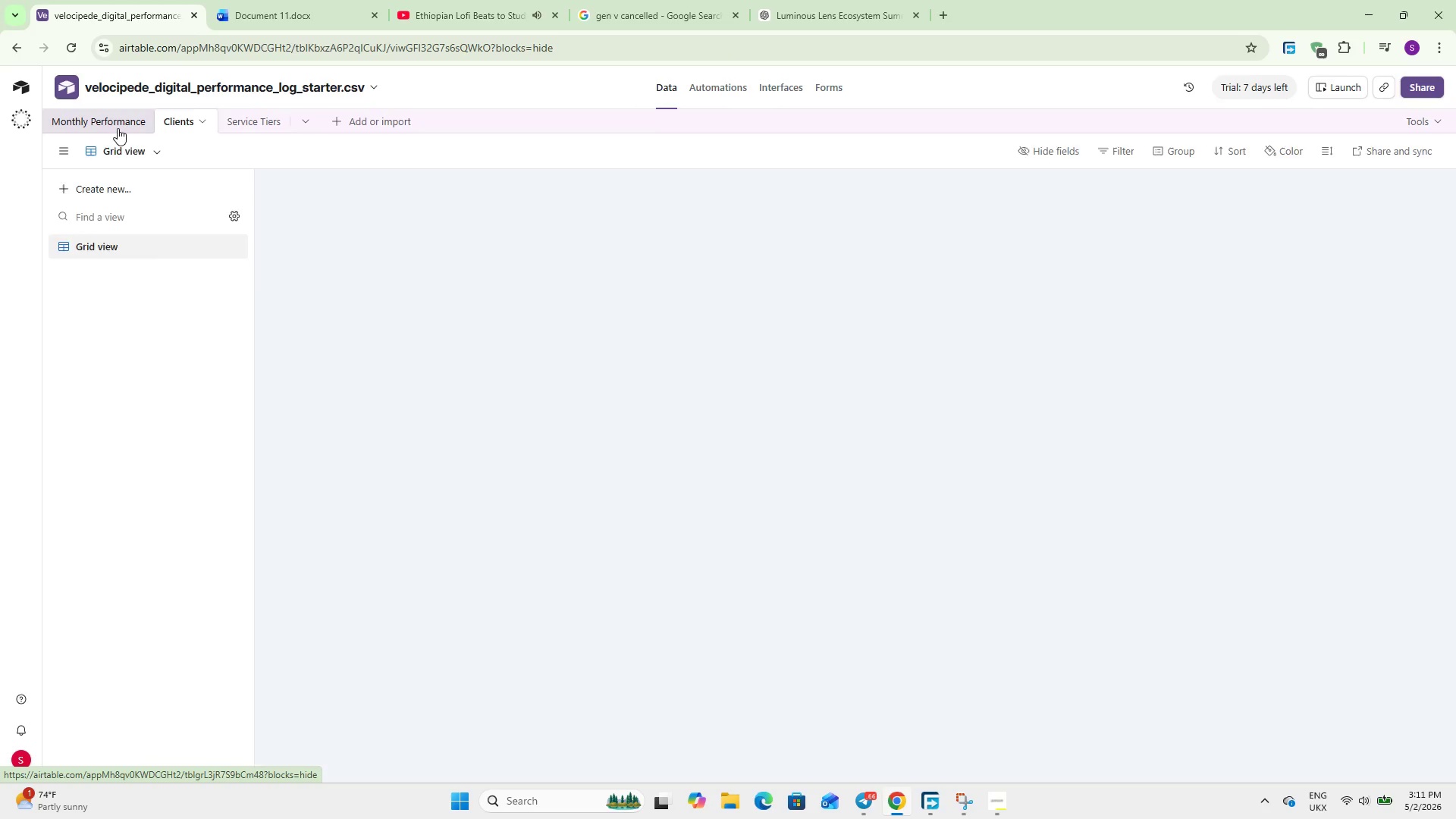 
left_click([118, 127])
 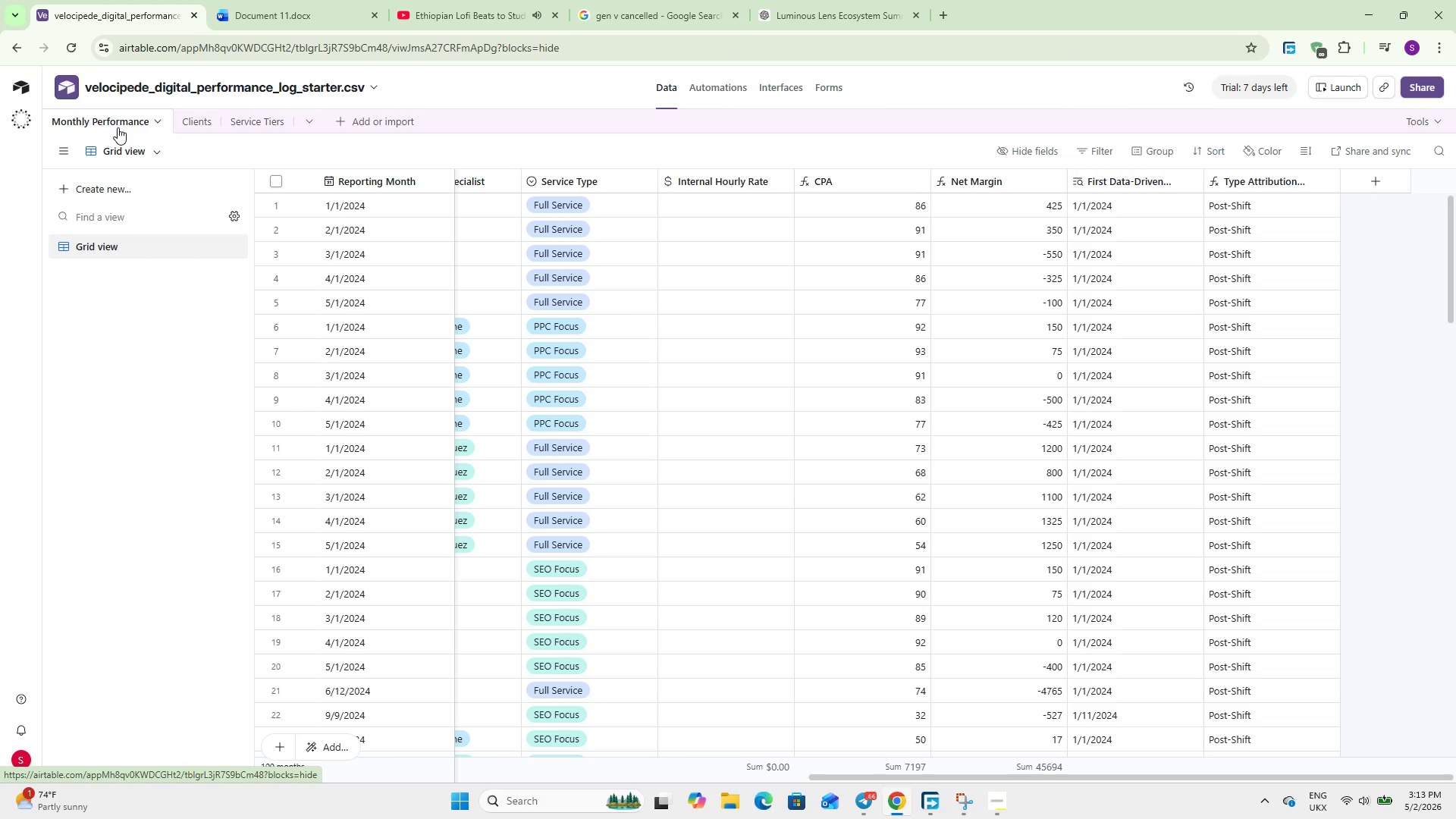 
wait(119.41)
 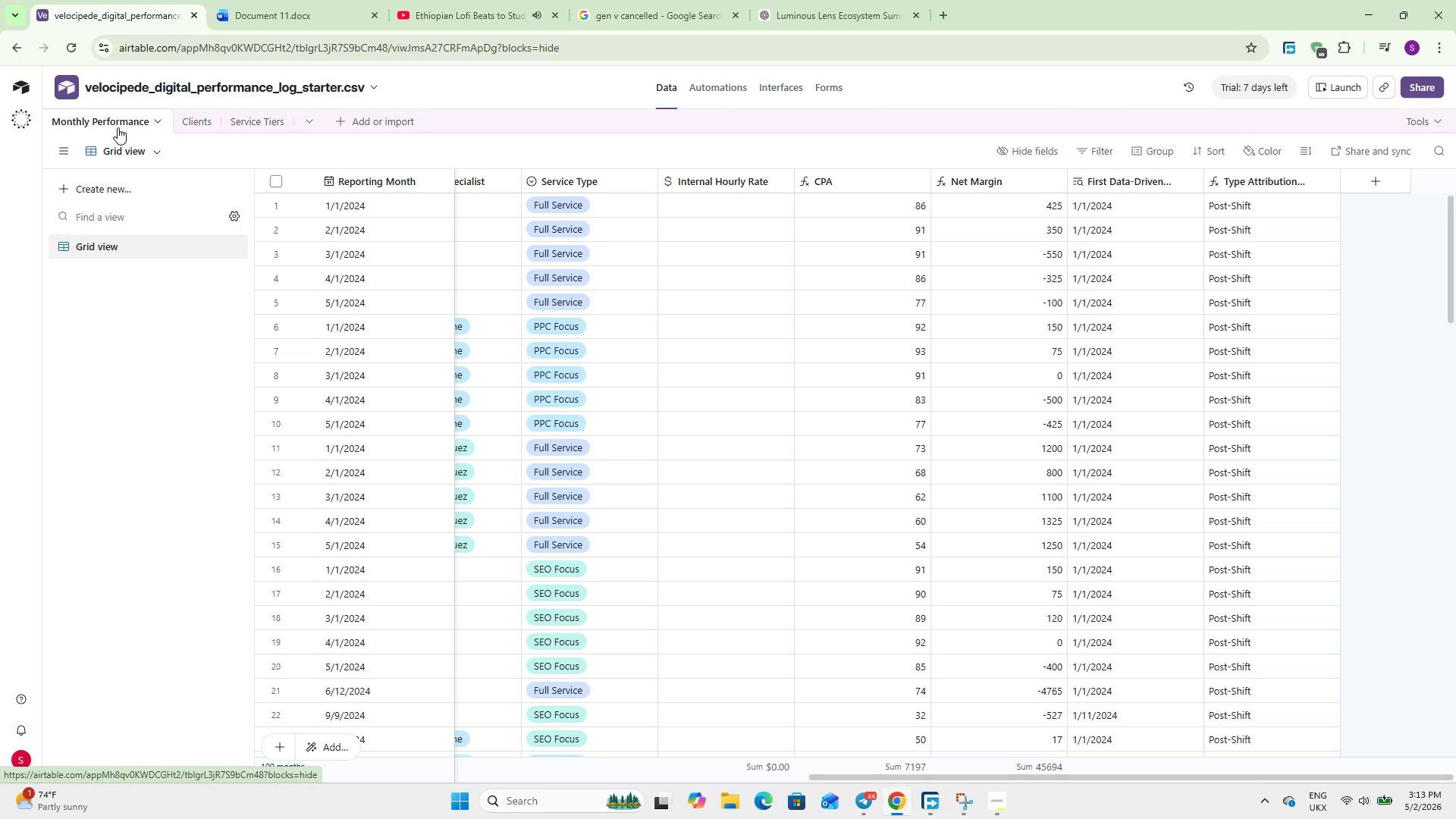 
double_click([989, 174])
 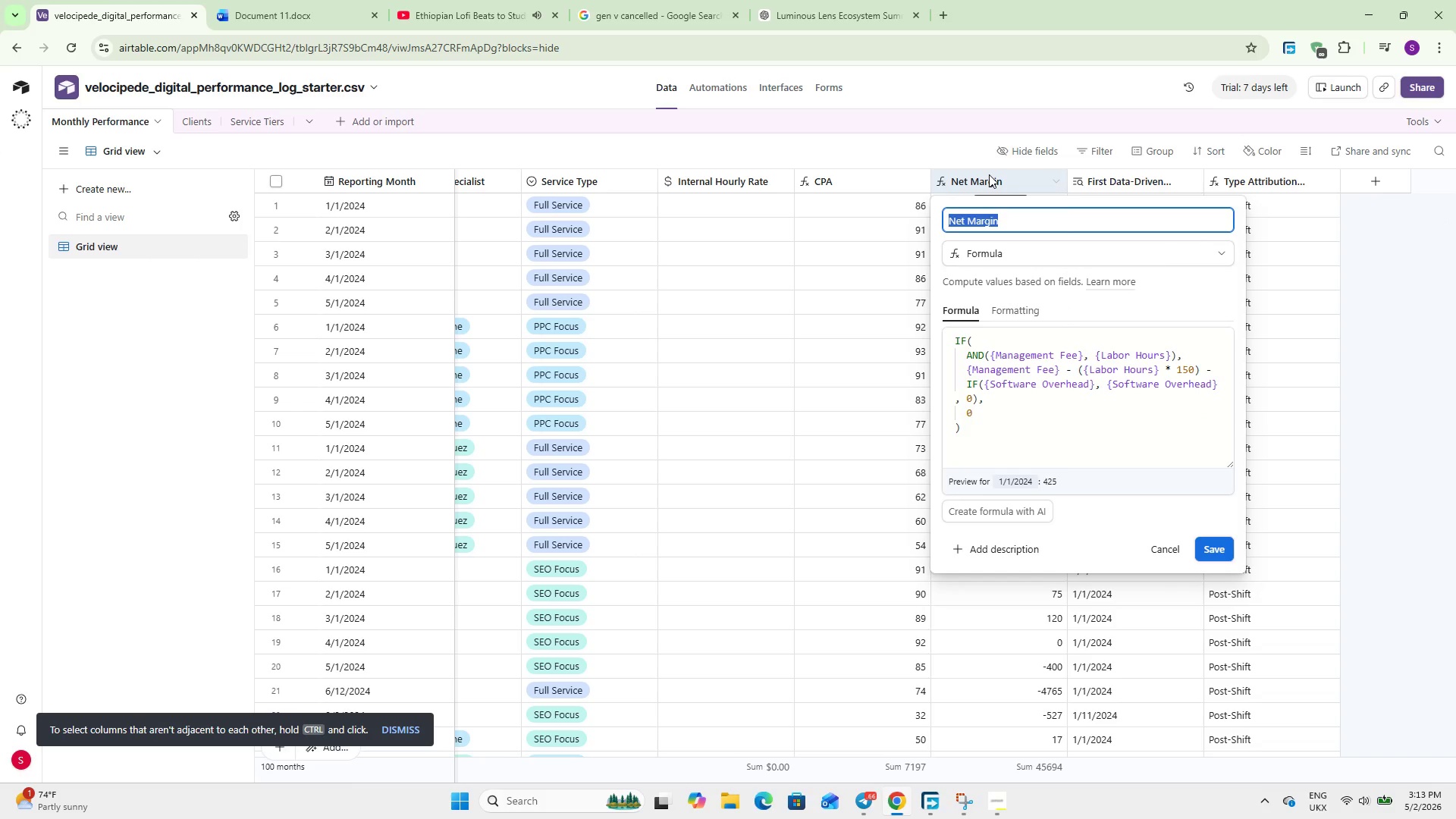 
wait(20.3)
 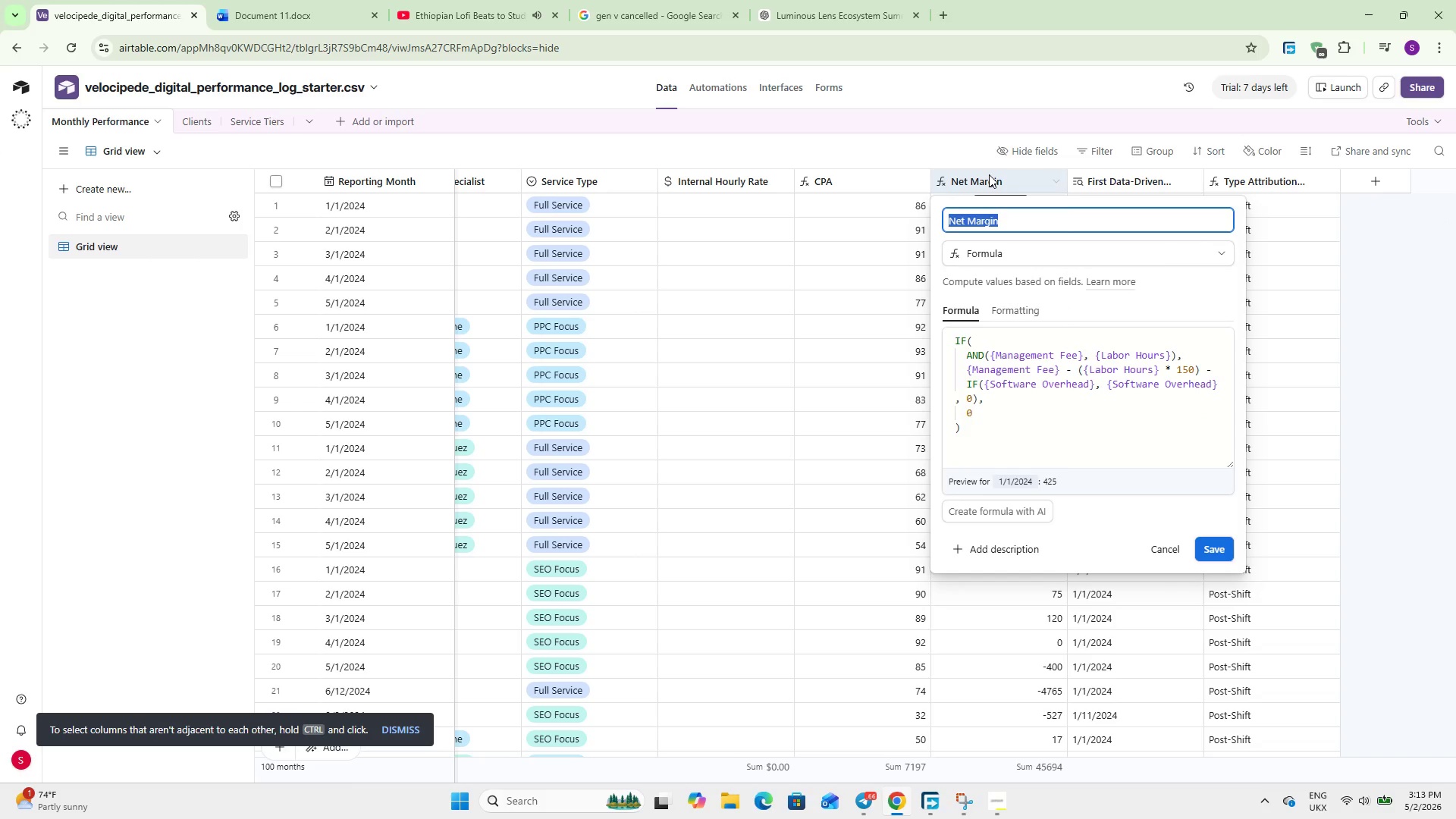 
left_click([1215, 554])
 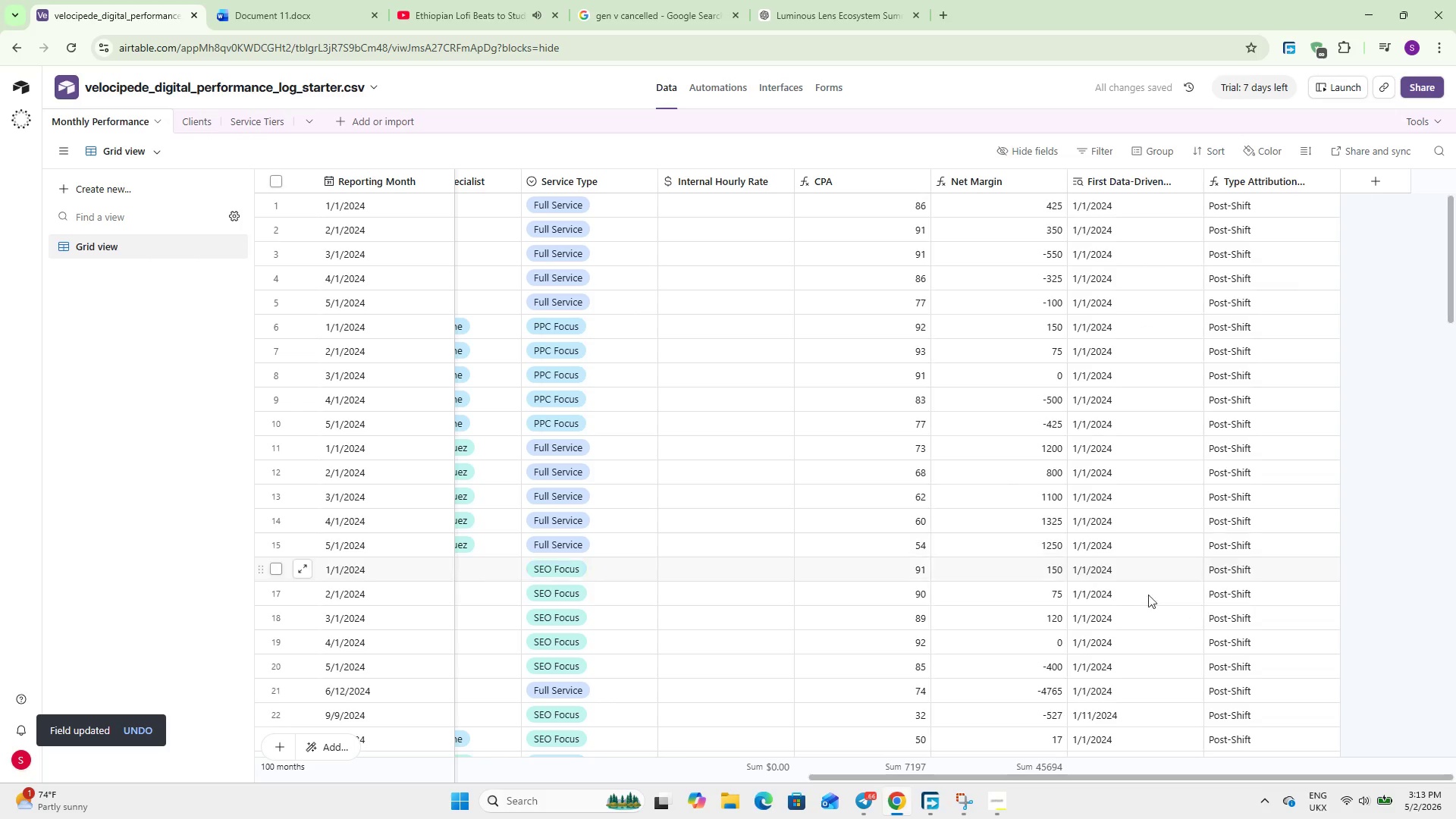 
scroll: coordinate [1075, 571], scroll_direction: up, amount: 5.0
 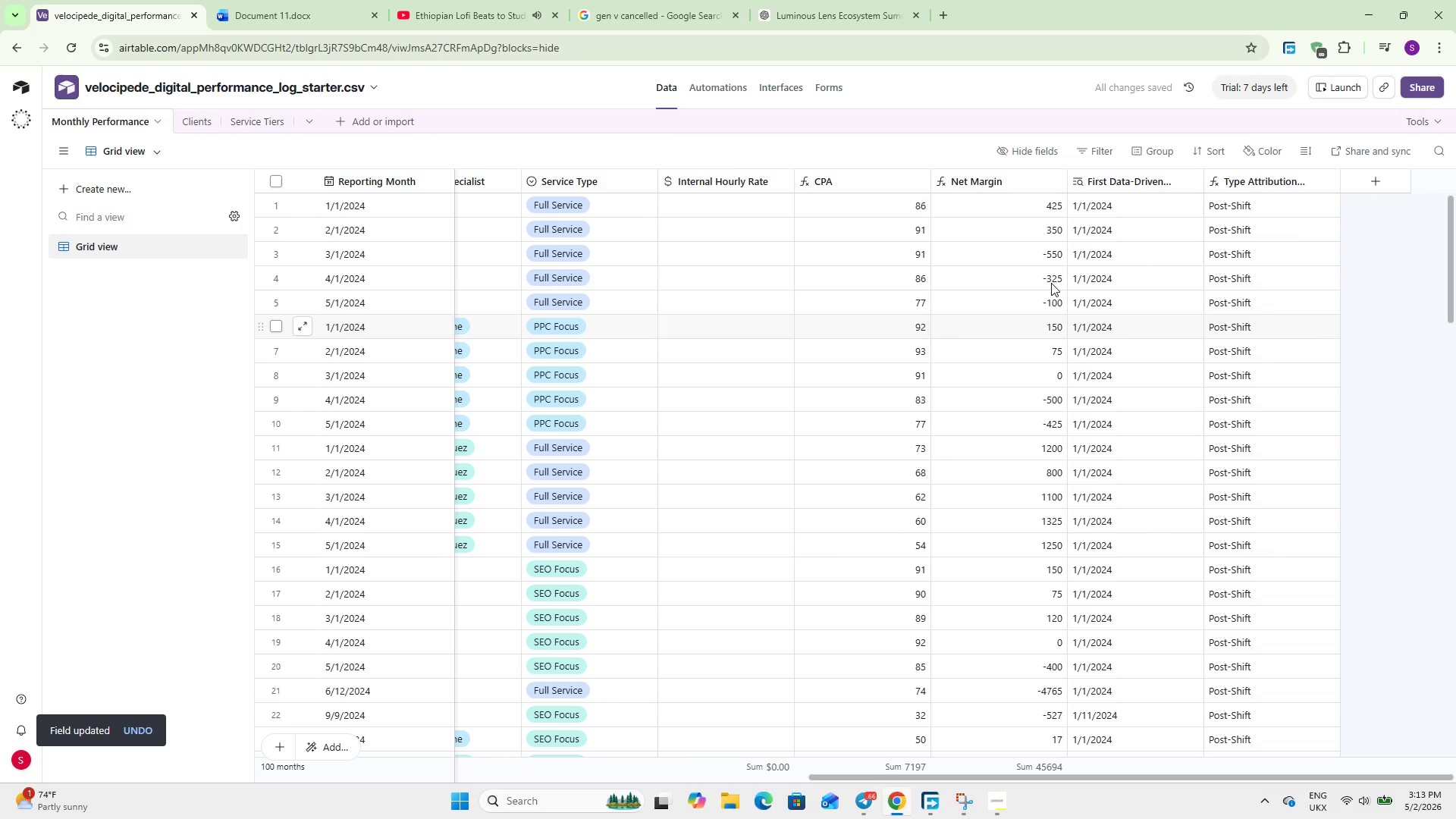 
scroll: coordinate [1025, 399], scroll_direction: down, amount: 5.0
 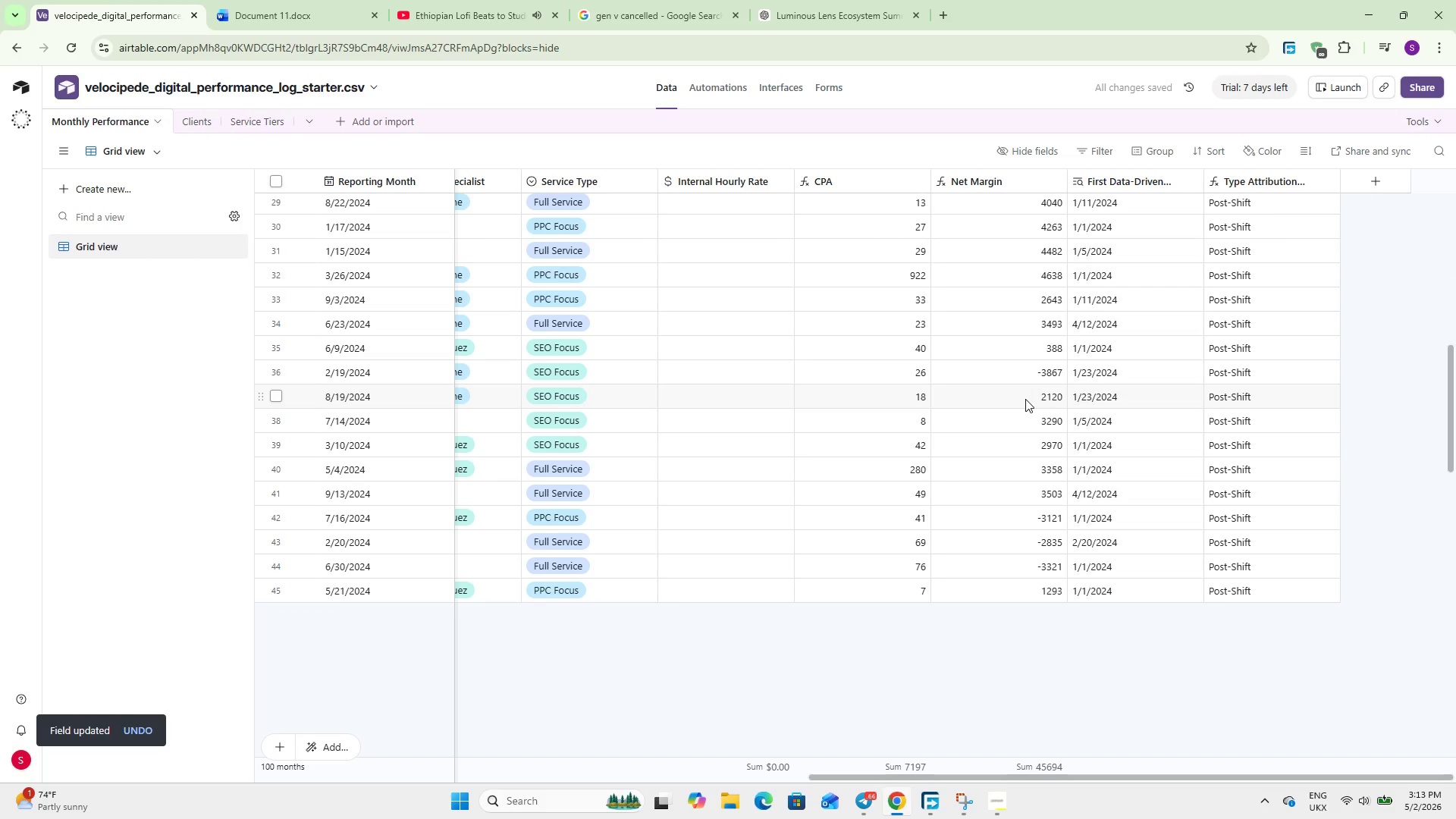 
scroll: coordinate [1031, 502], scroll_direction: up, amount: 26.0
 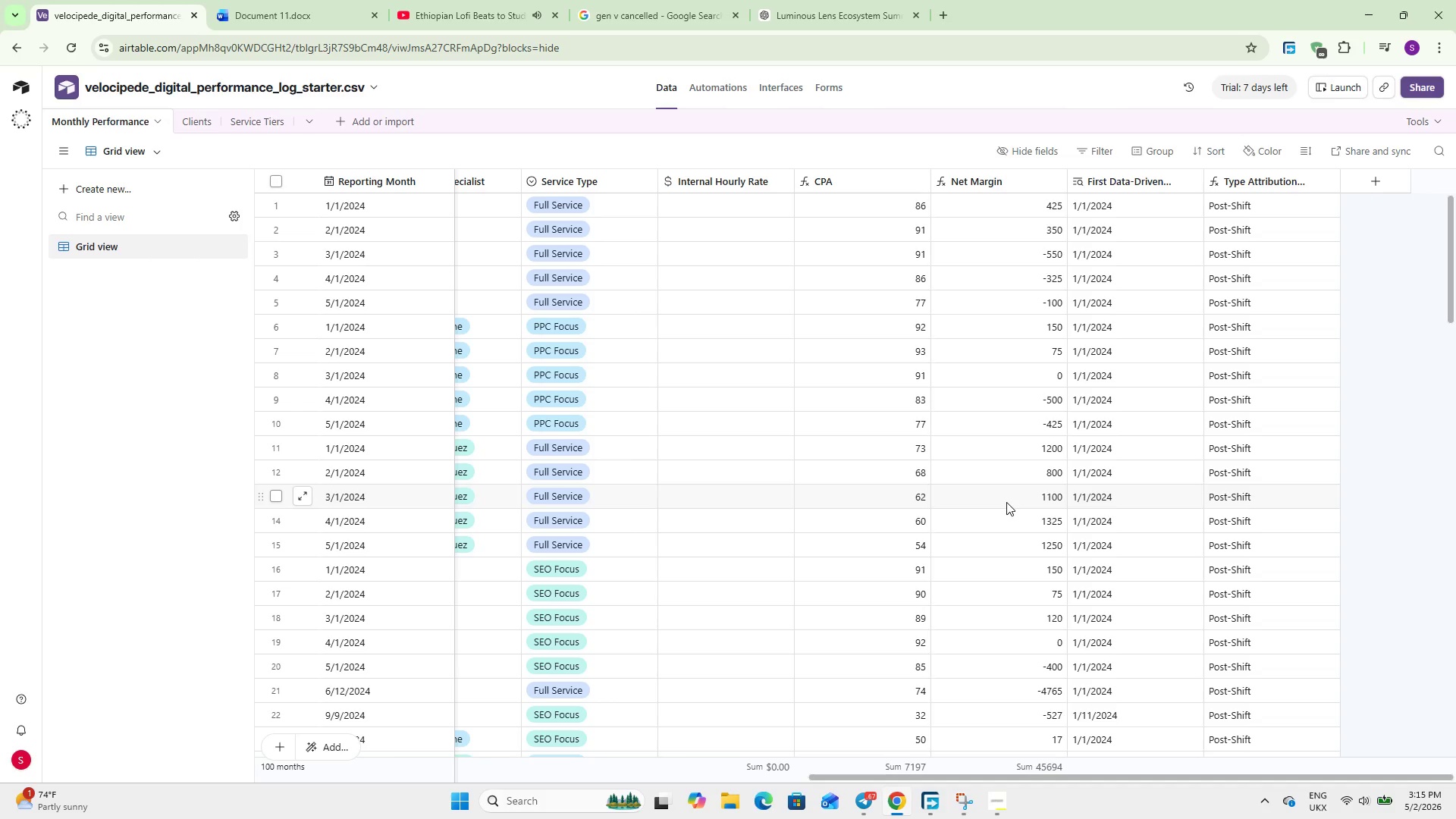 
wait(120.98)
 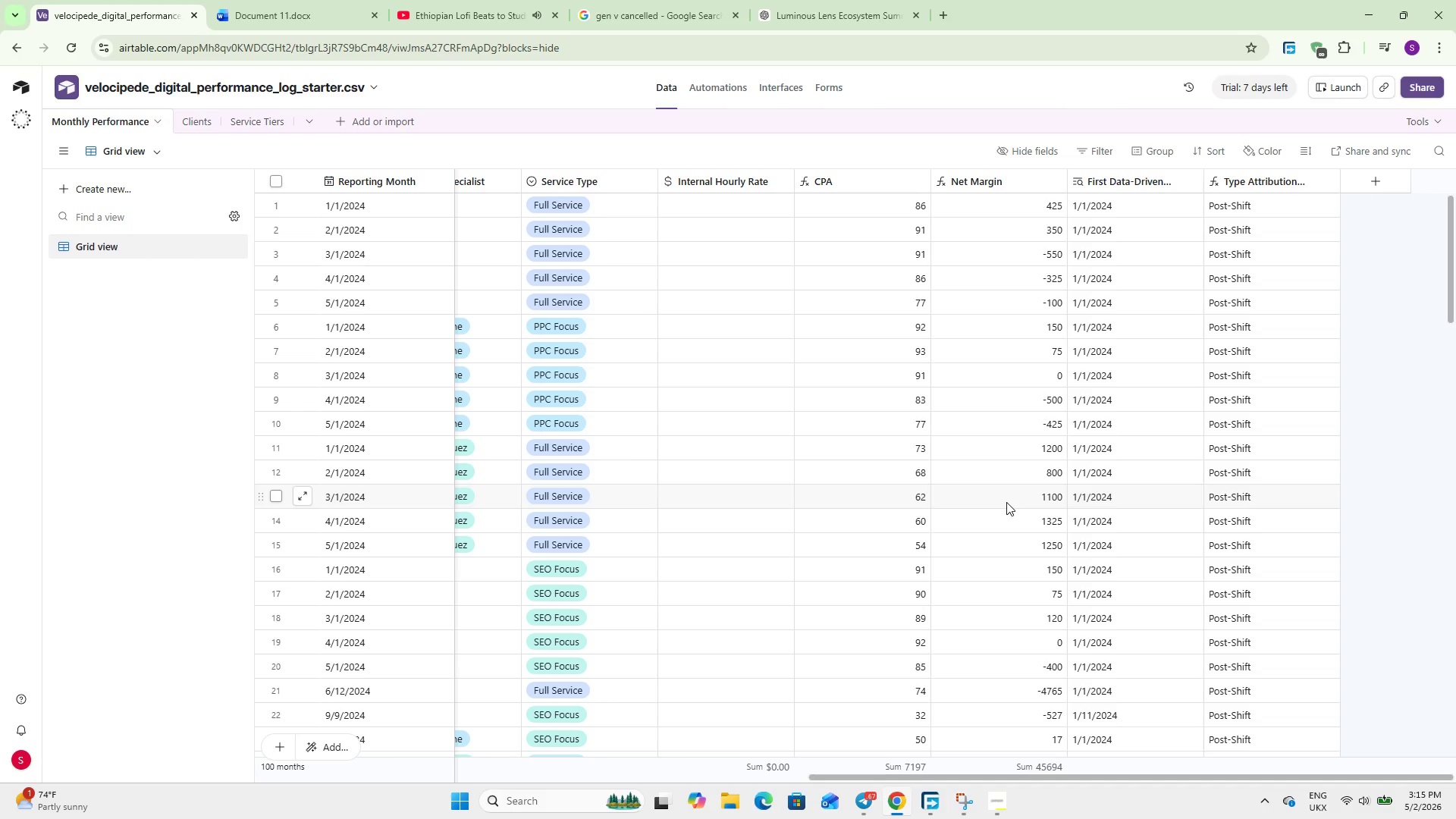 
double_click([986, 180])
 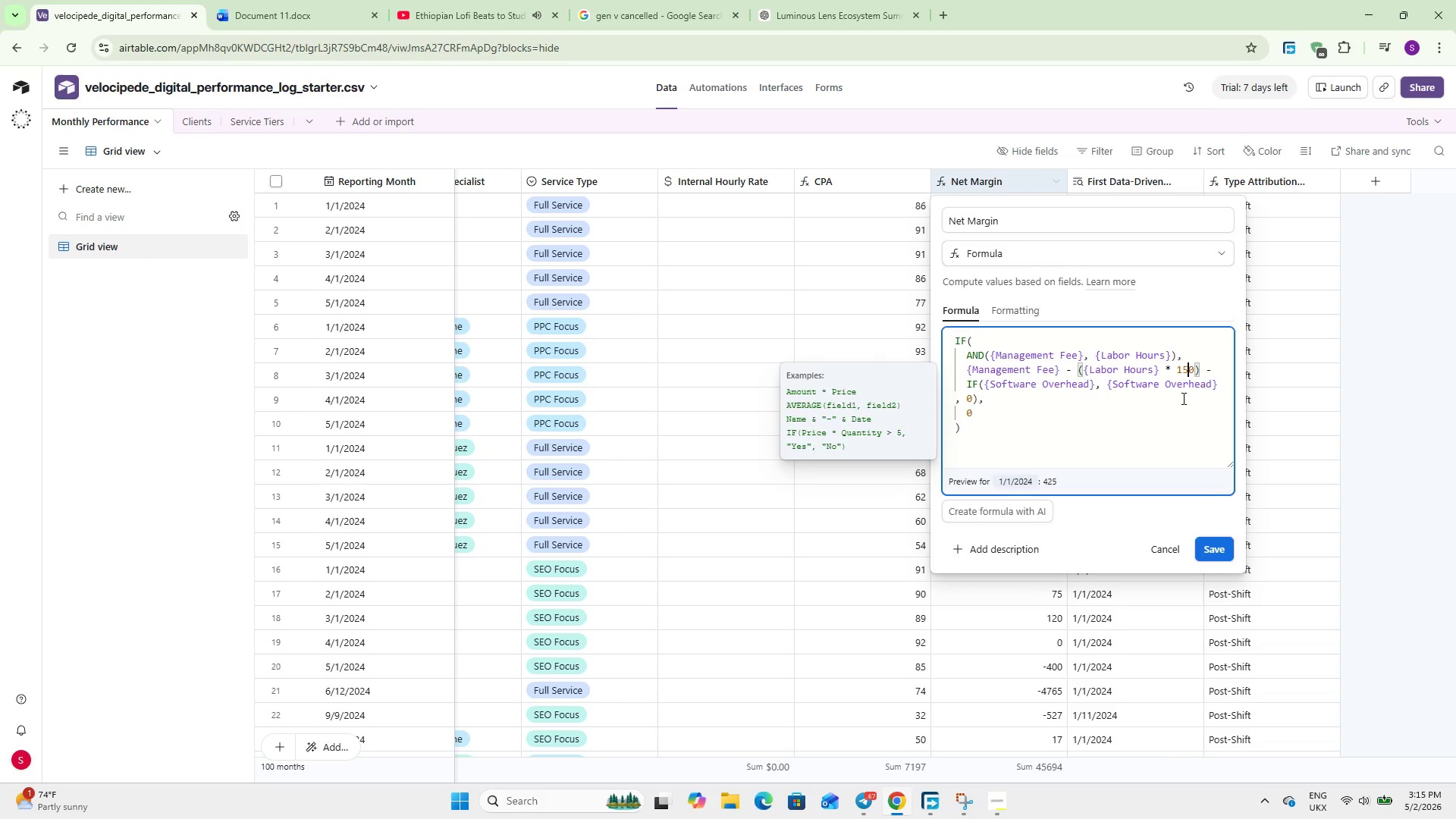 
key(ArrowRight)
 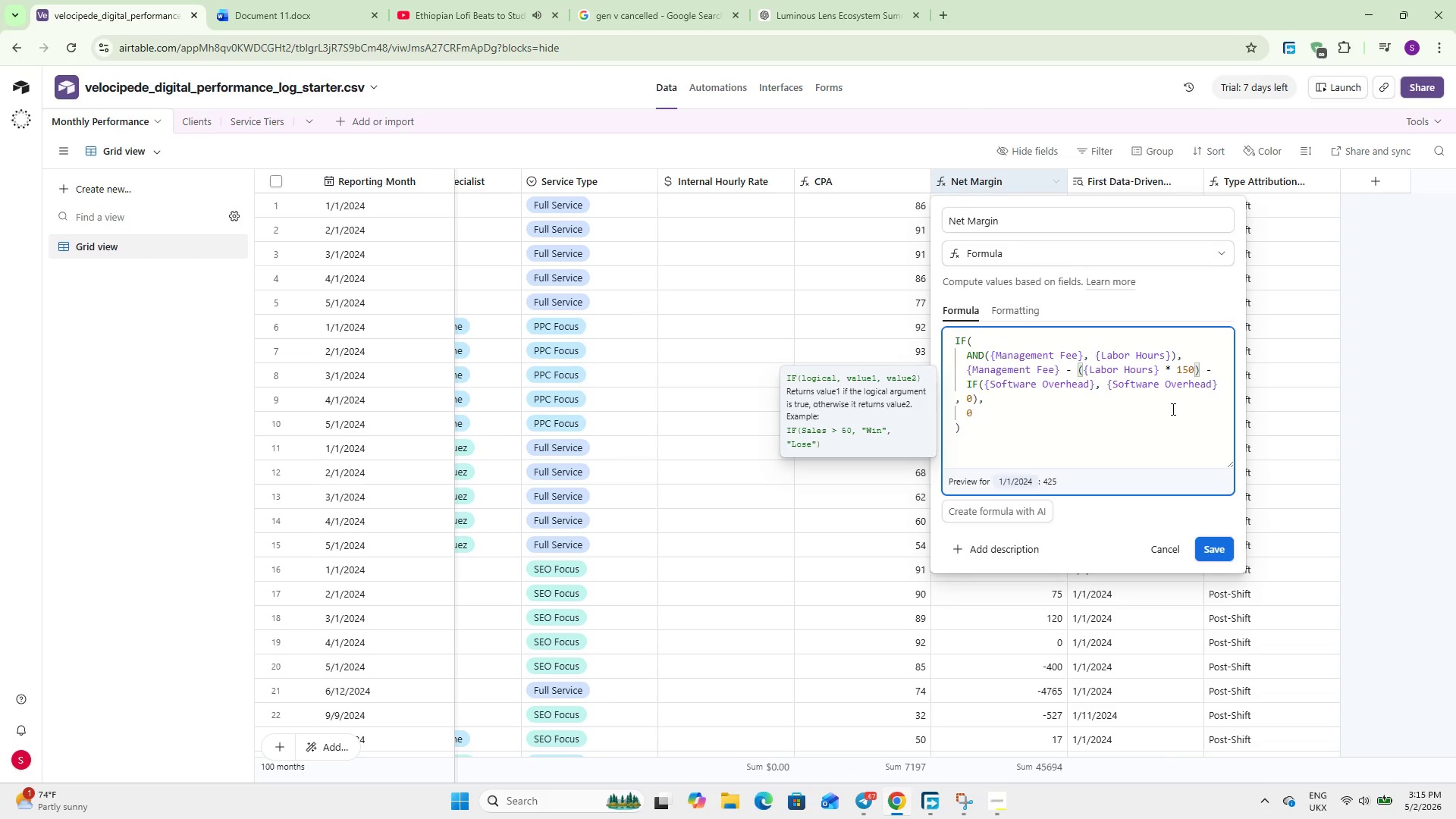 
key(Backspace)
key(Backspace)
key(Backspace)
type({int)
 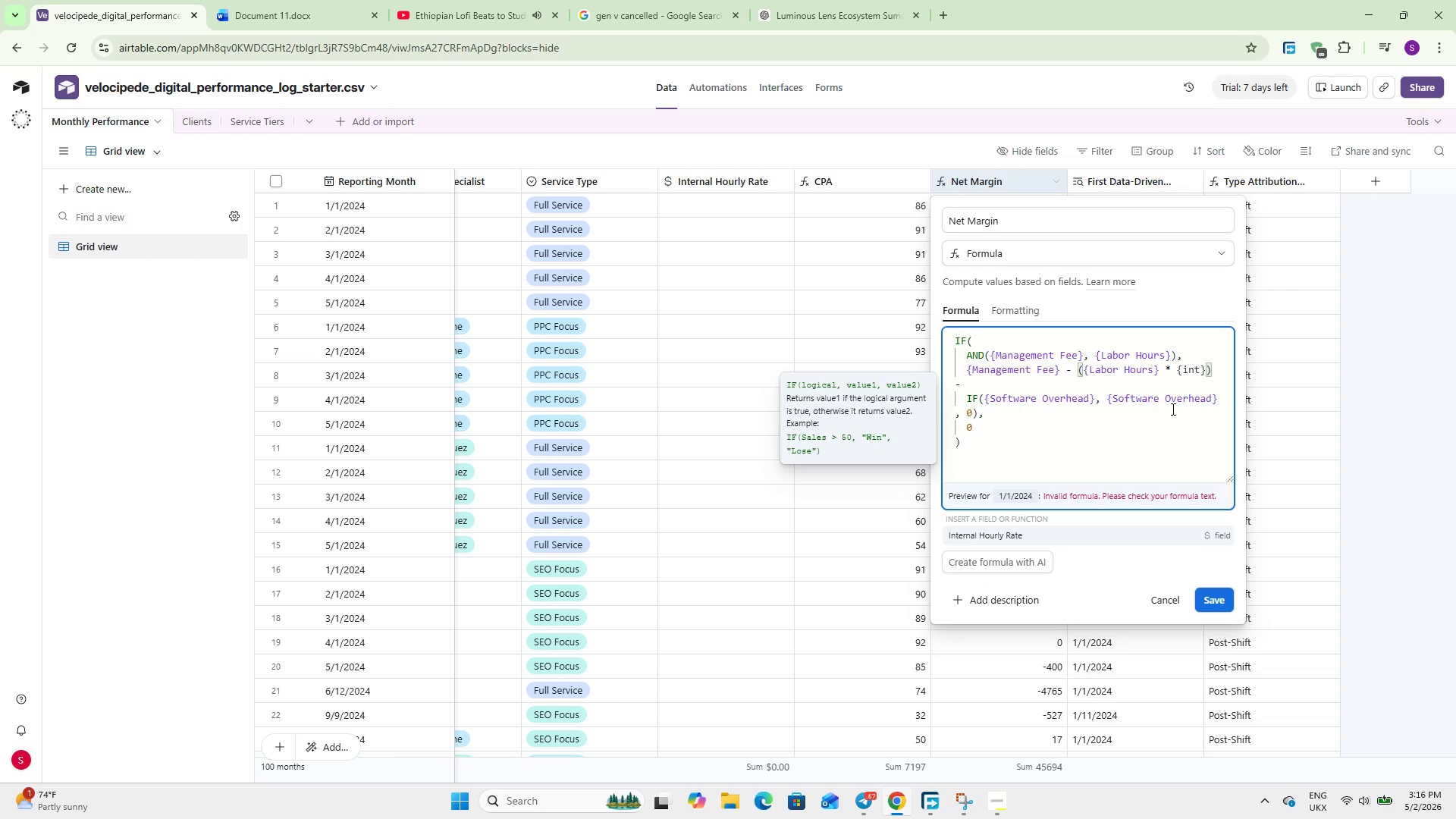 
key(Enter)
 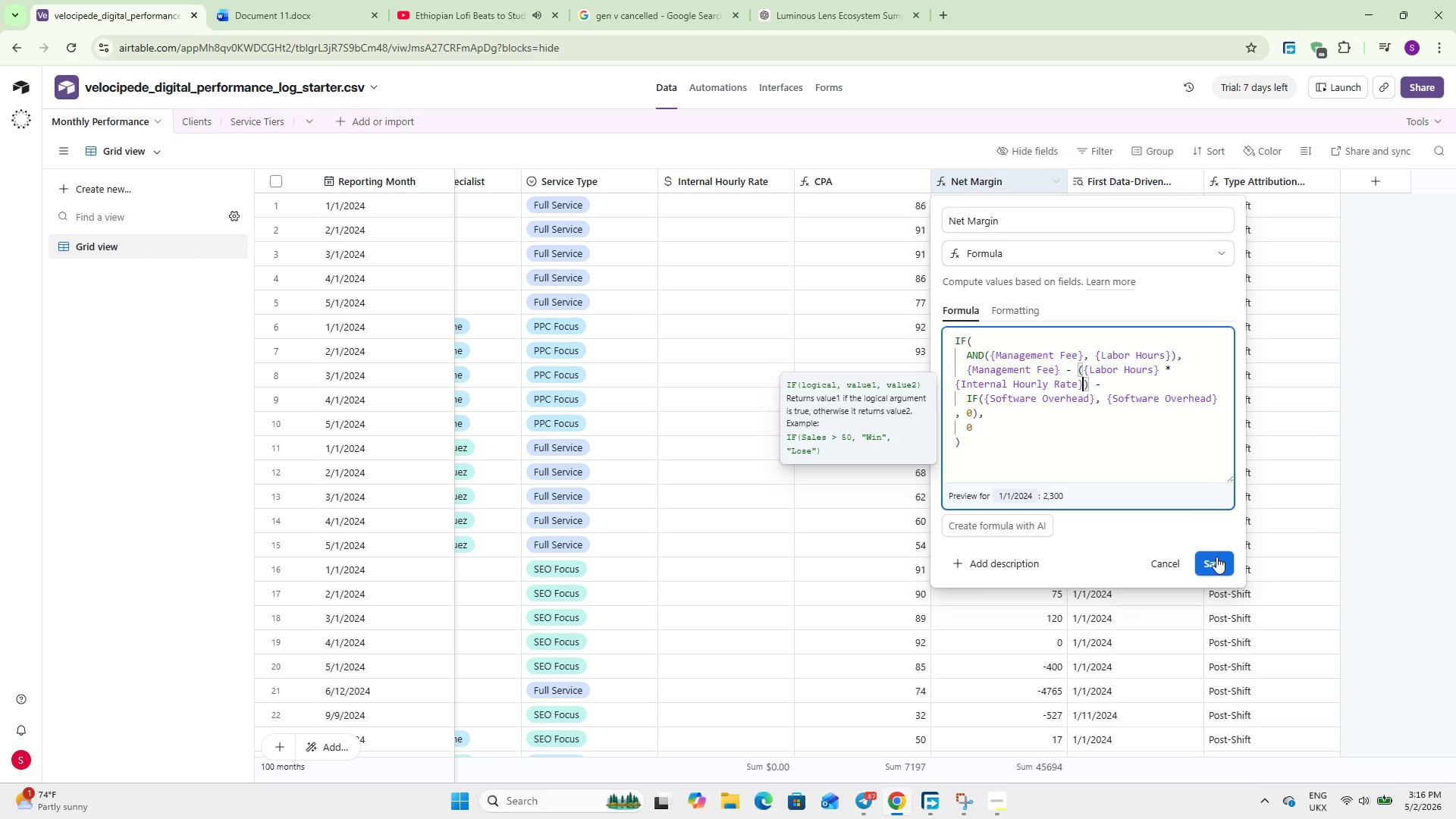 
left_click([1210, 563])
 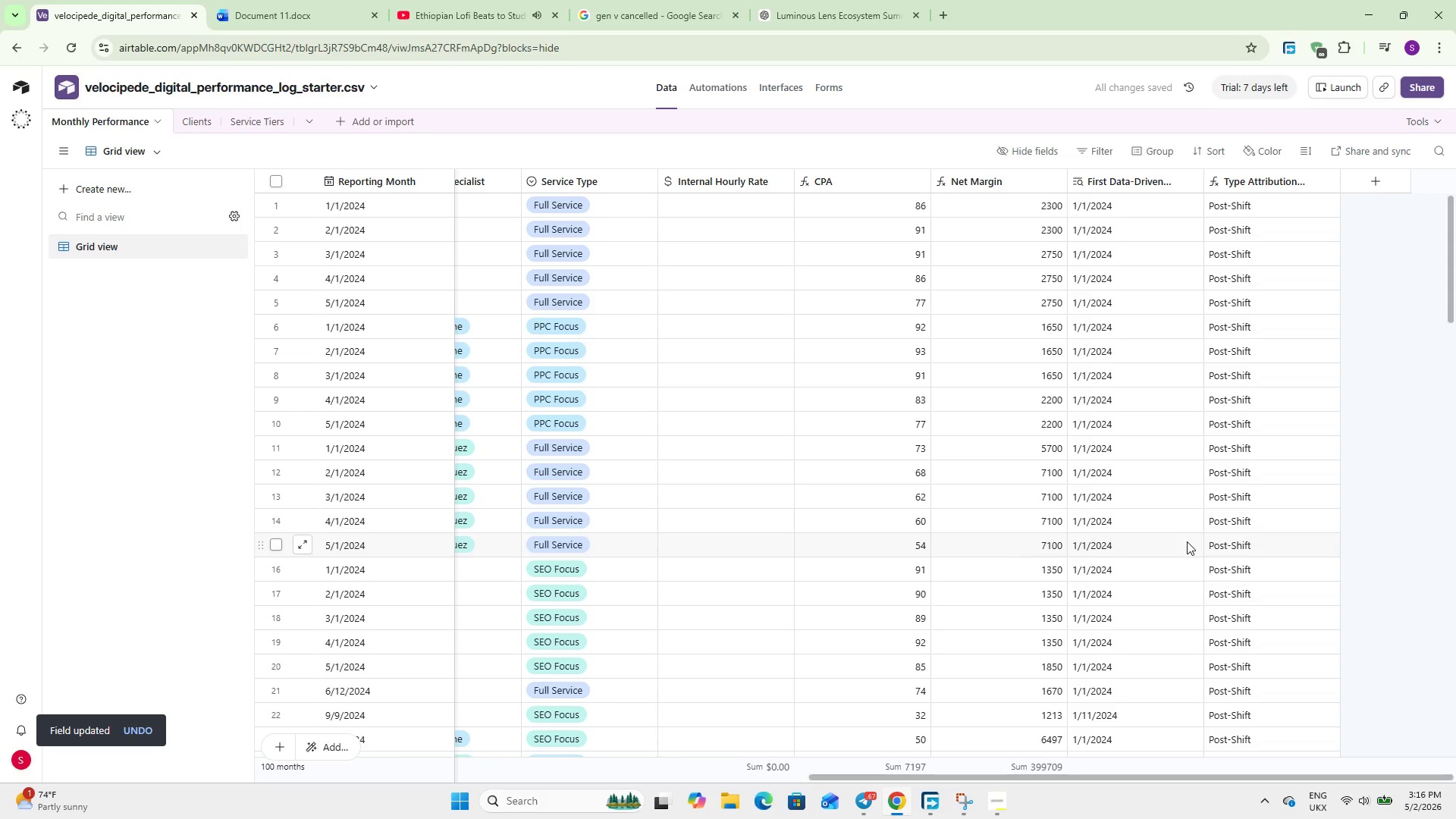 
scroll: coordinate [1031, 424], scroll_direction: down, amount: 4.0
 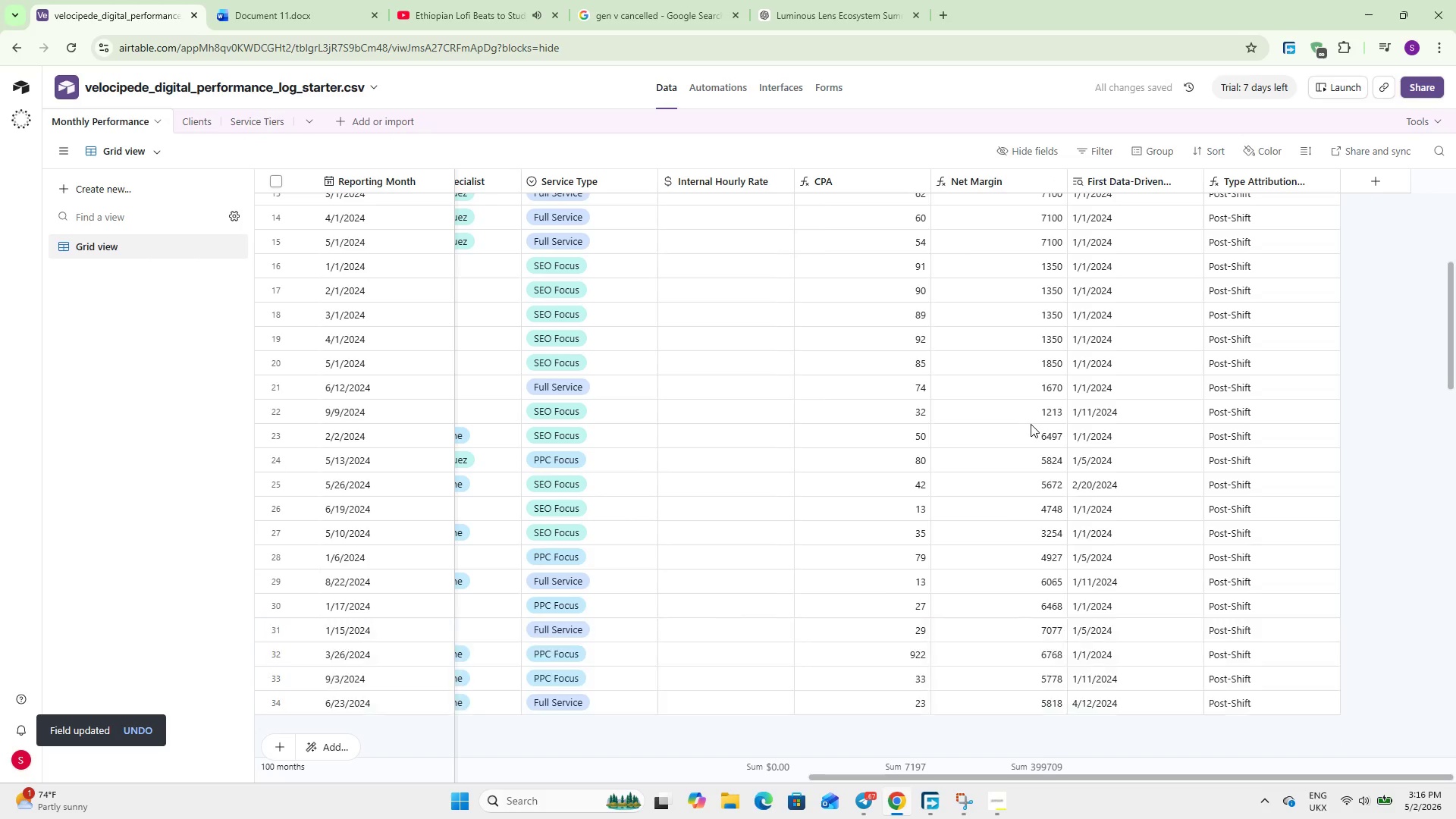 
scroll: coordinate [711, 241], scroll_direction: up, amount: 13.0
 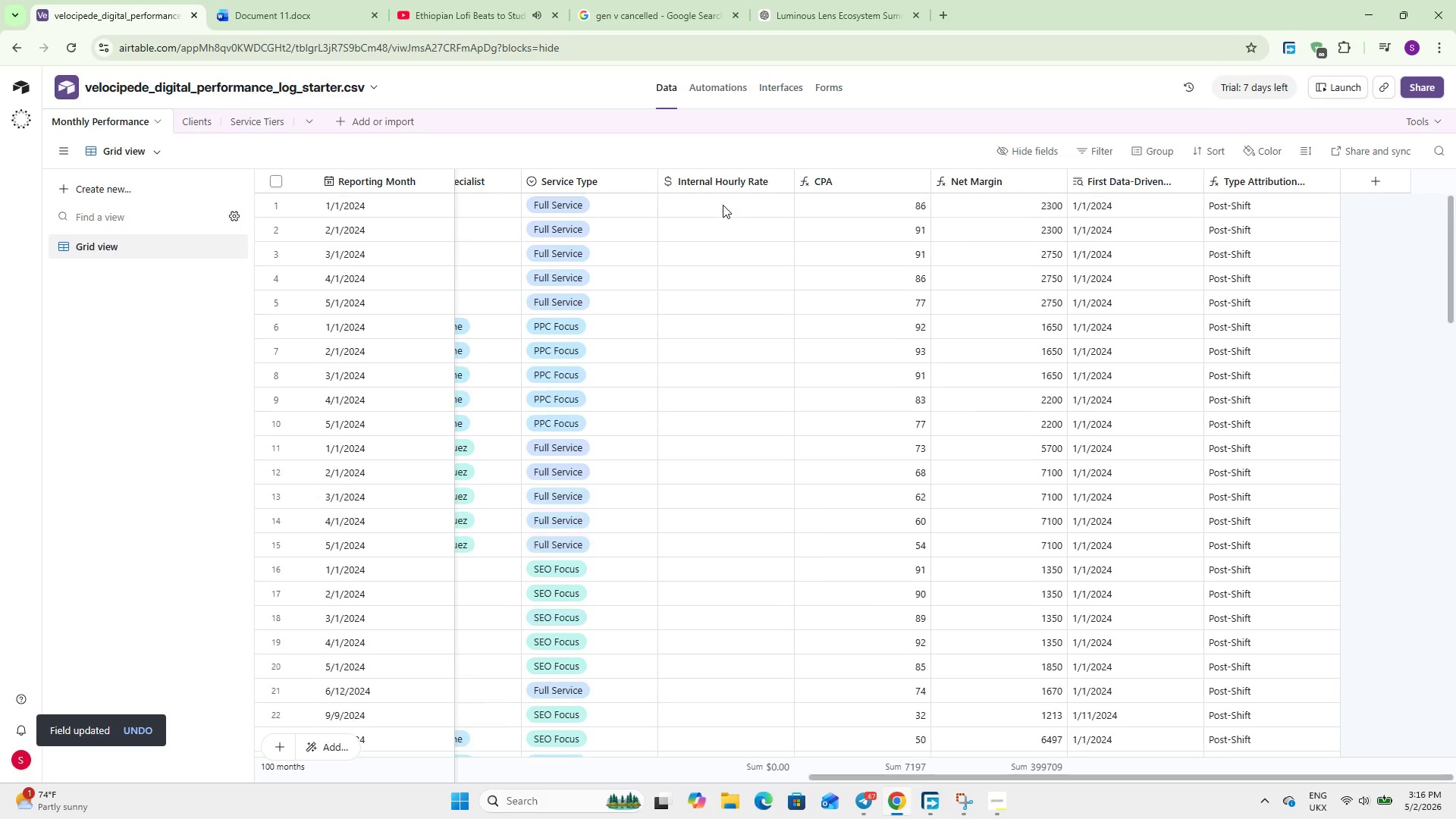 
double_click([723, 205])
 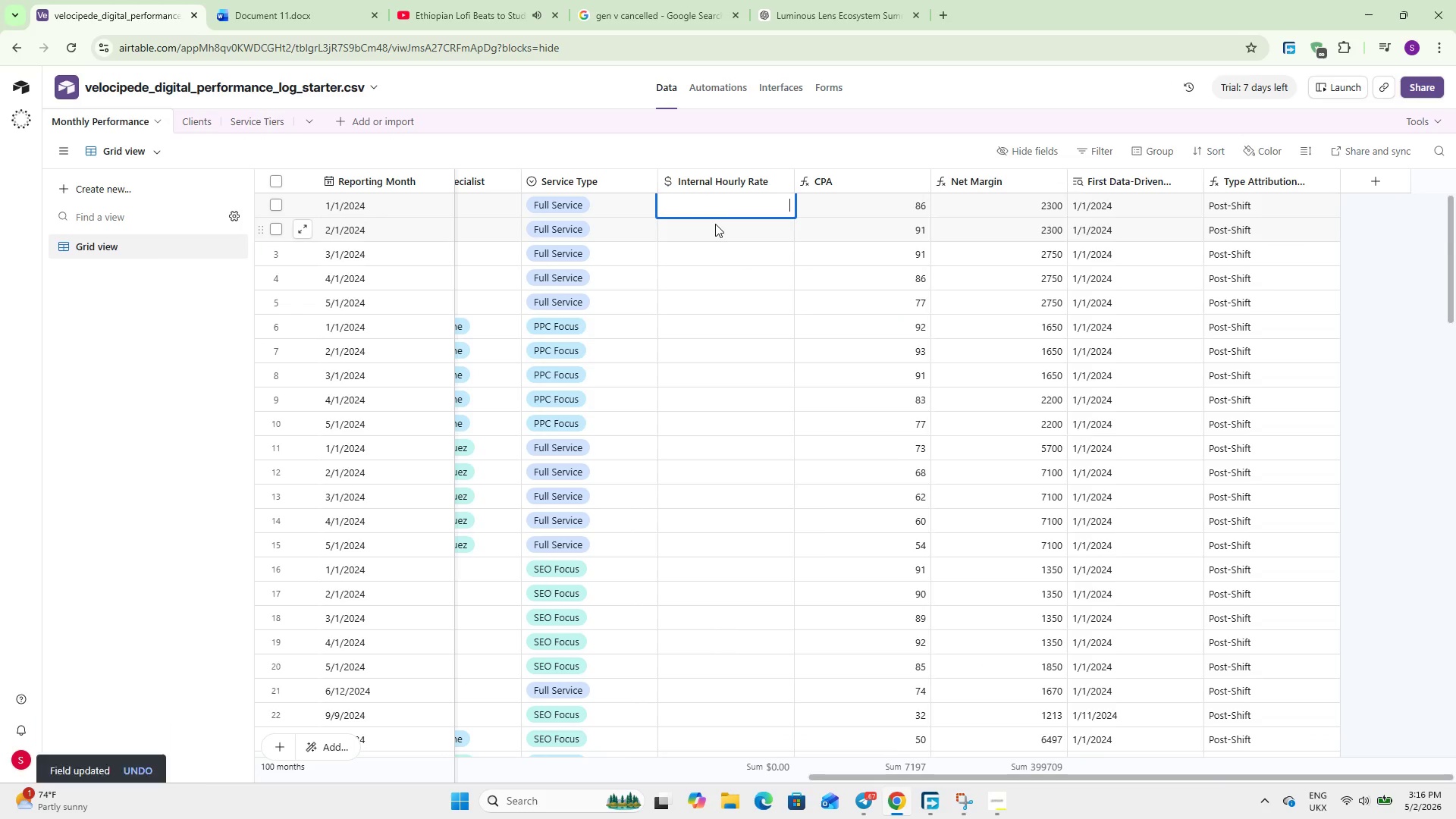 
key(Numpad2)
 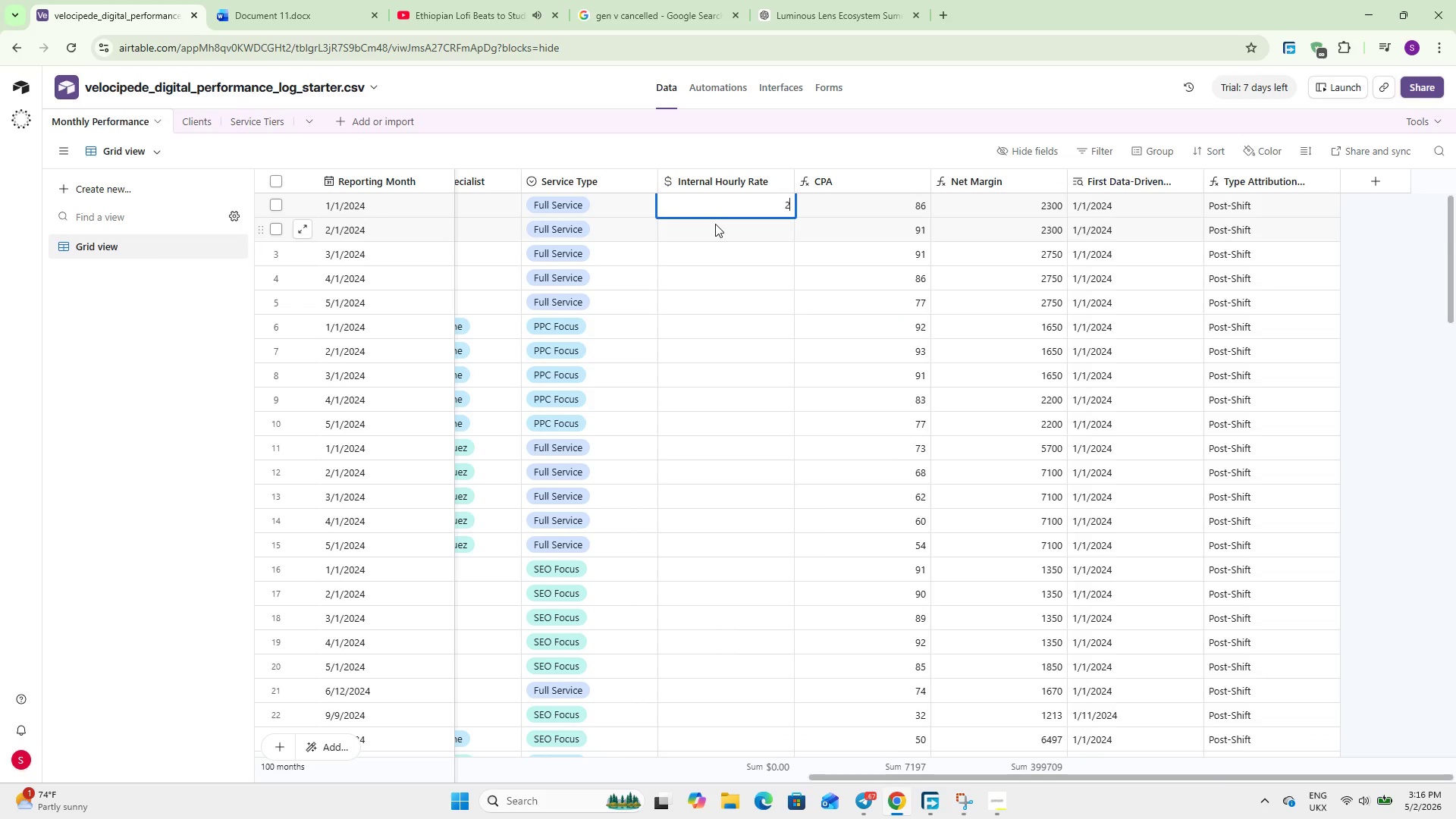 
key(Numpad0)
 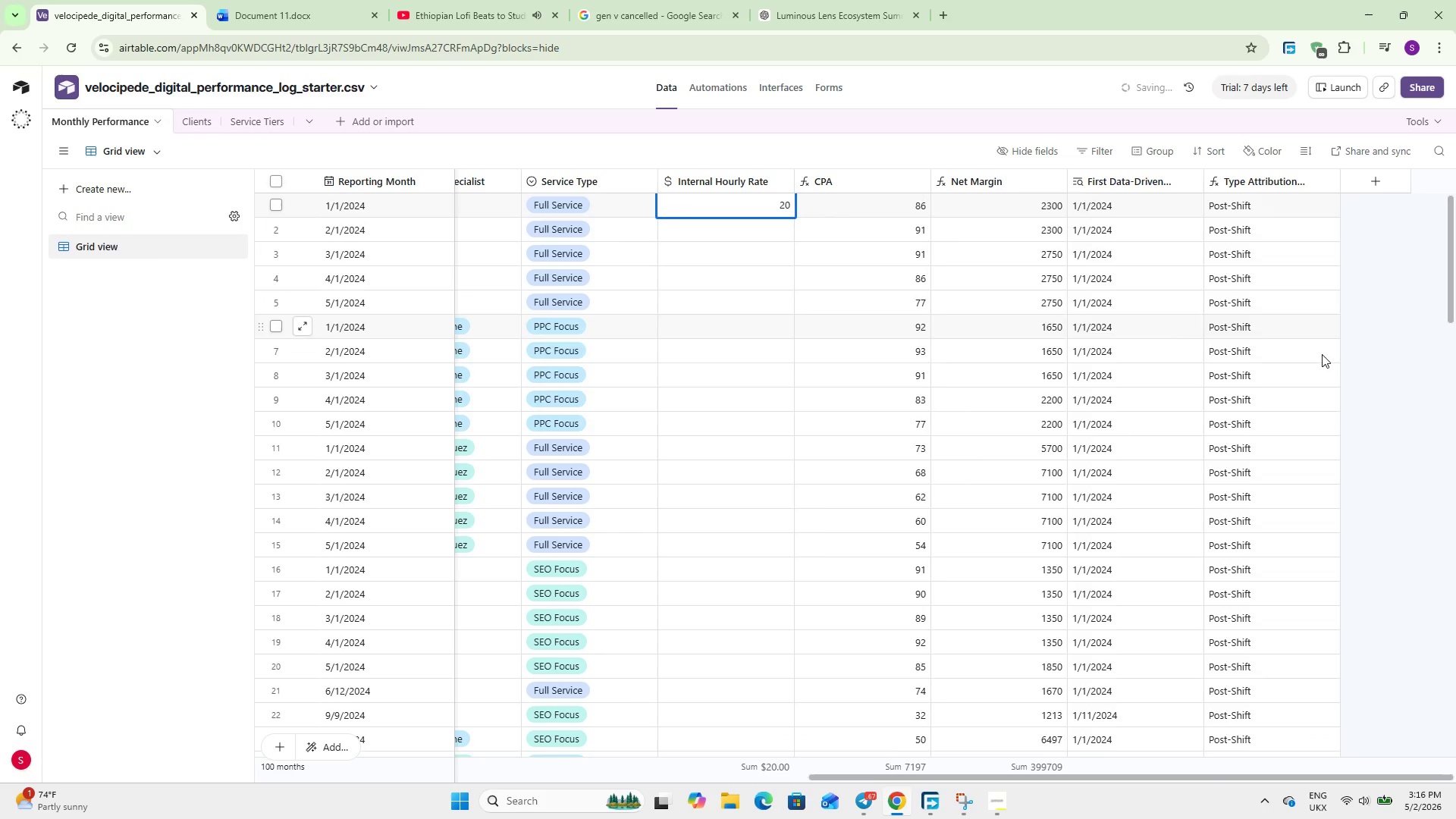 
left_click([1405, 341])
 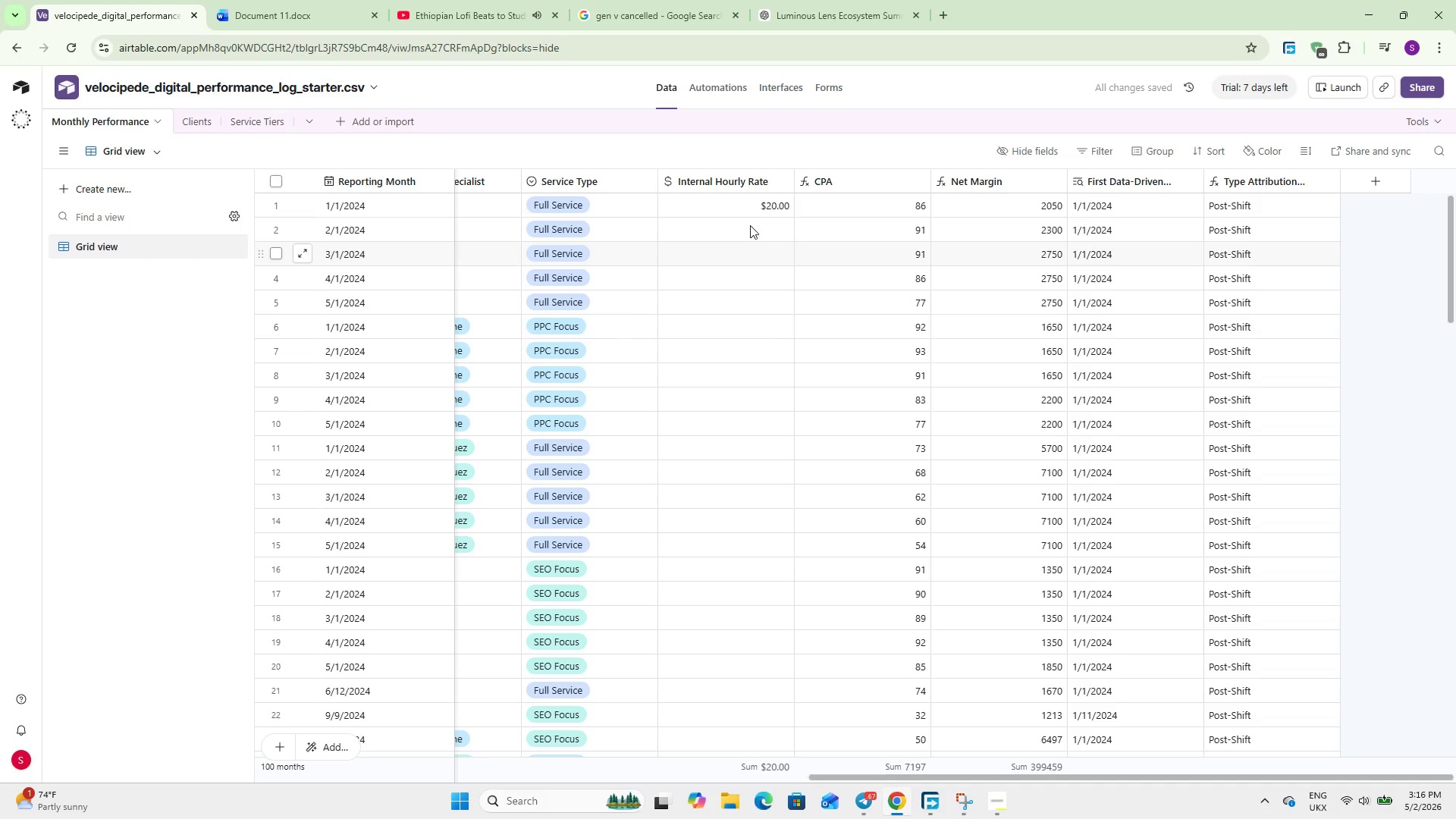 
double_click([748, 224])
 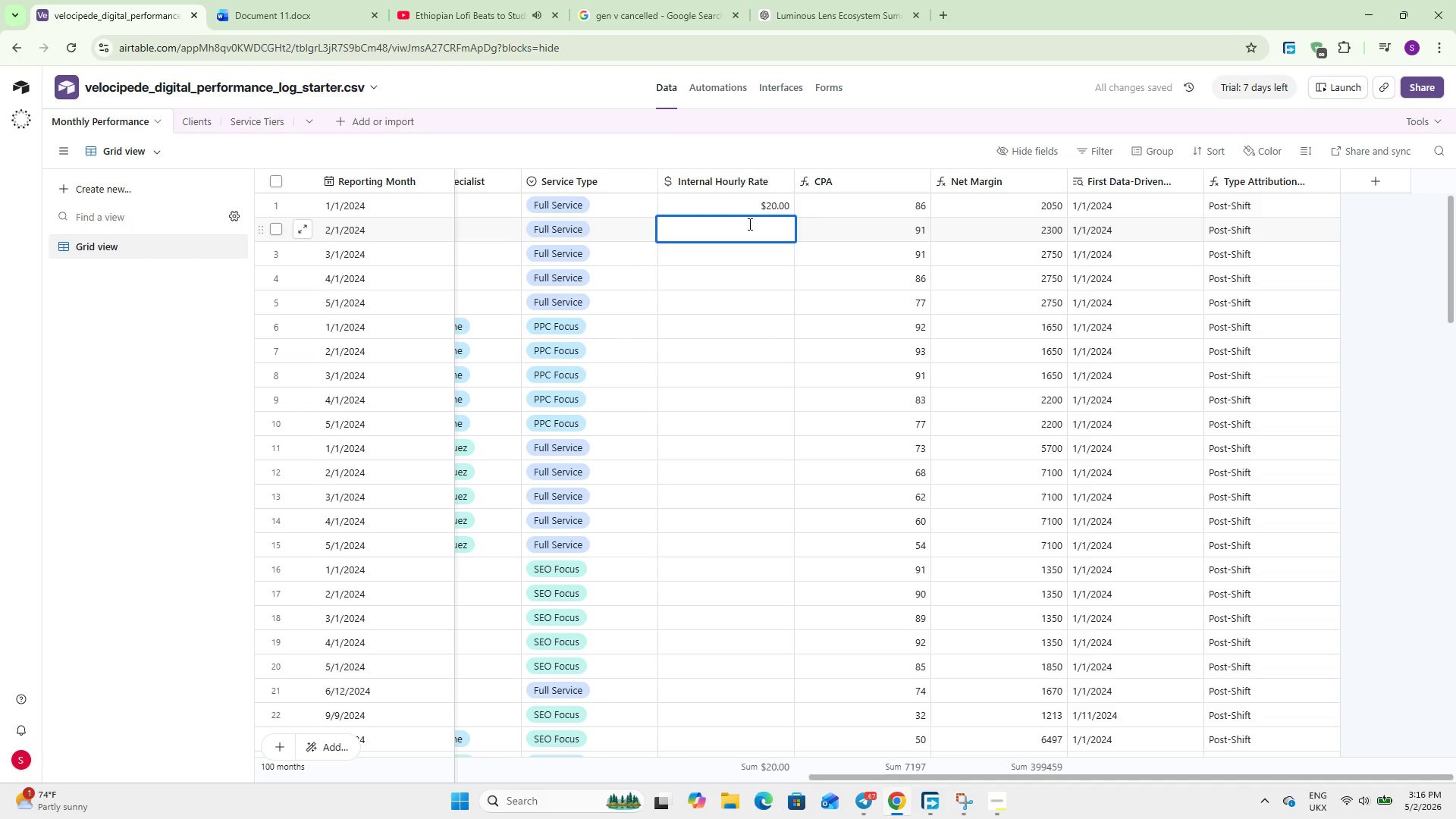 
key(Numpad1)
 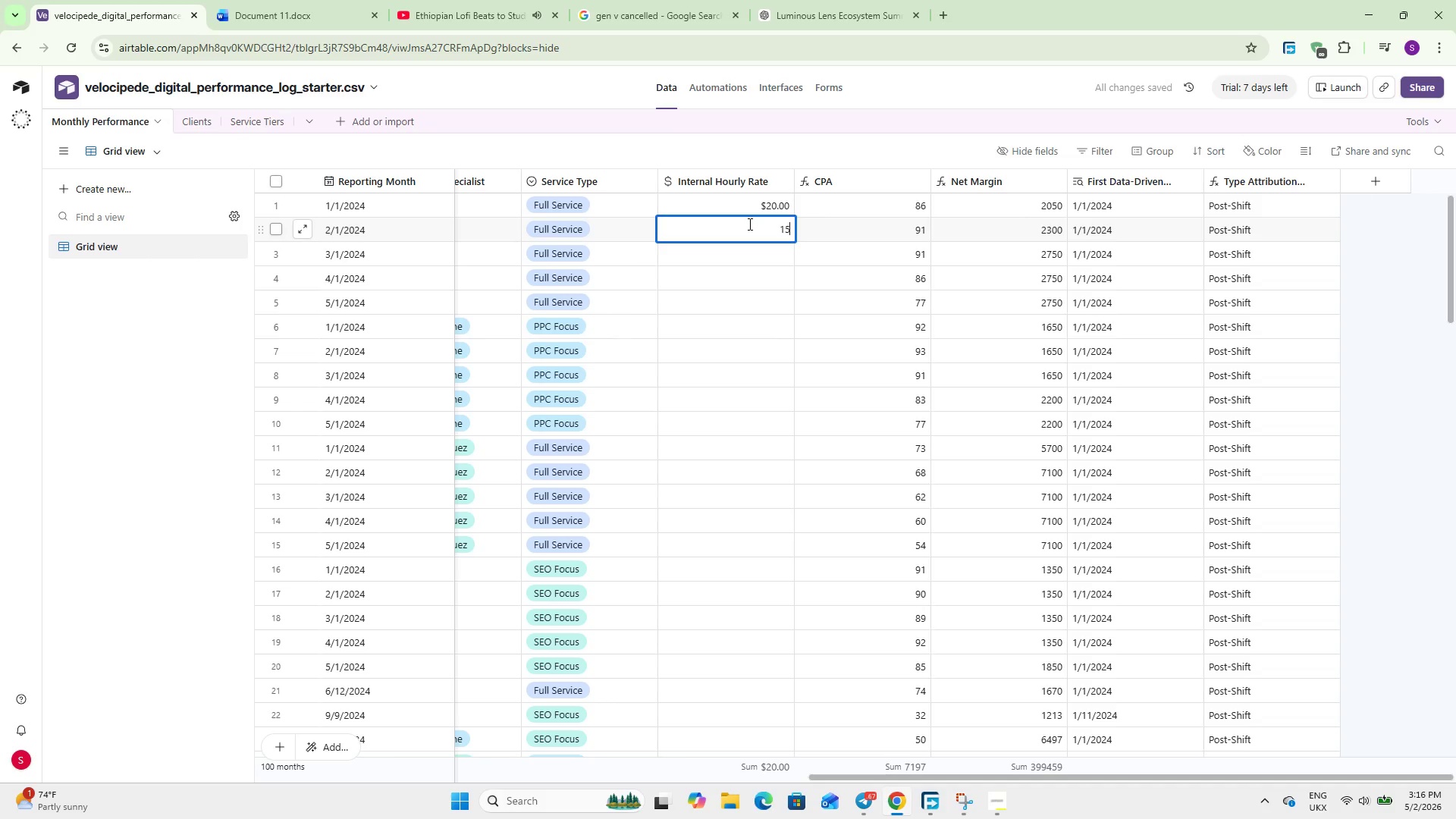 
key(Numpad5)
 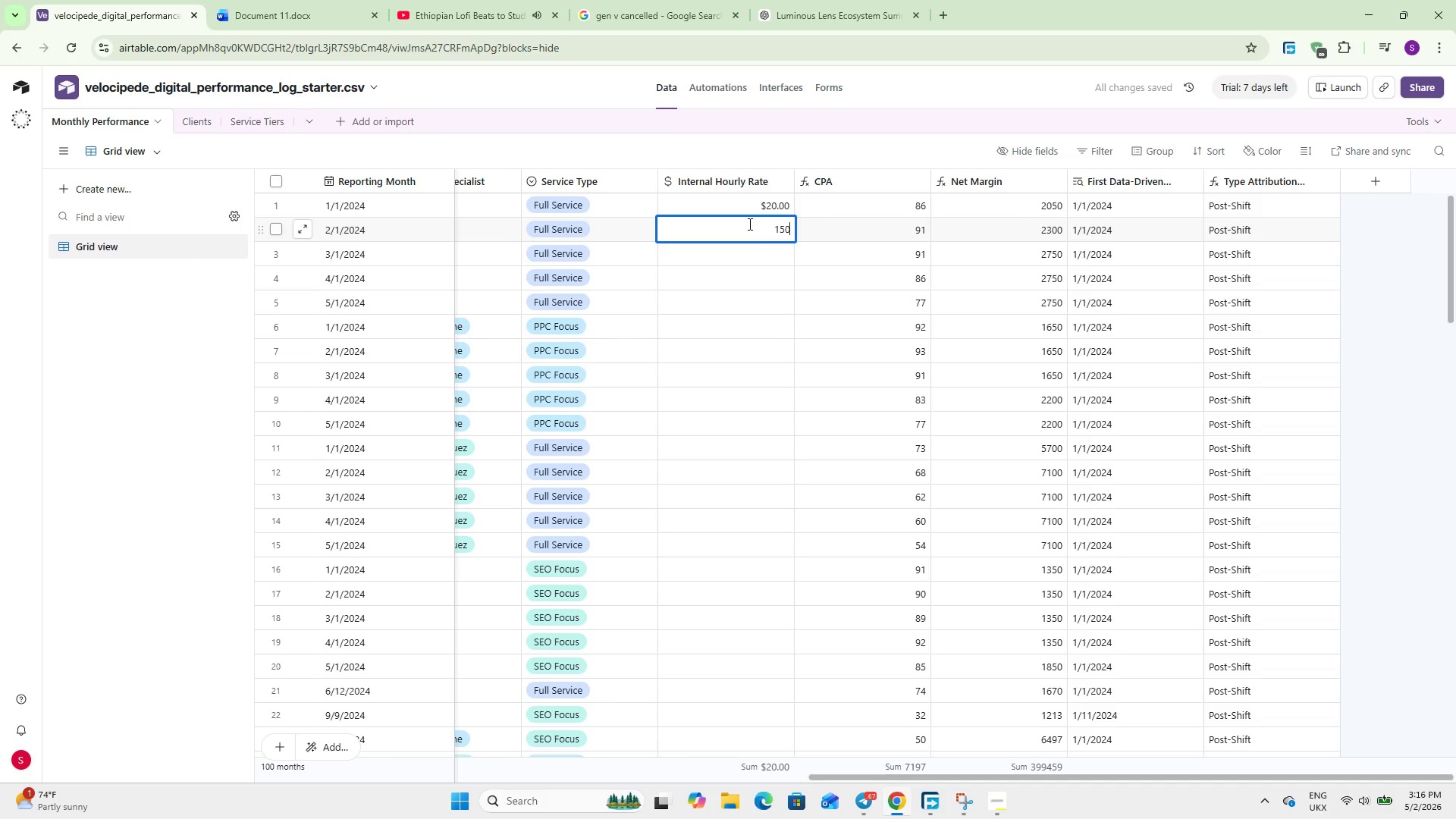 
key(Numpad0)
 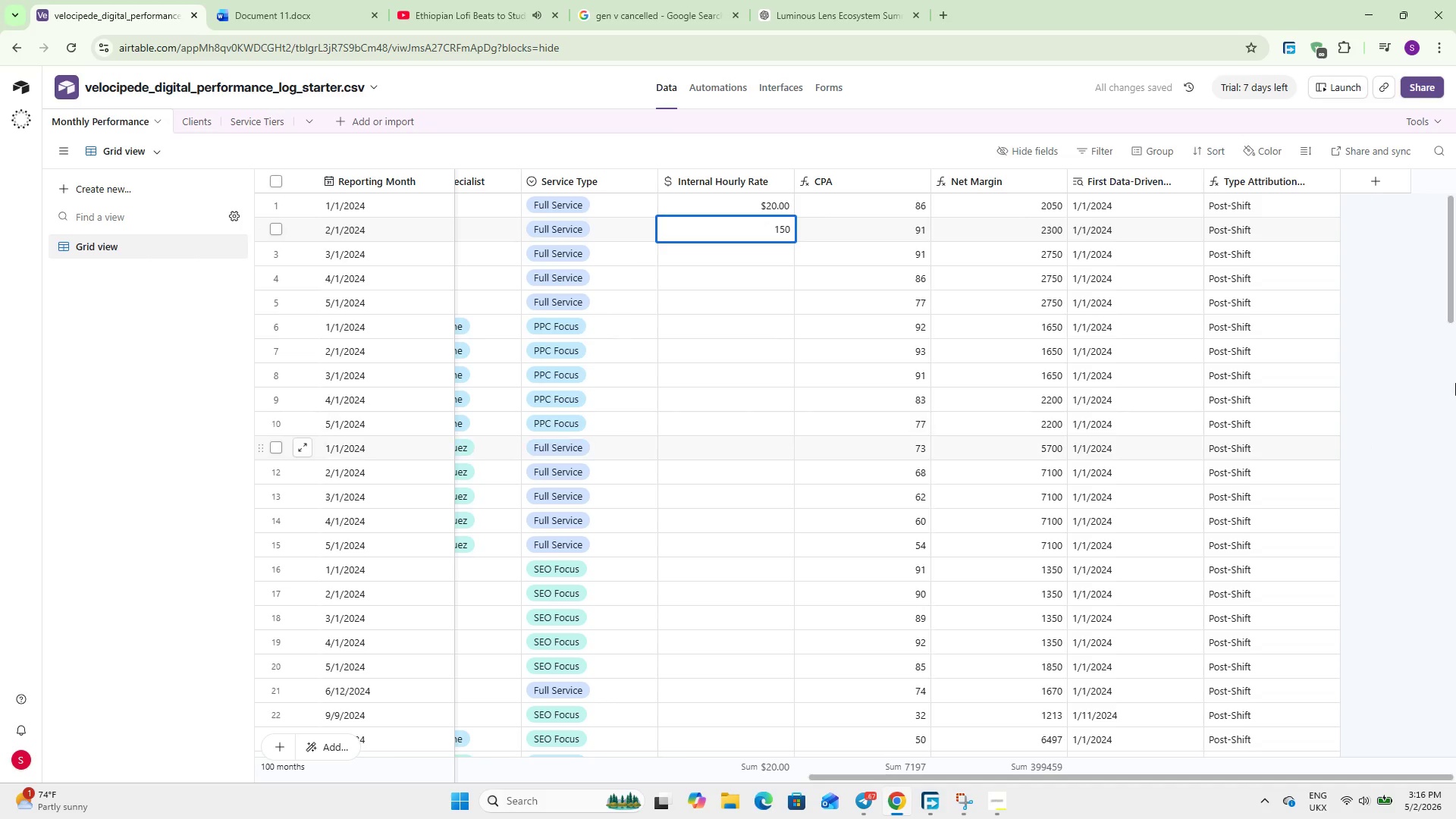 
left_click([1379, 352])
 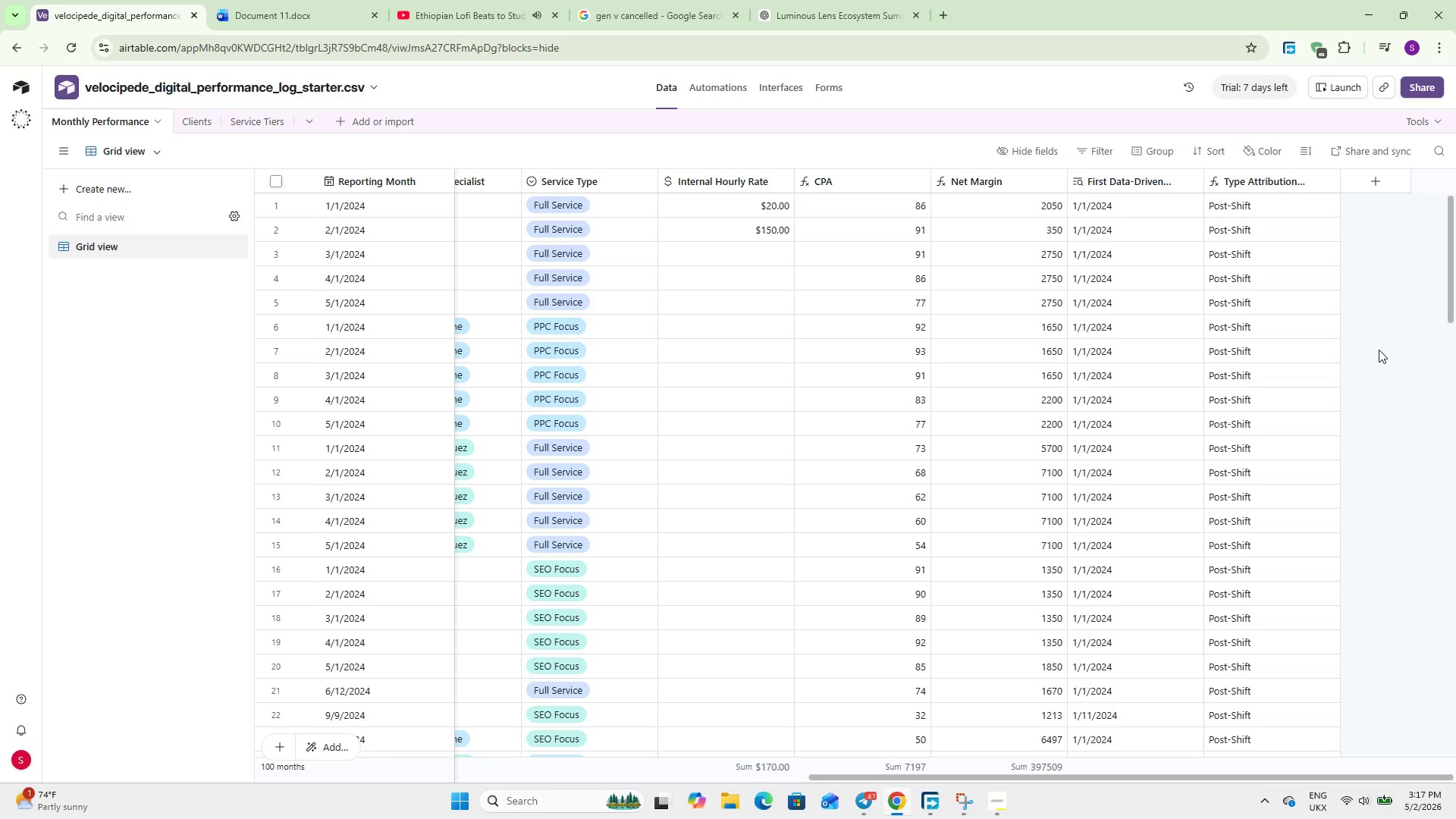 
wait(57.09)
 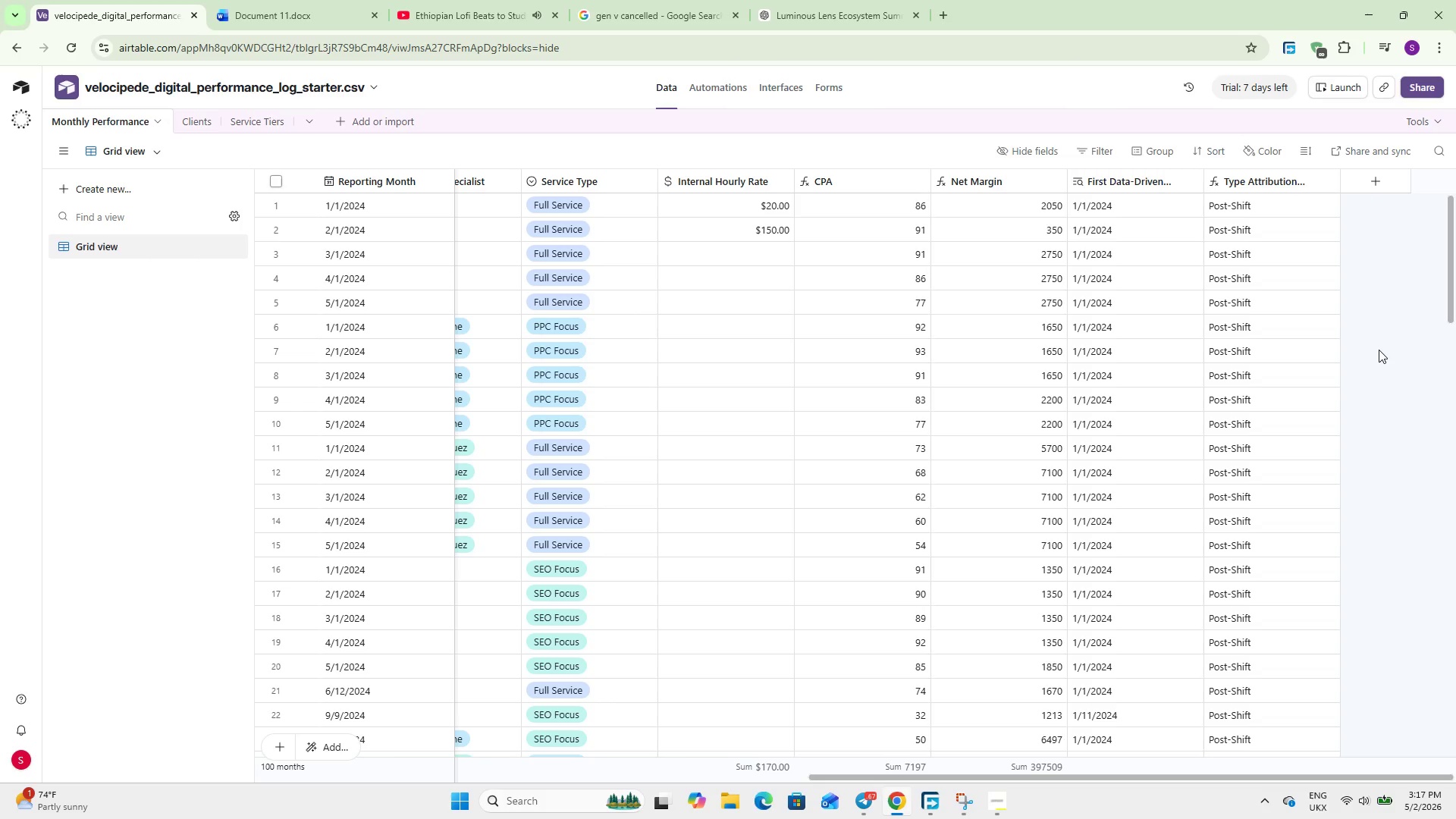 
left_click([275, 118])
 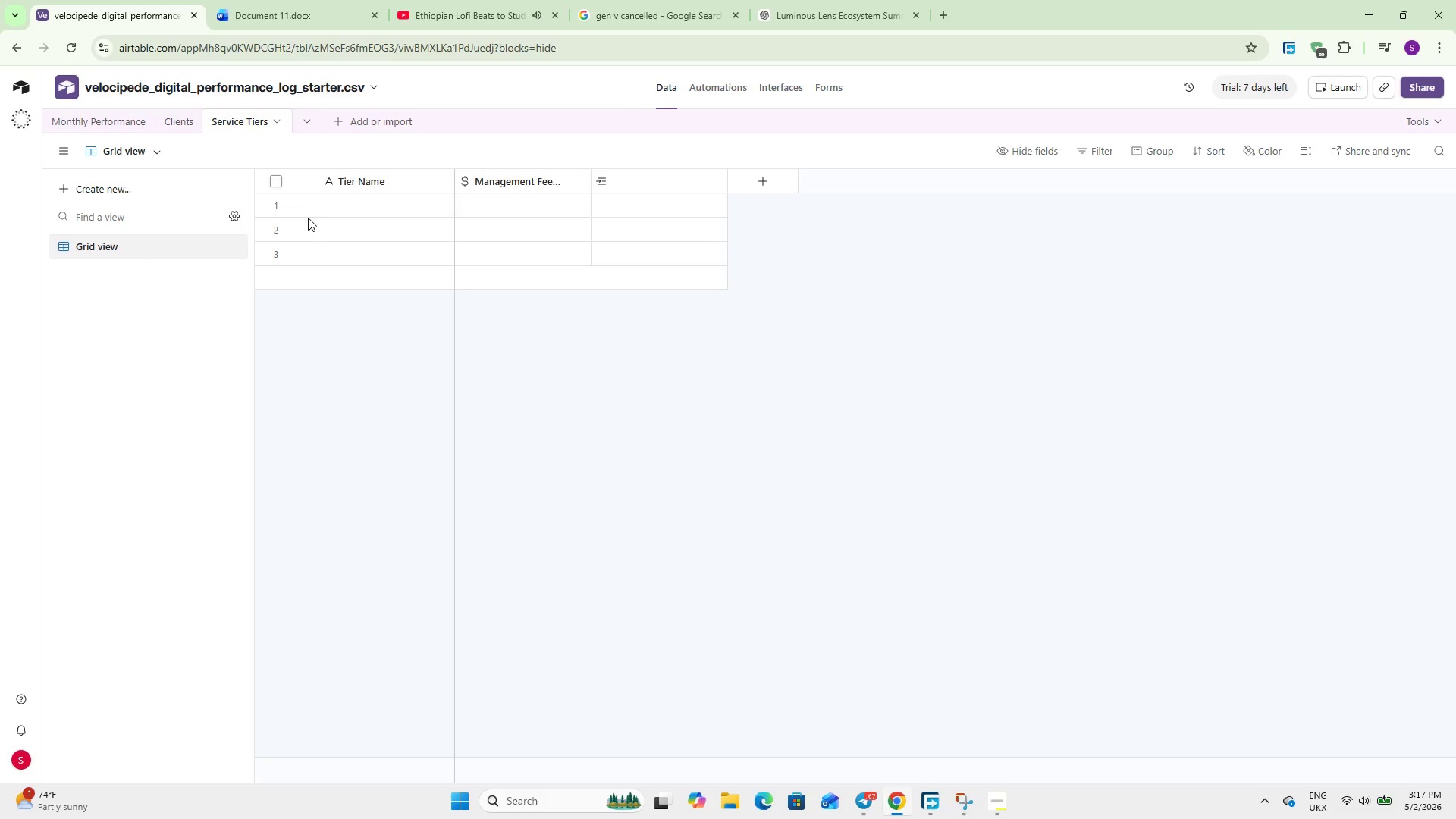 
double_click([337, 199])
 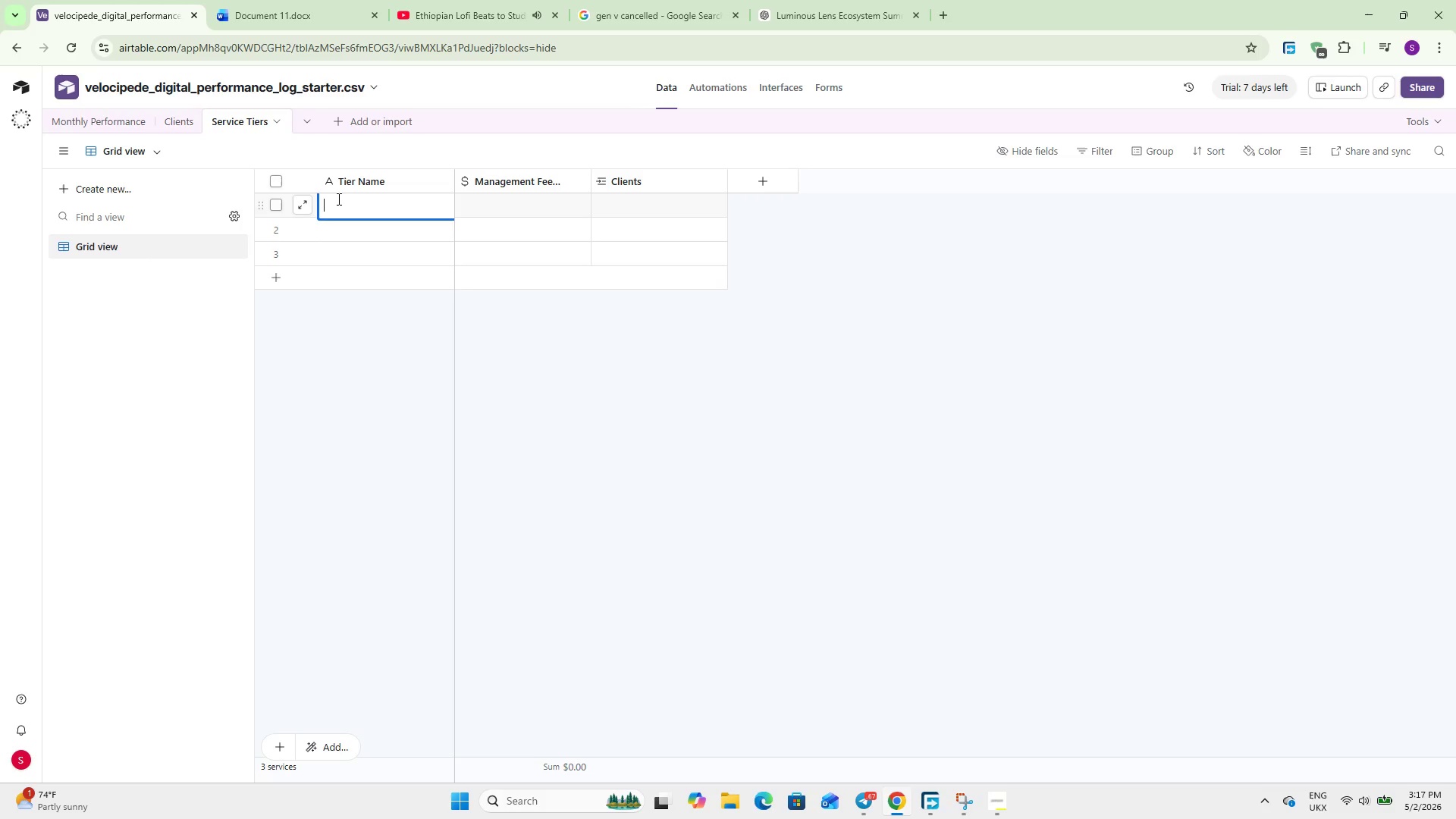 
type(Full Servie)
 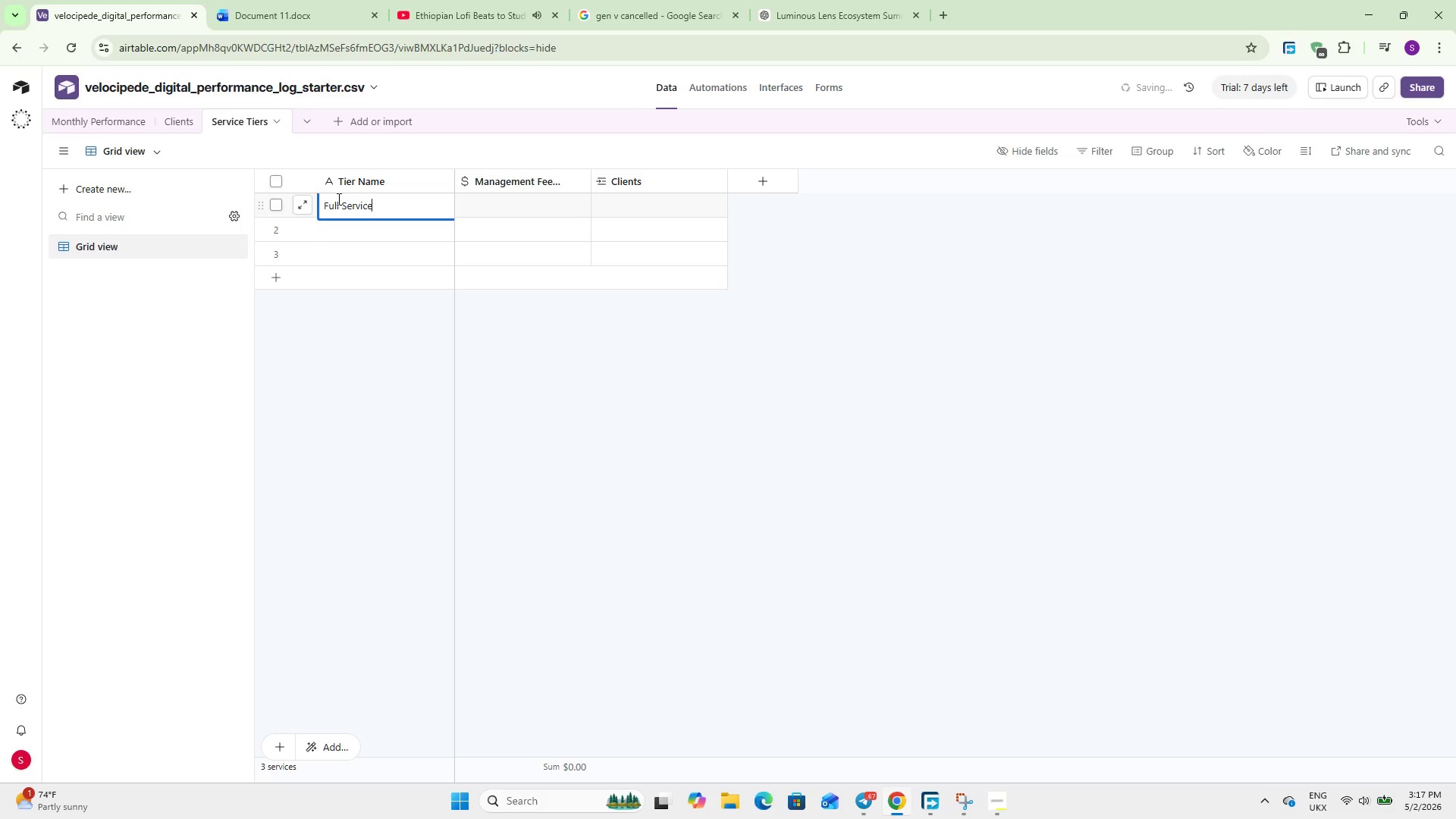 
 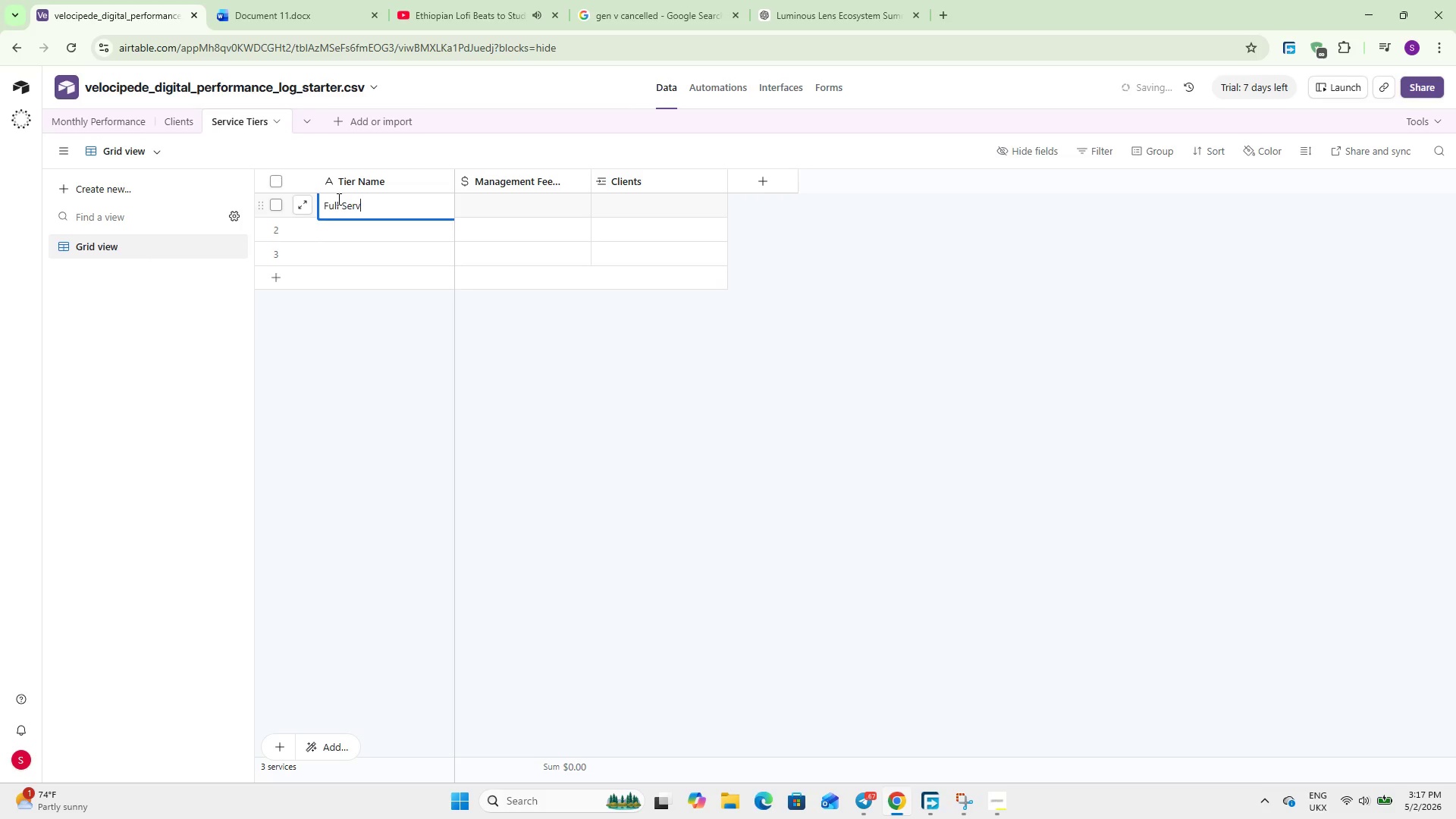 
hold_key(key=C, duration=0.33)
 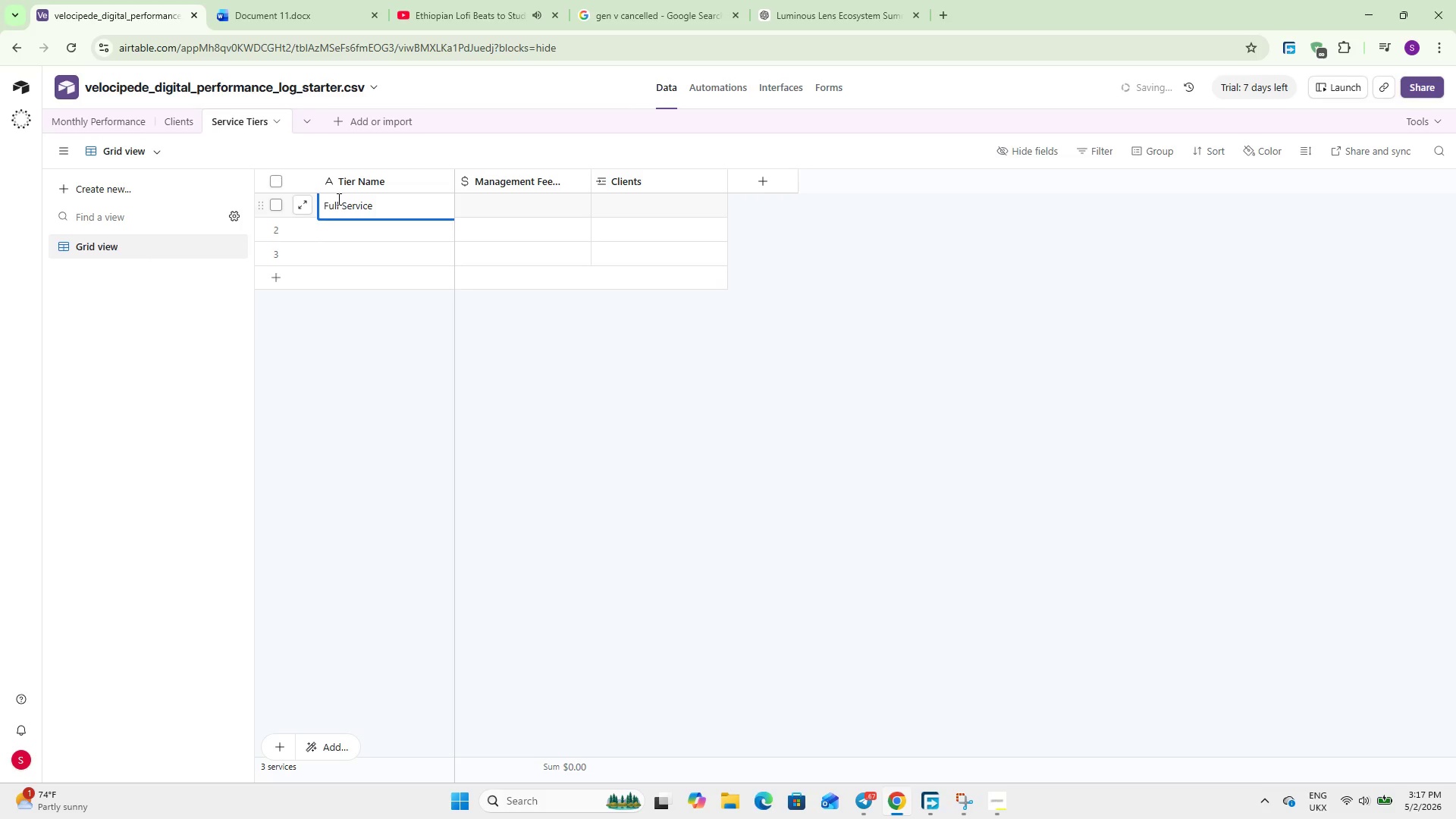 
key(Enter)
 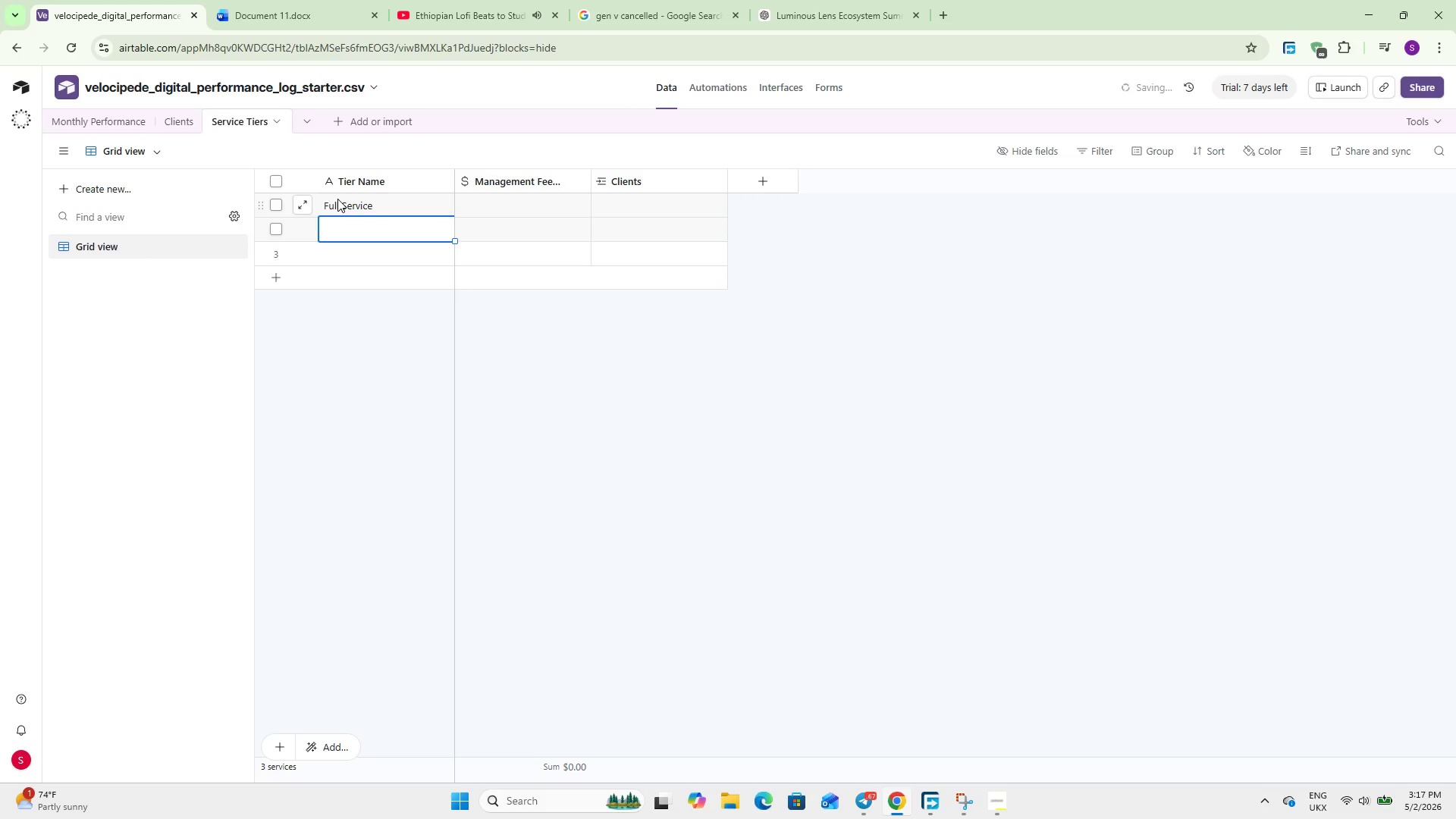 
type(PPC Focus)
 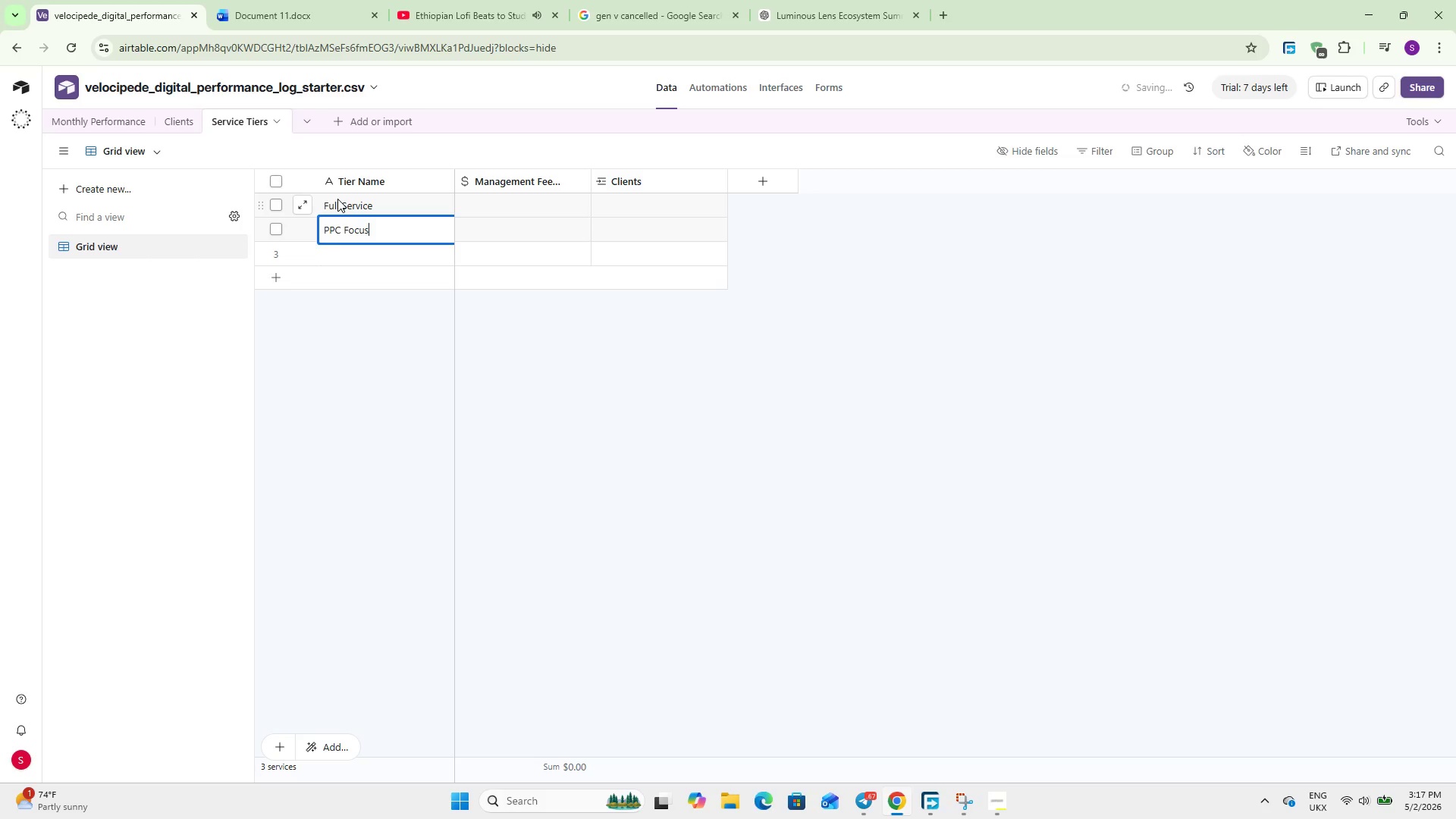 
 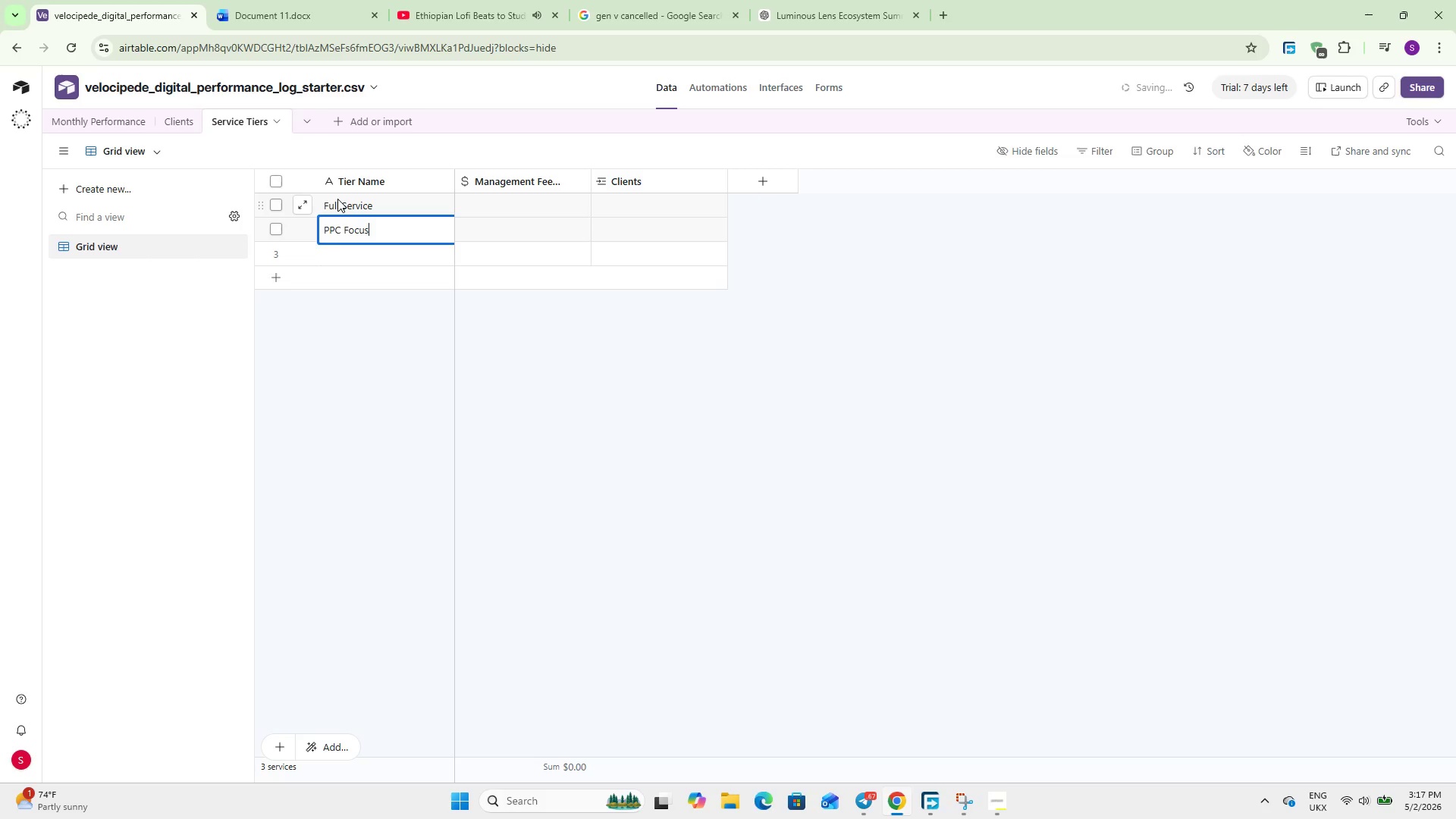 
key(Enter)
 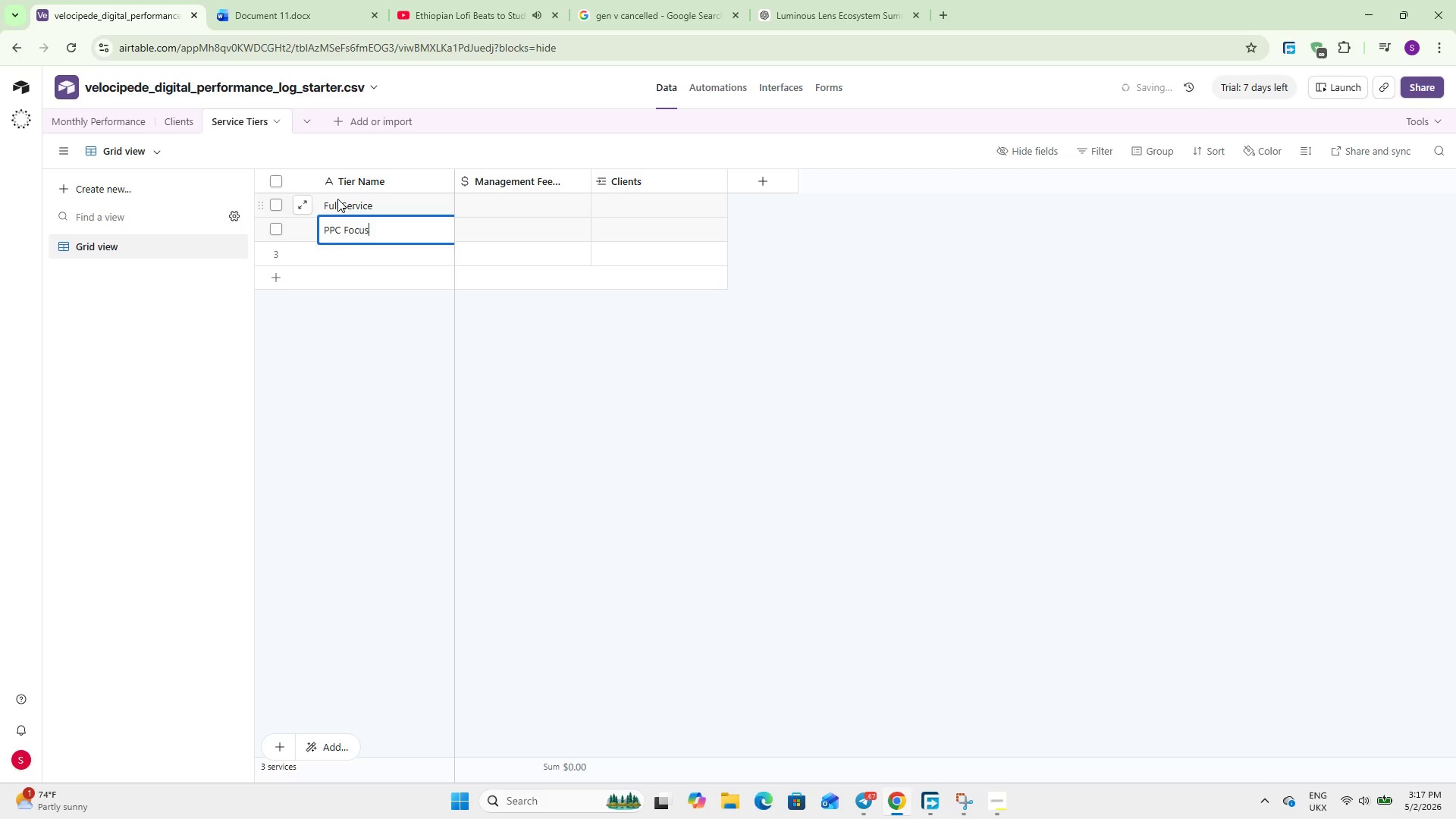 
type(SEO Focus)
 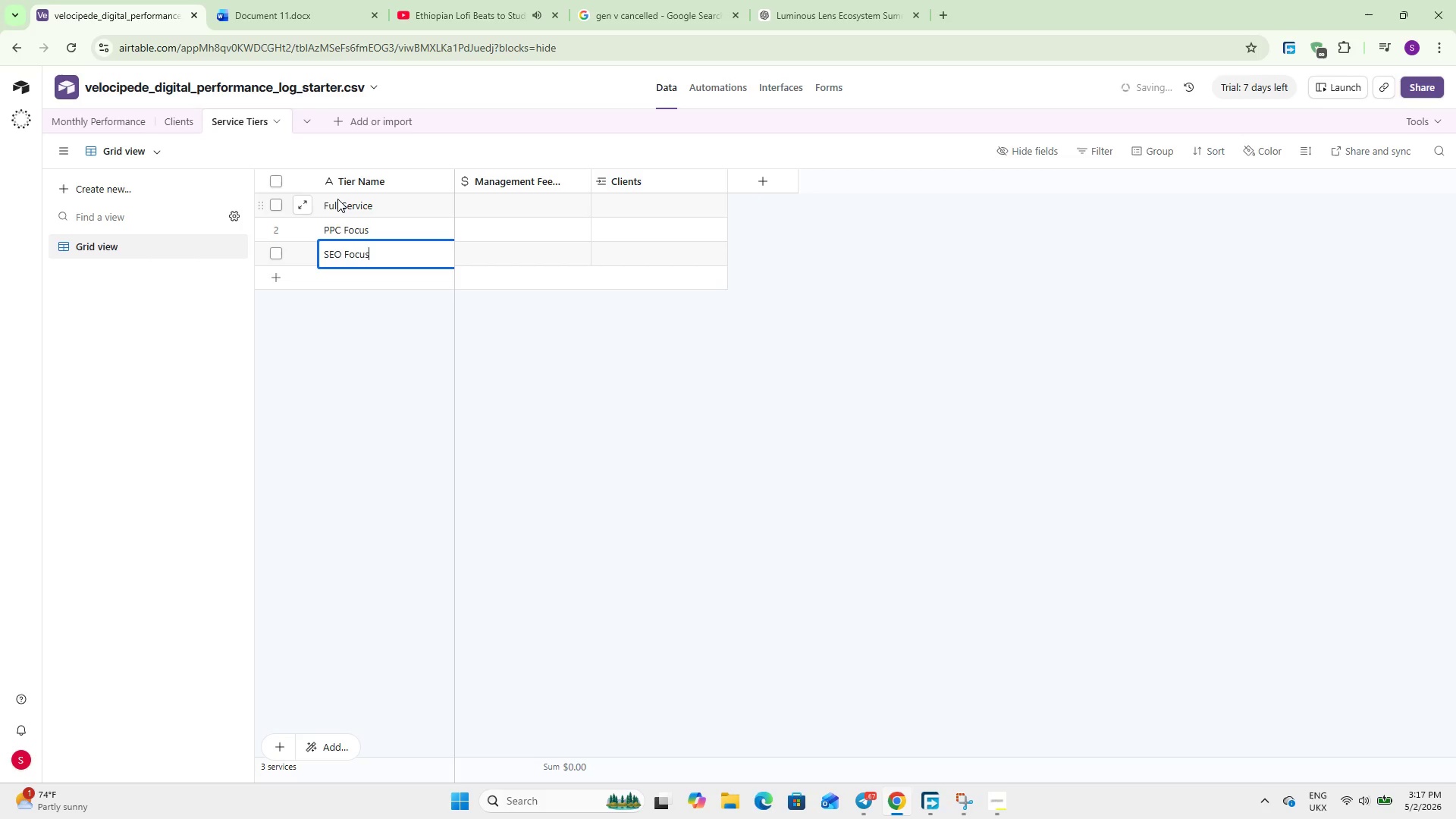 
double_click([485, 211])
 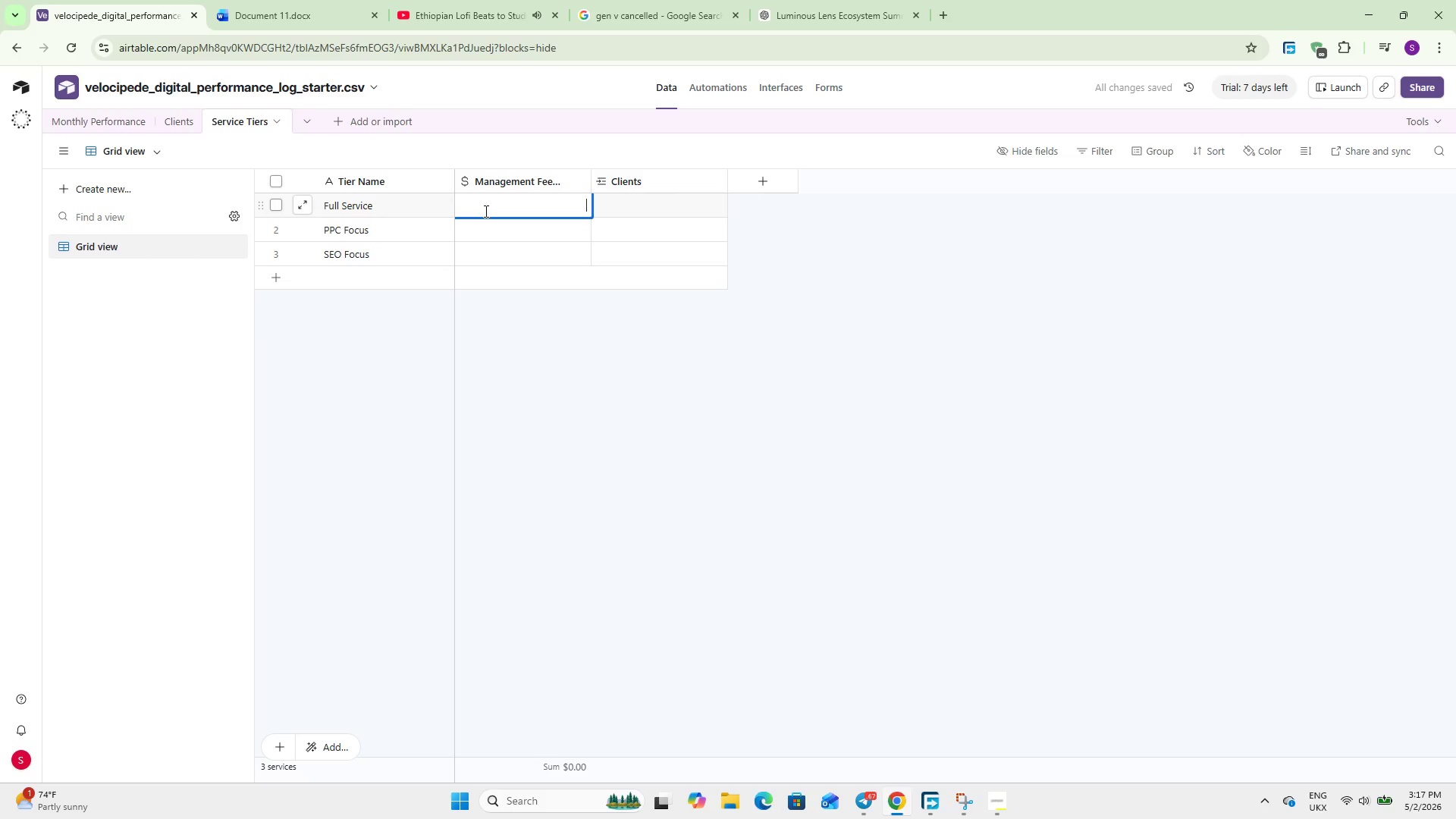 
key(Numpad1)
 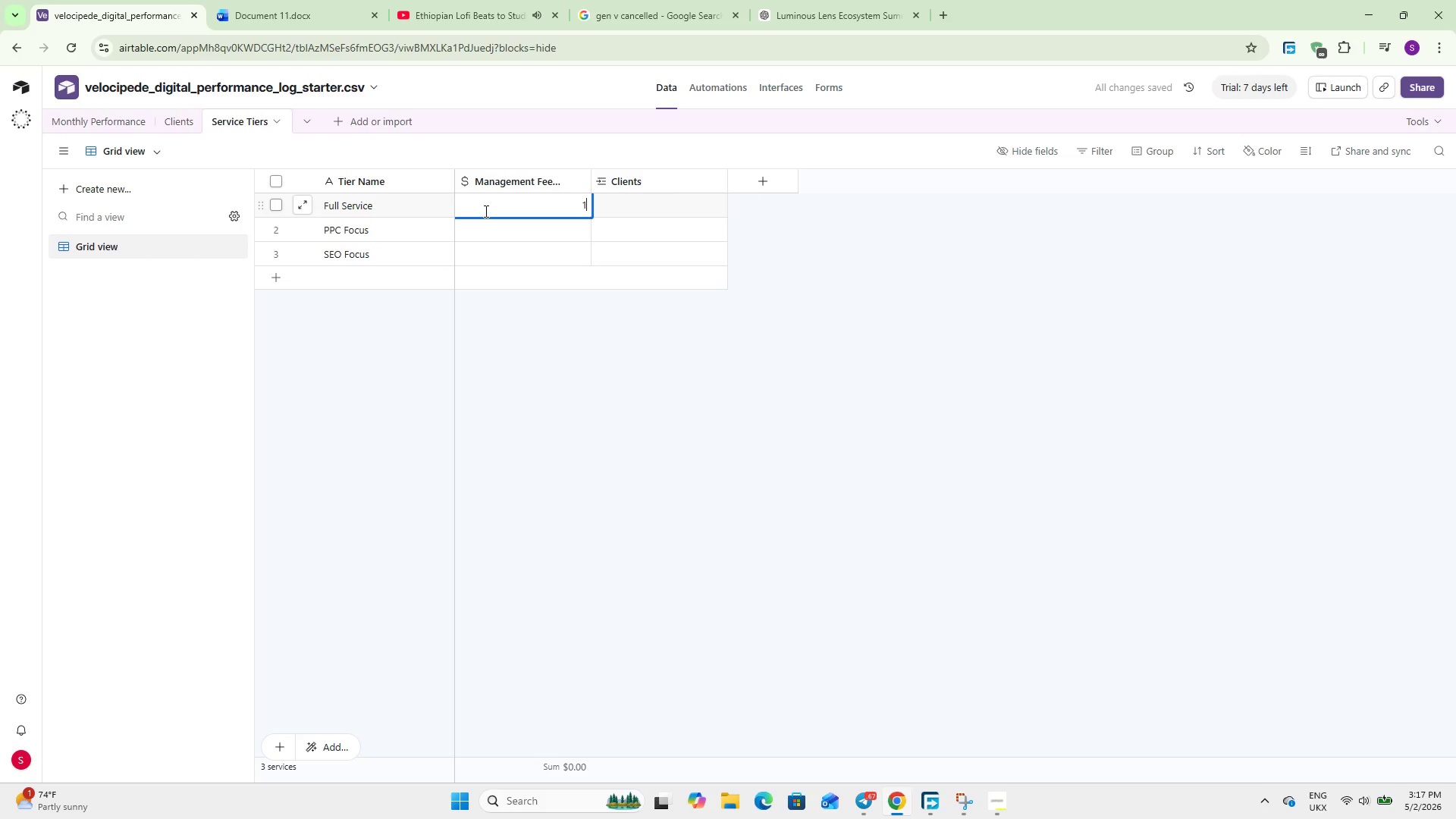 
key(Numpad6)
 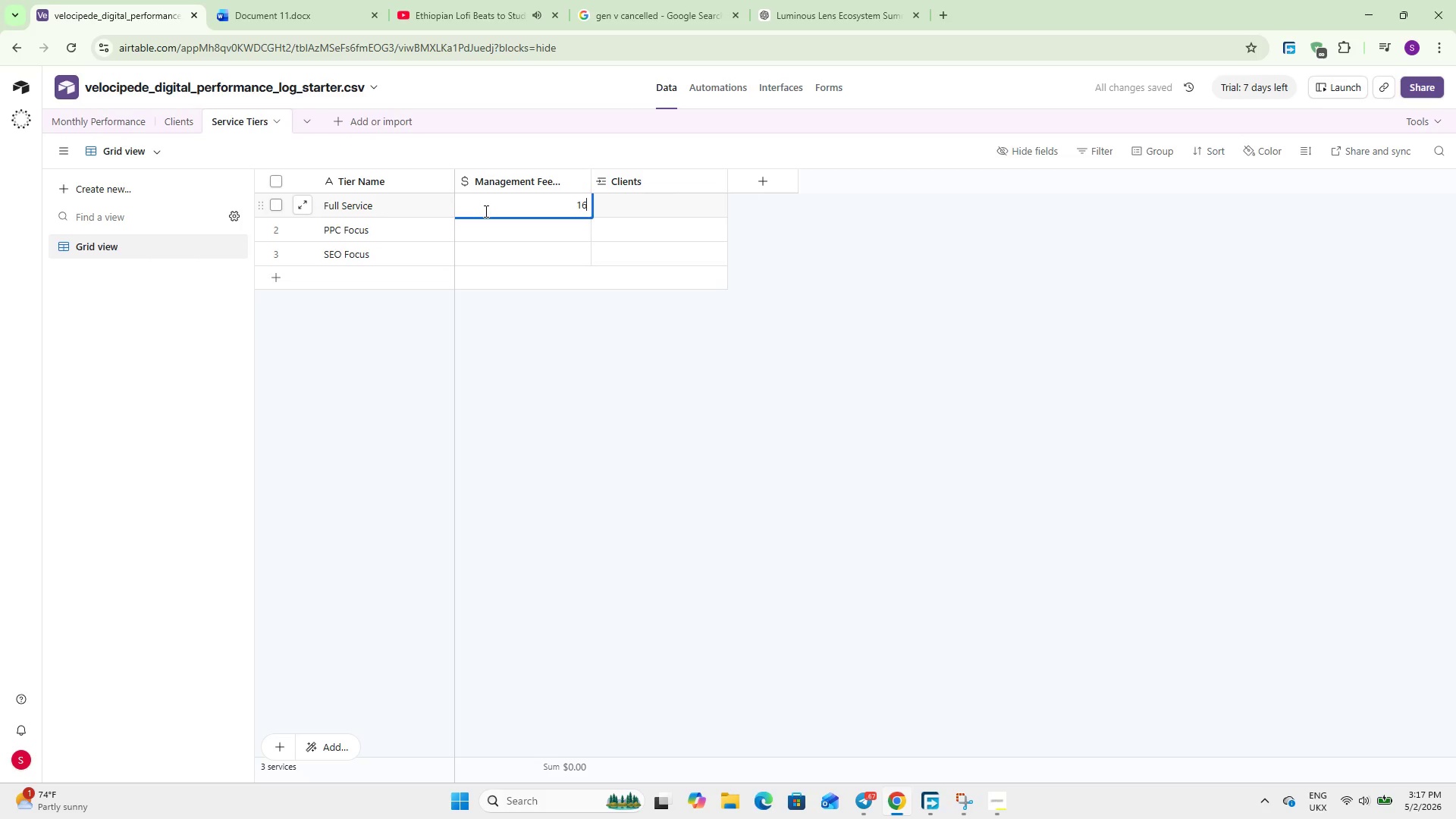 
key(Numpad0)
 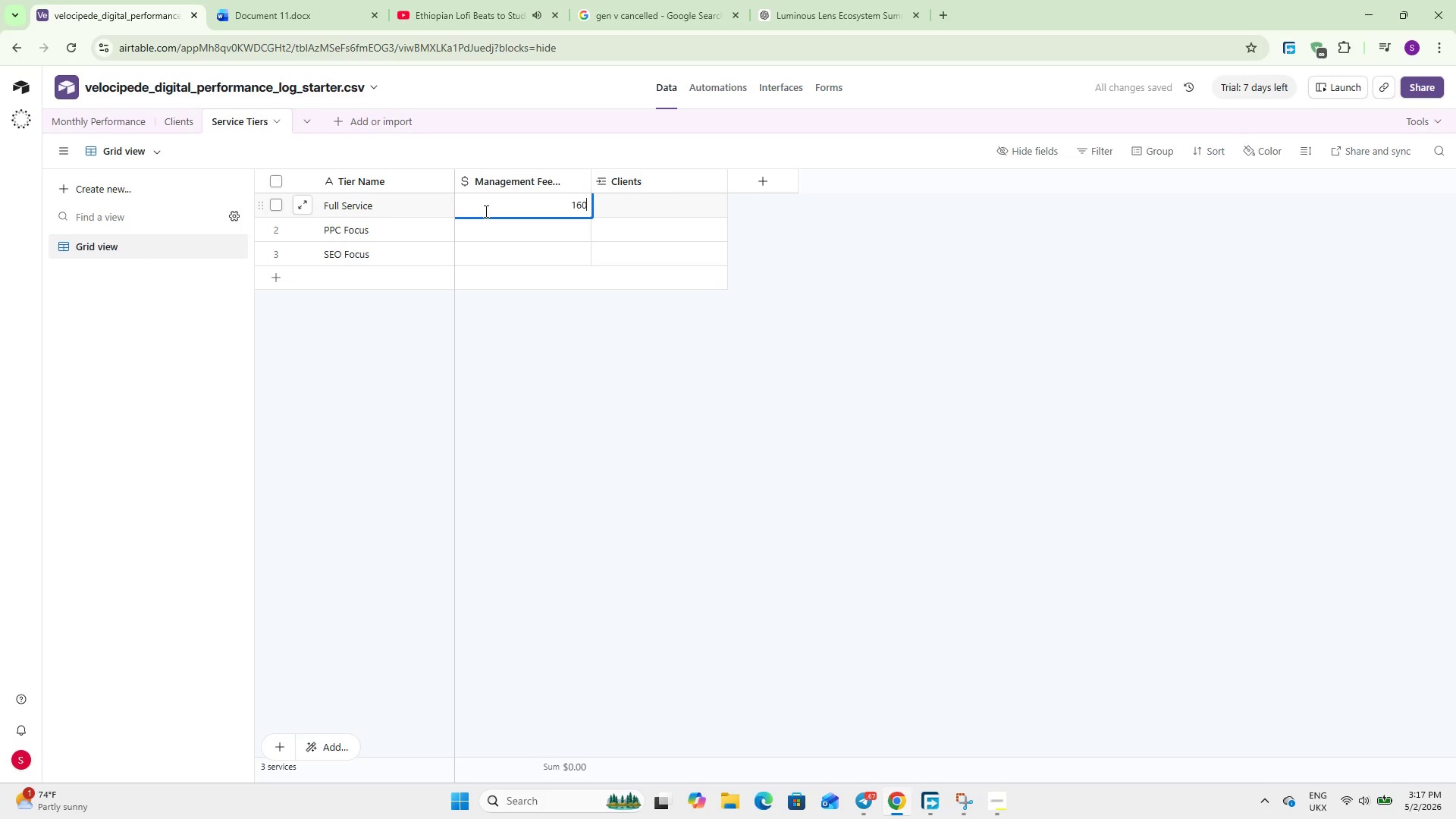 
key(Numpad0)
 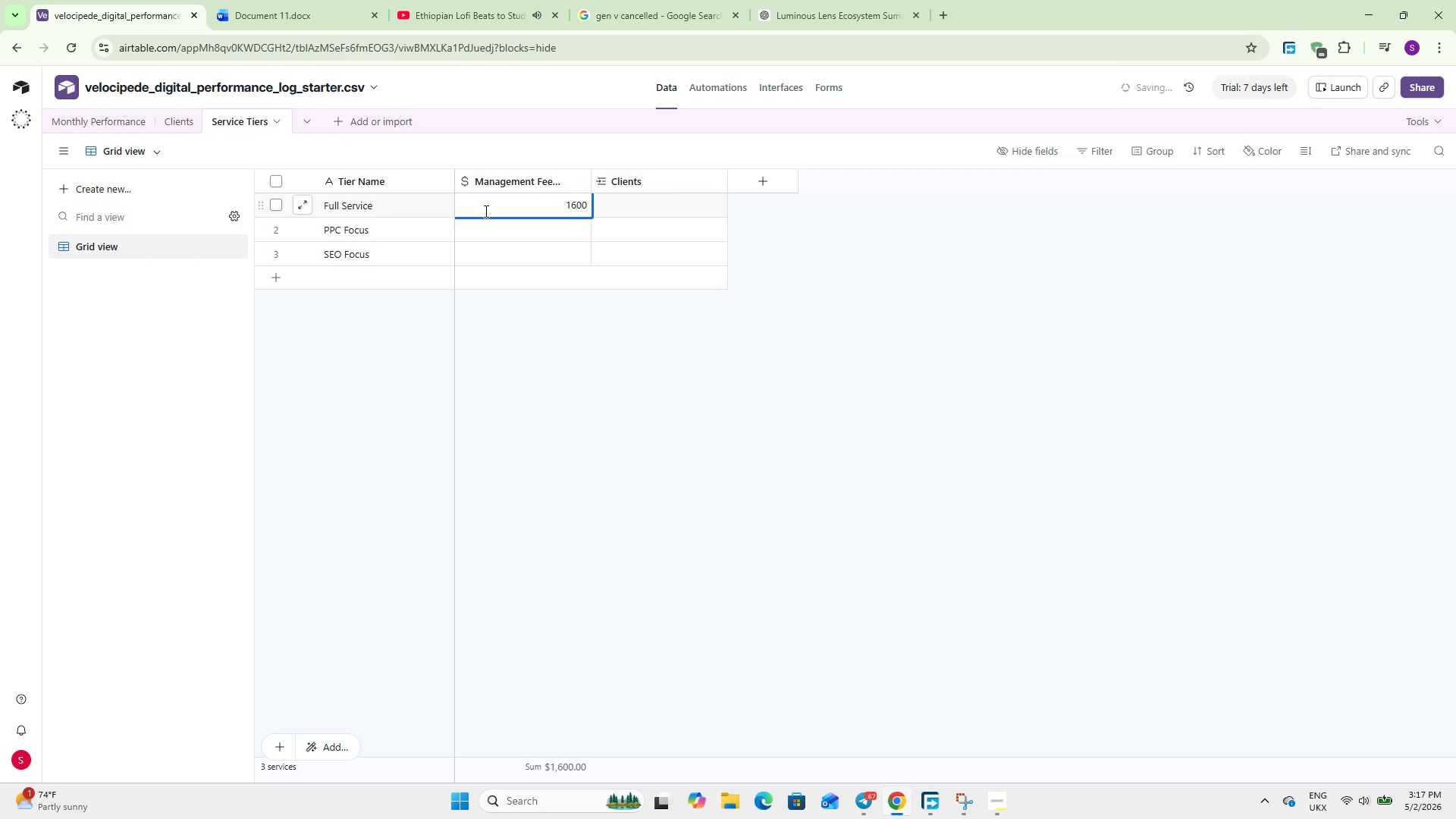 
key(NumpadEnter)
 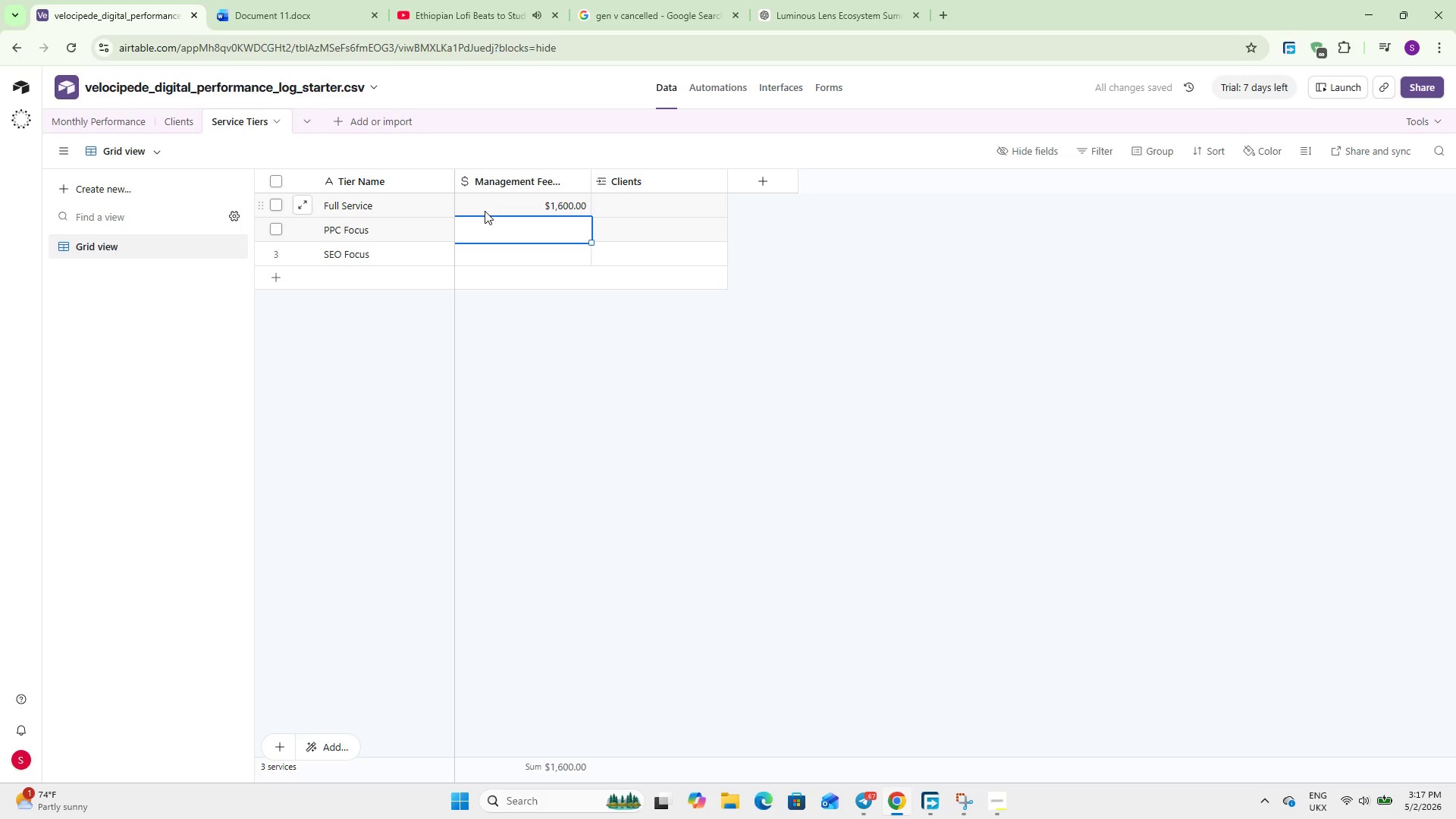 
key(Numpad1)
 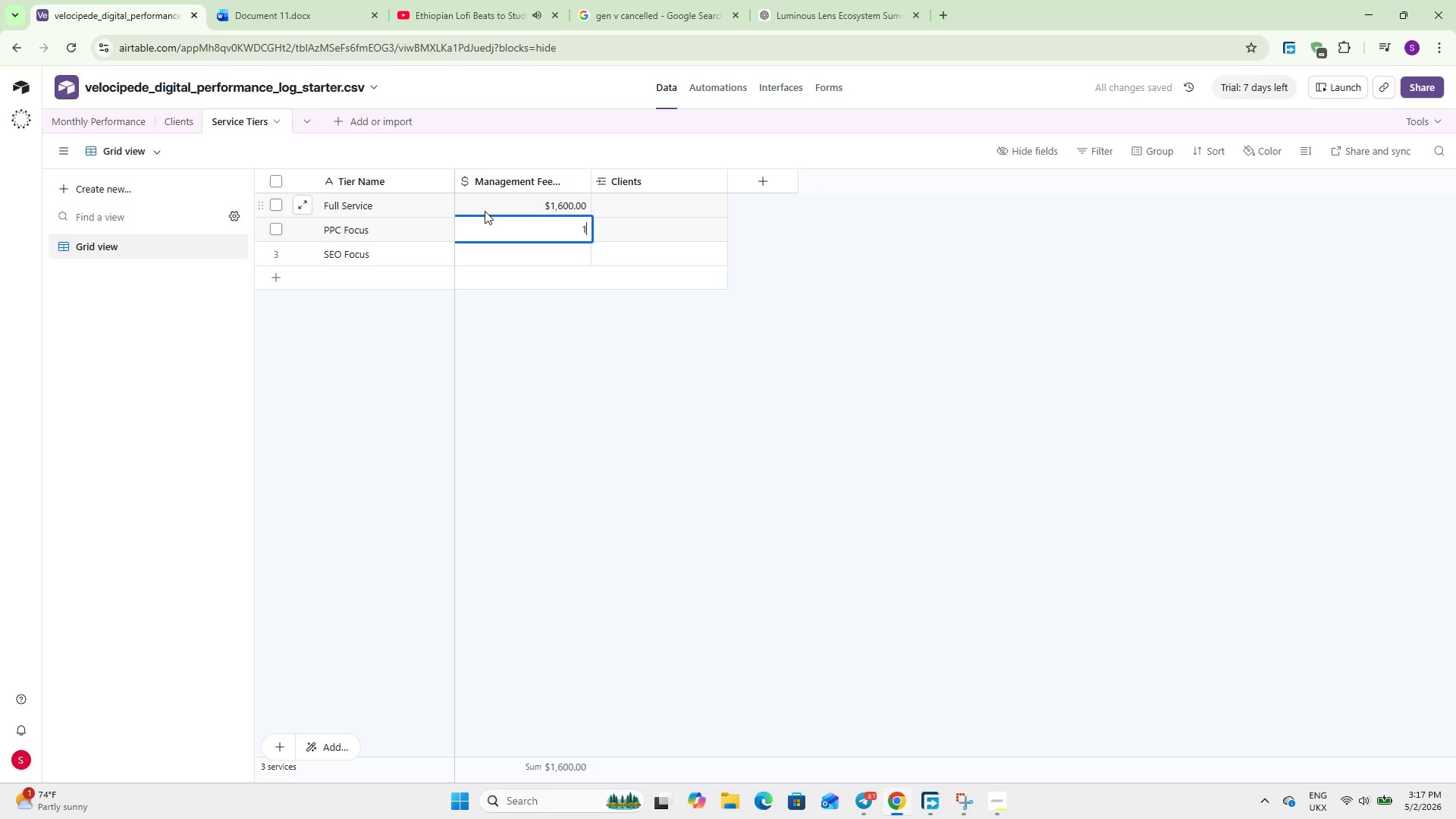 
key(Numpad6)
 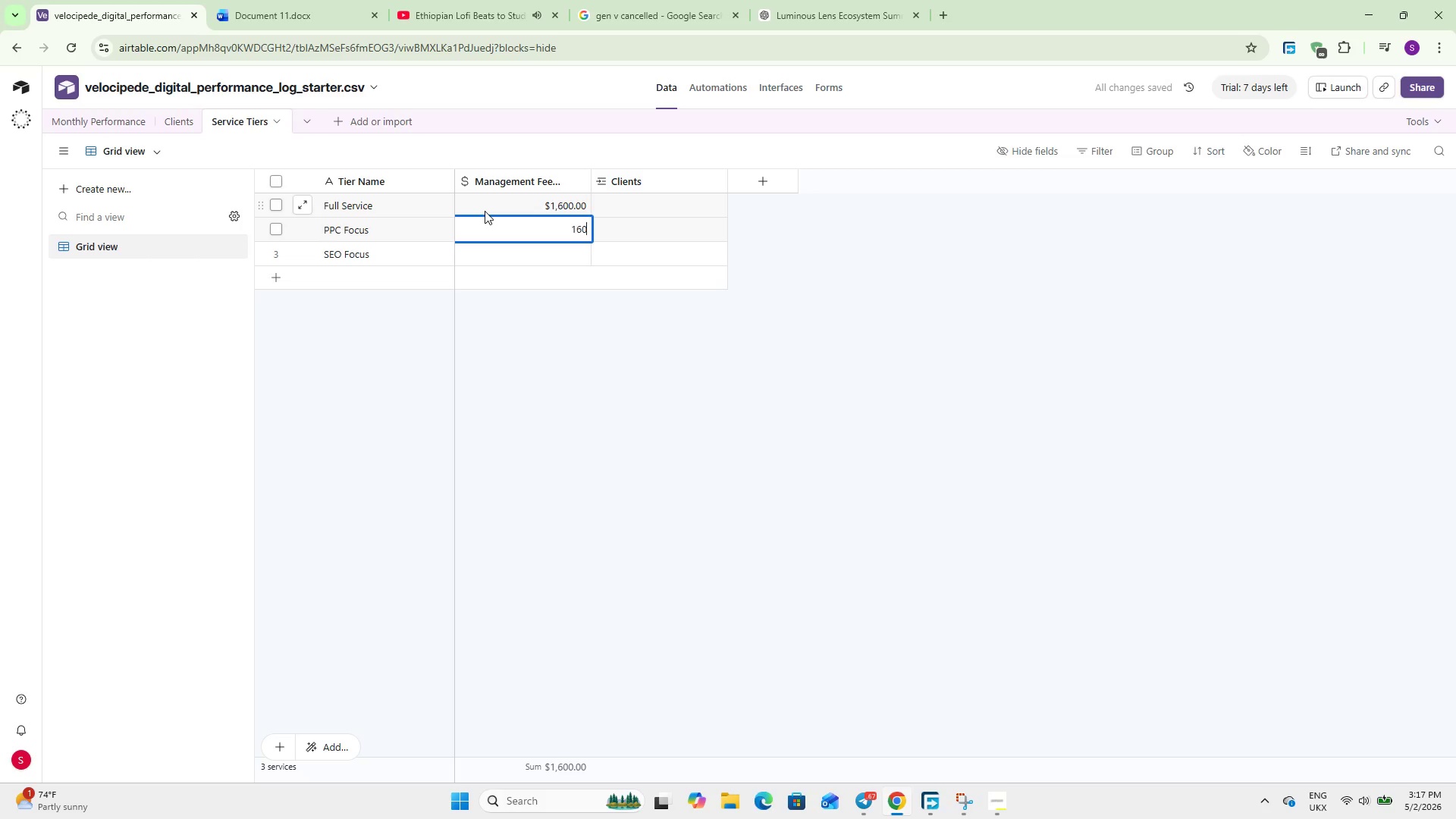 
key(Numpad0)
 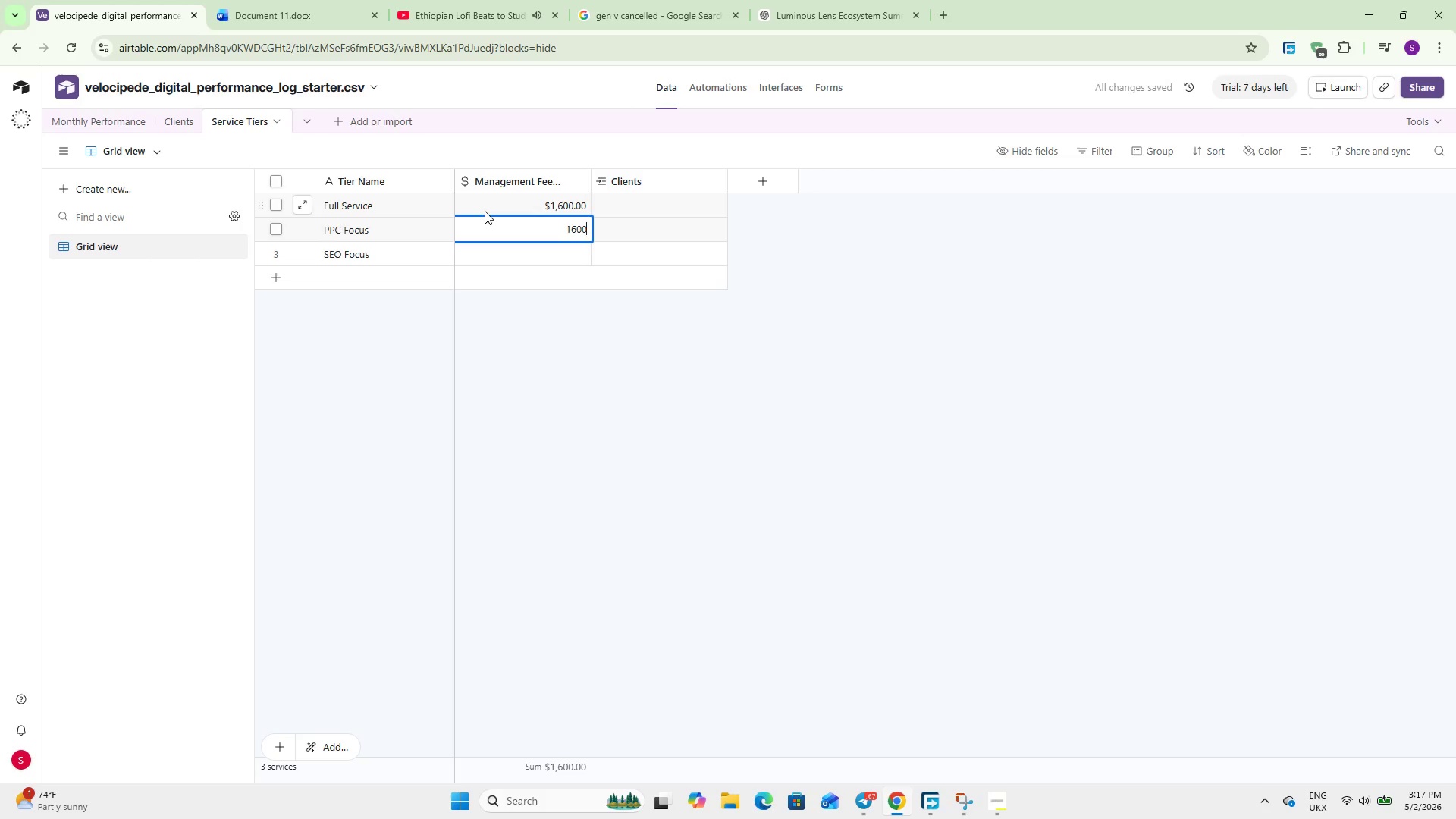 
key(Numpad0)
 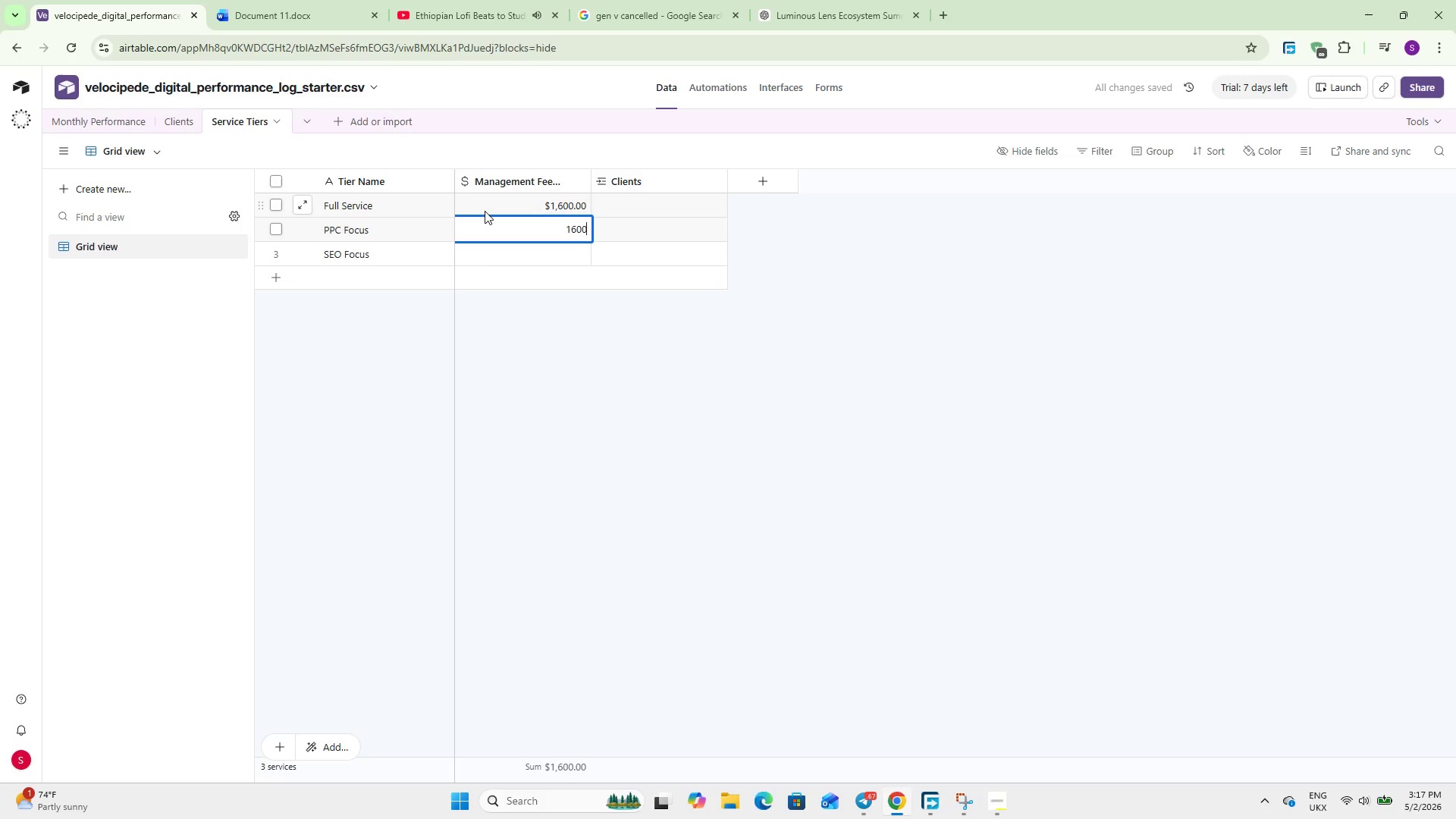 
key(NumpadEnter)
 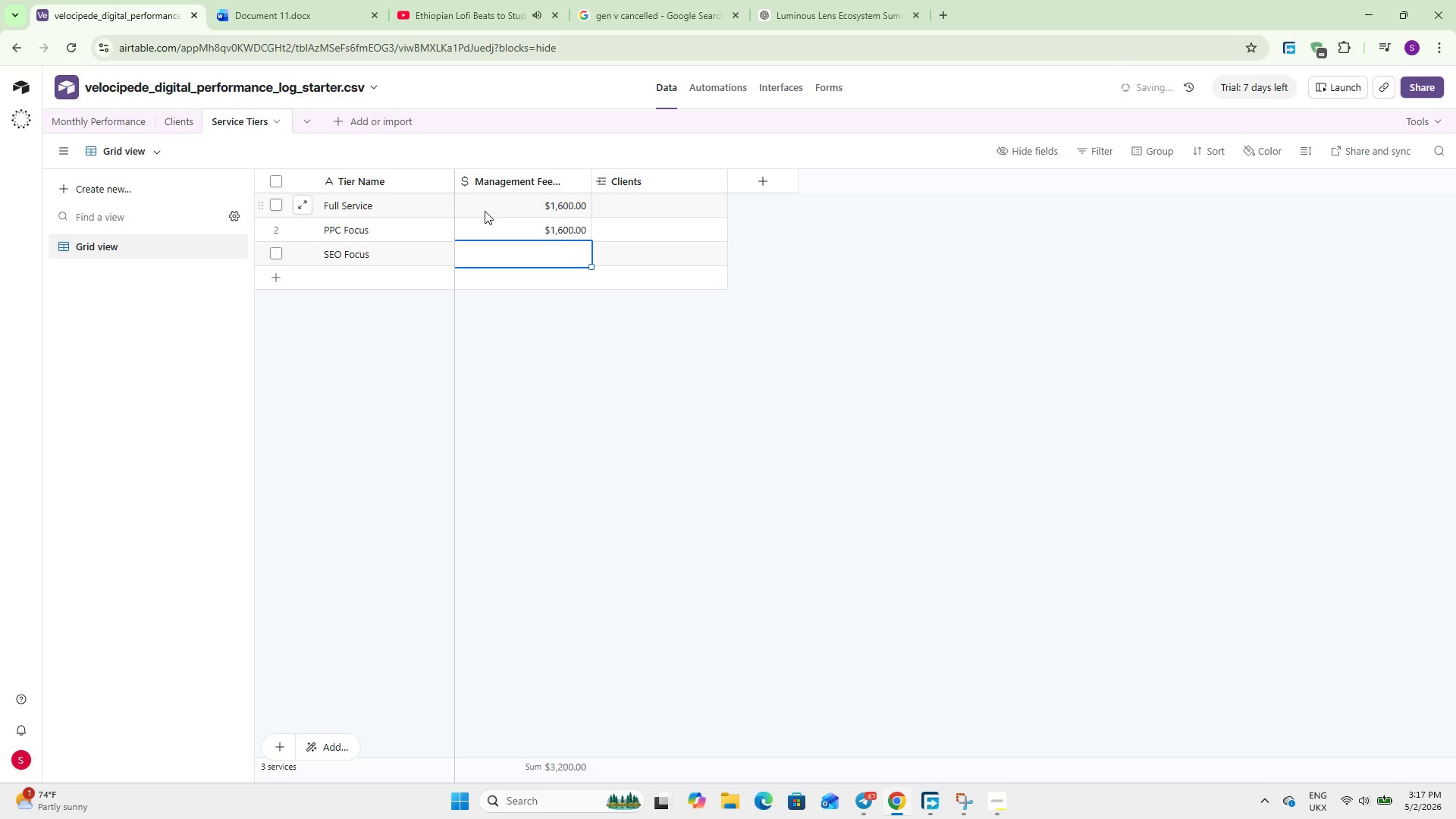 
key(Numpad1)
 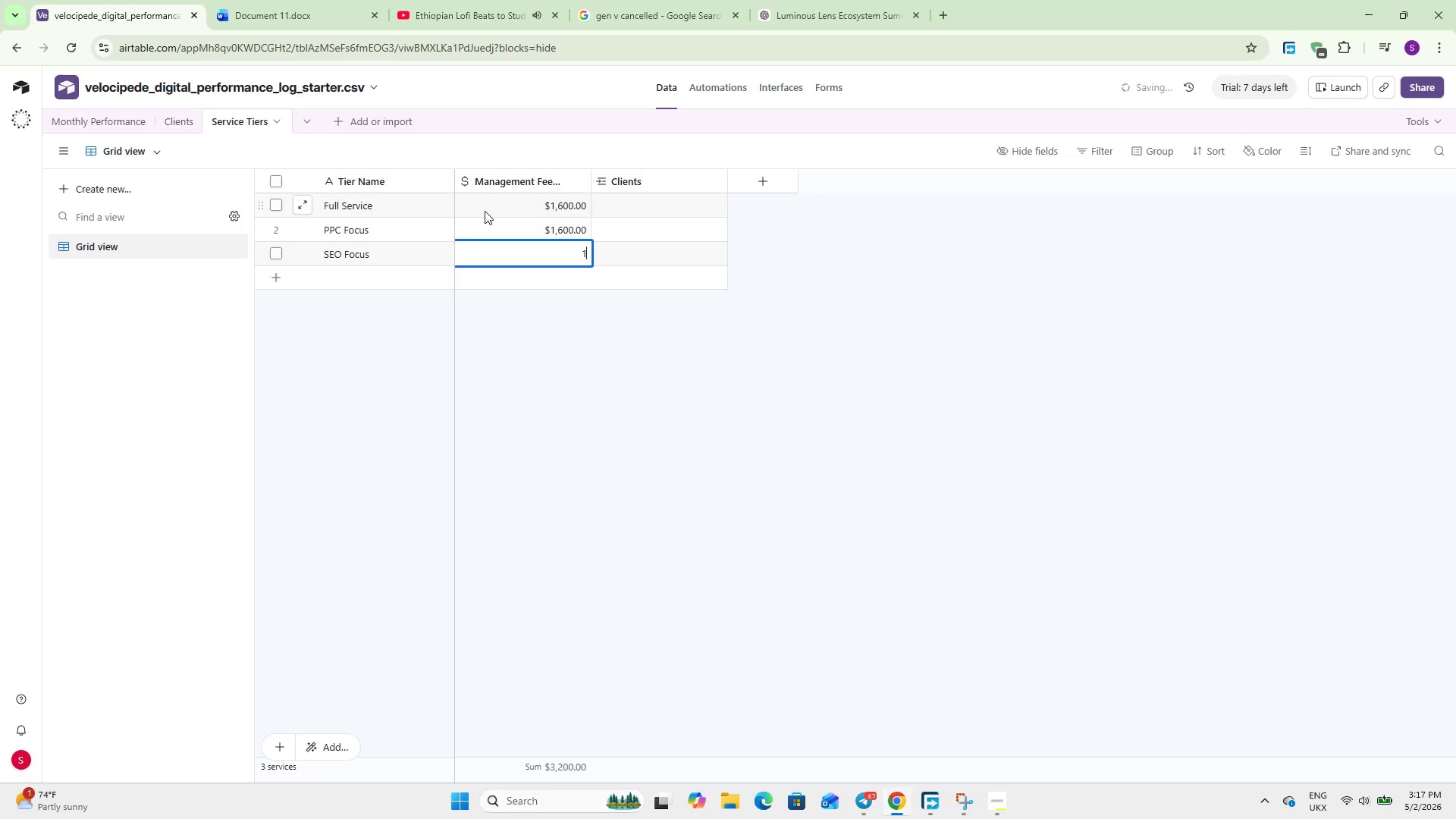 
key(Numpad3)
 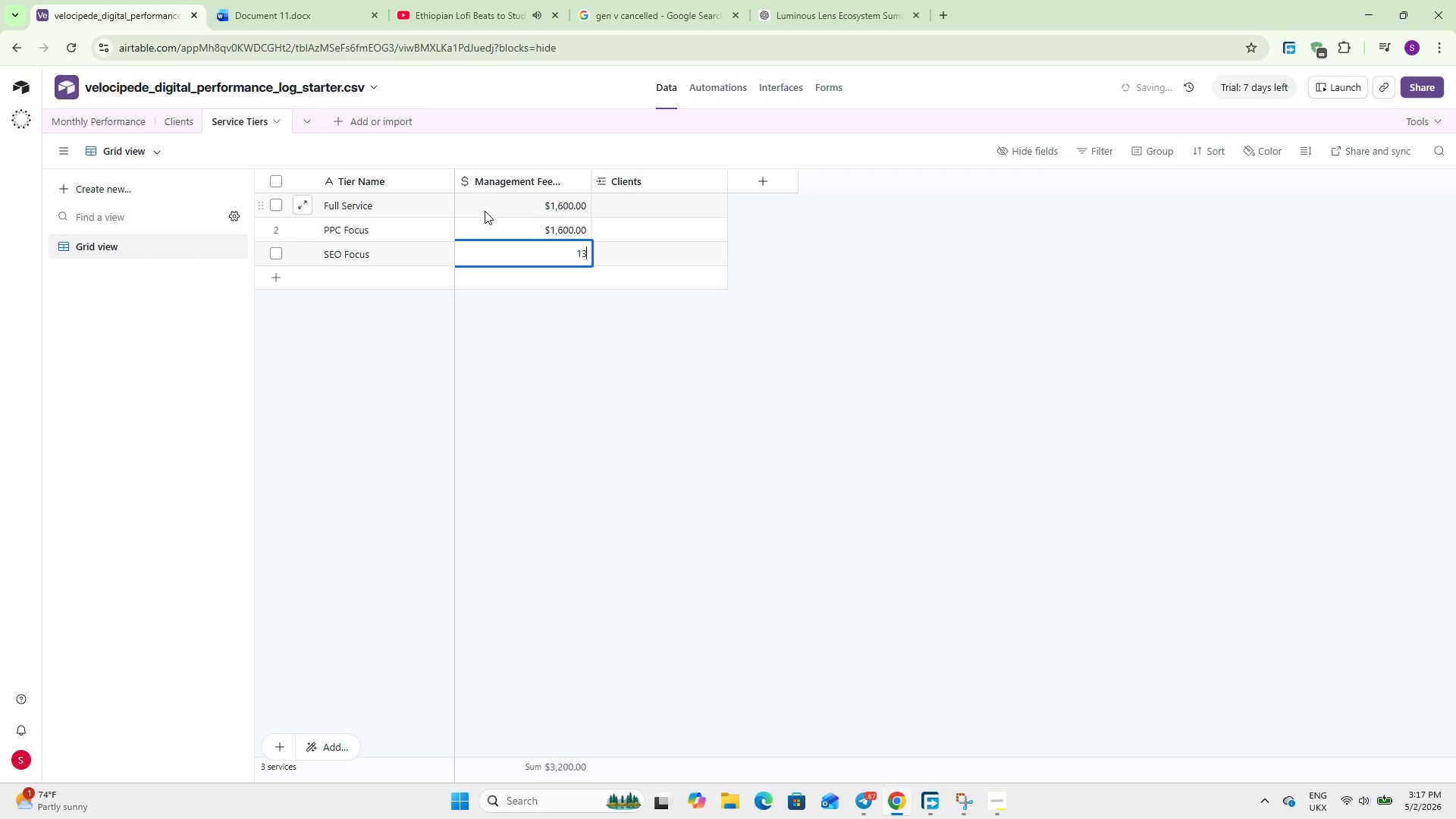 
key(Numpad0)
 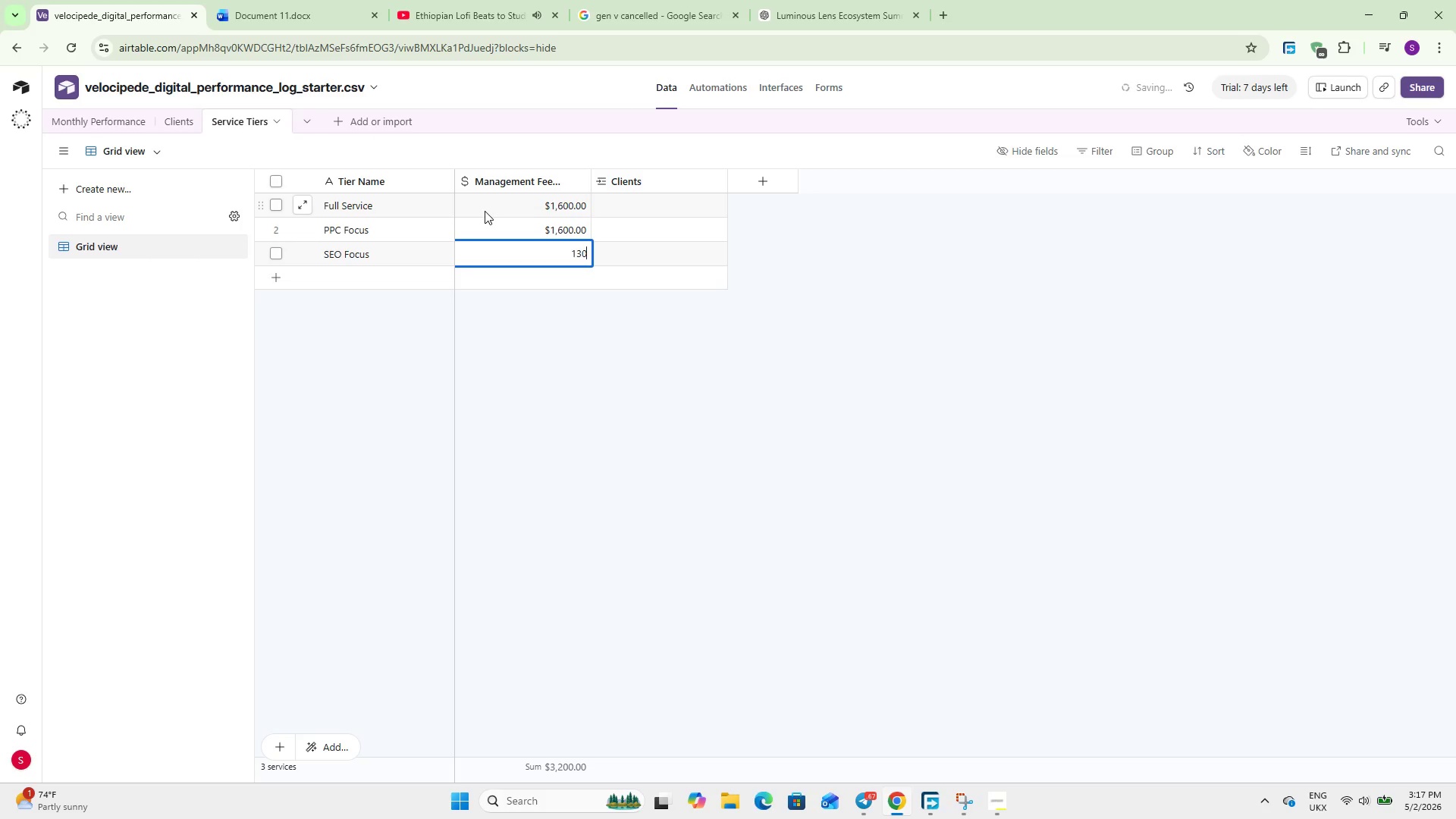 
key(Numpad0)
 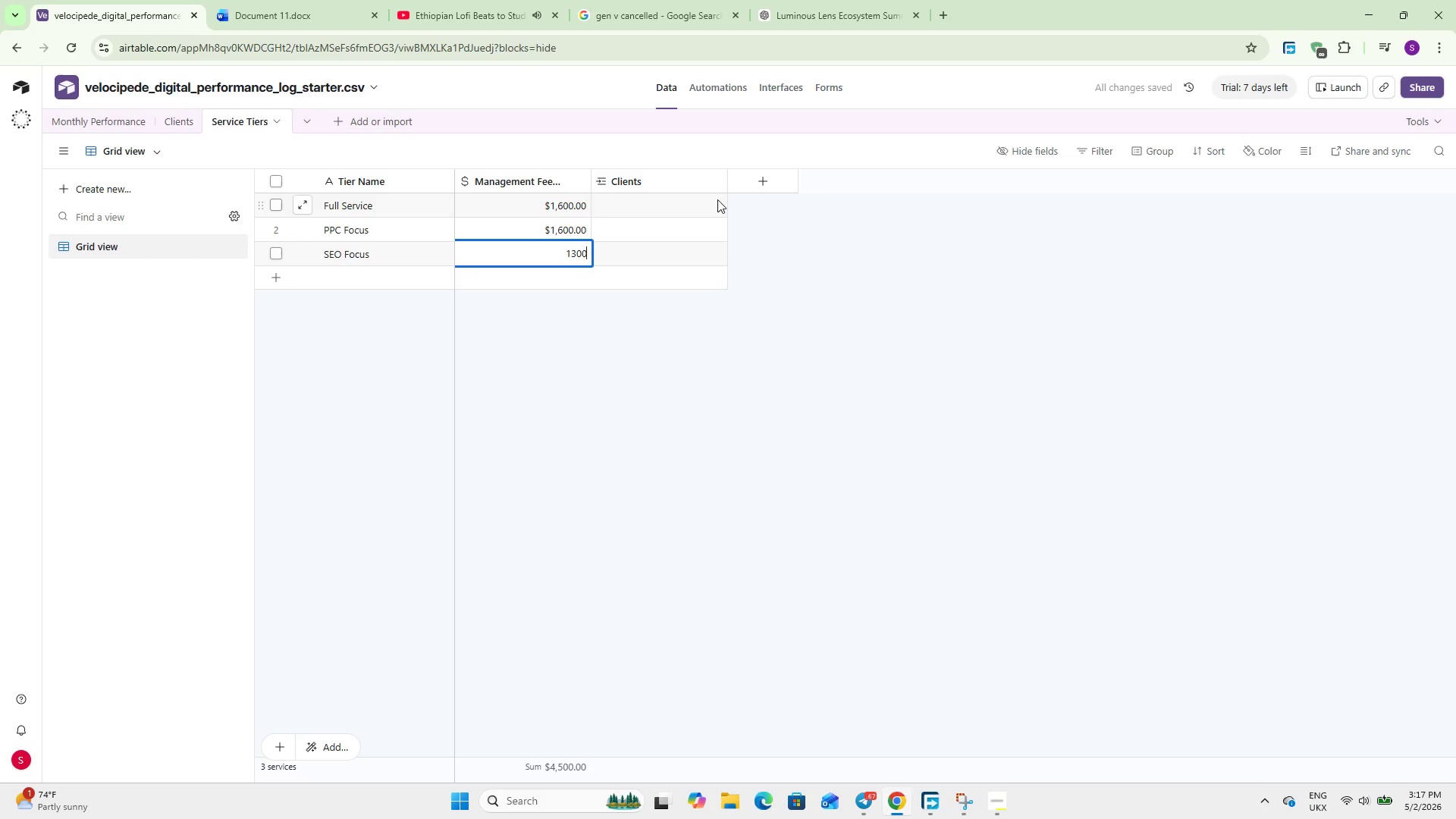 
left_click([791, 327])
 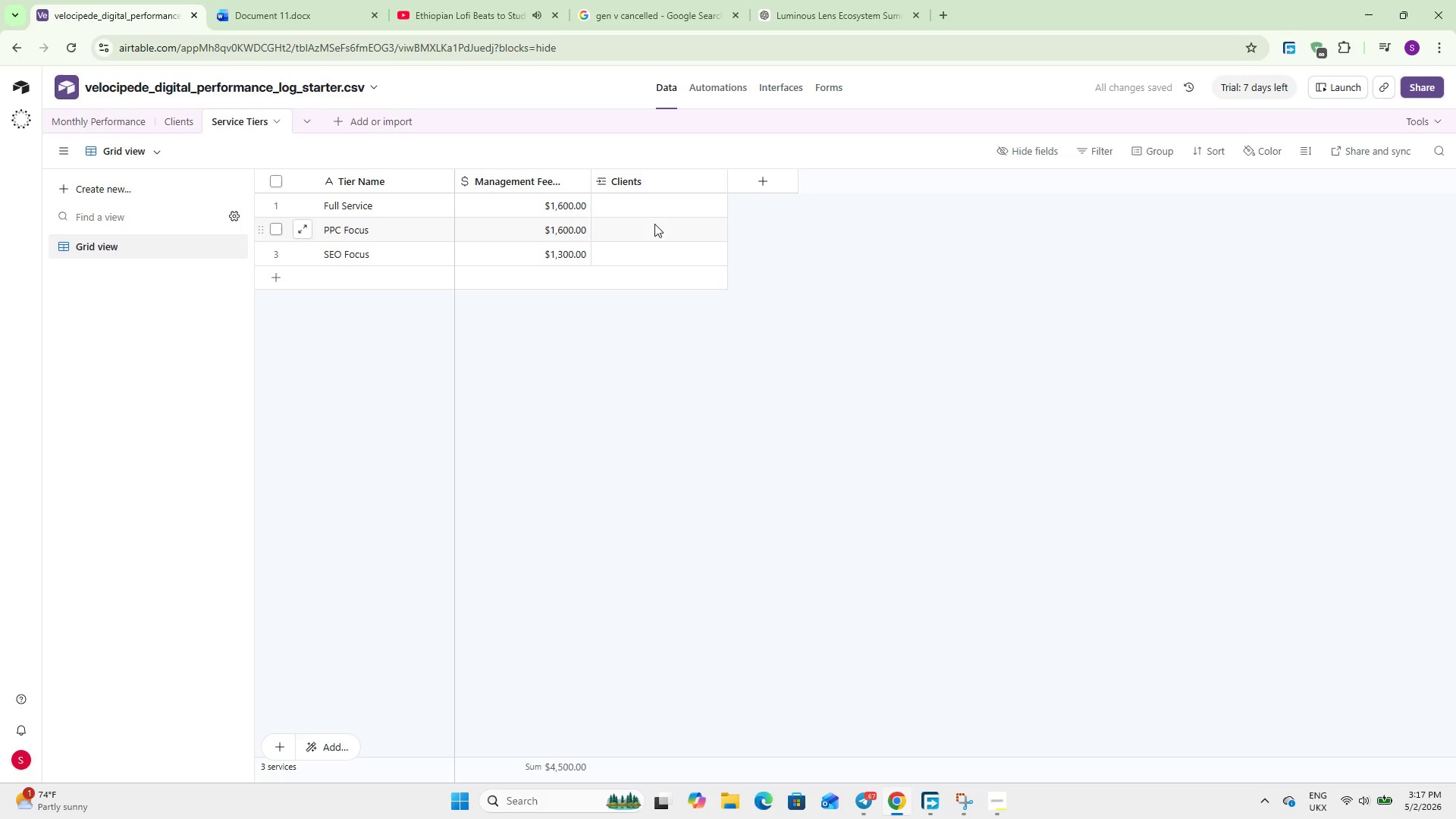 
left_click([655, 215])
 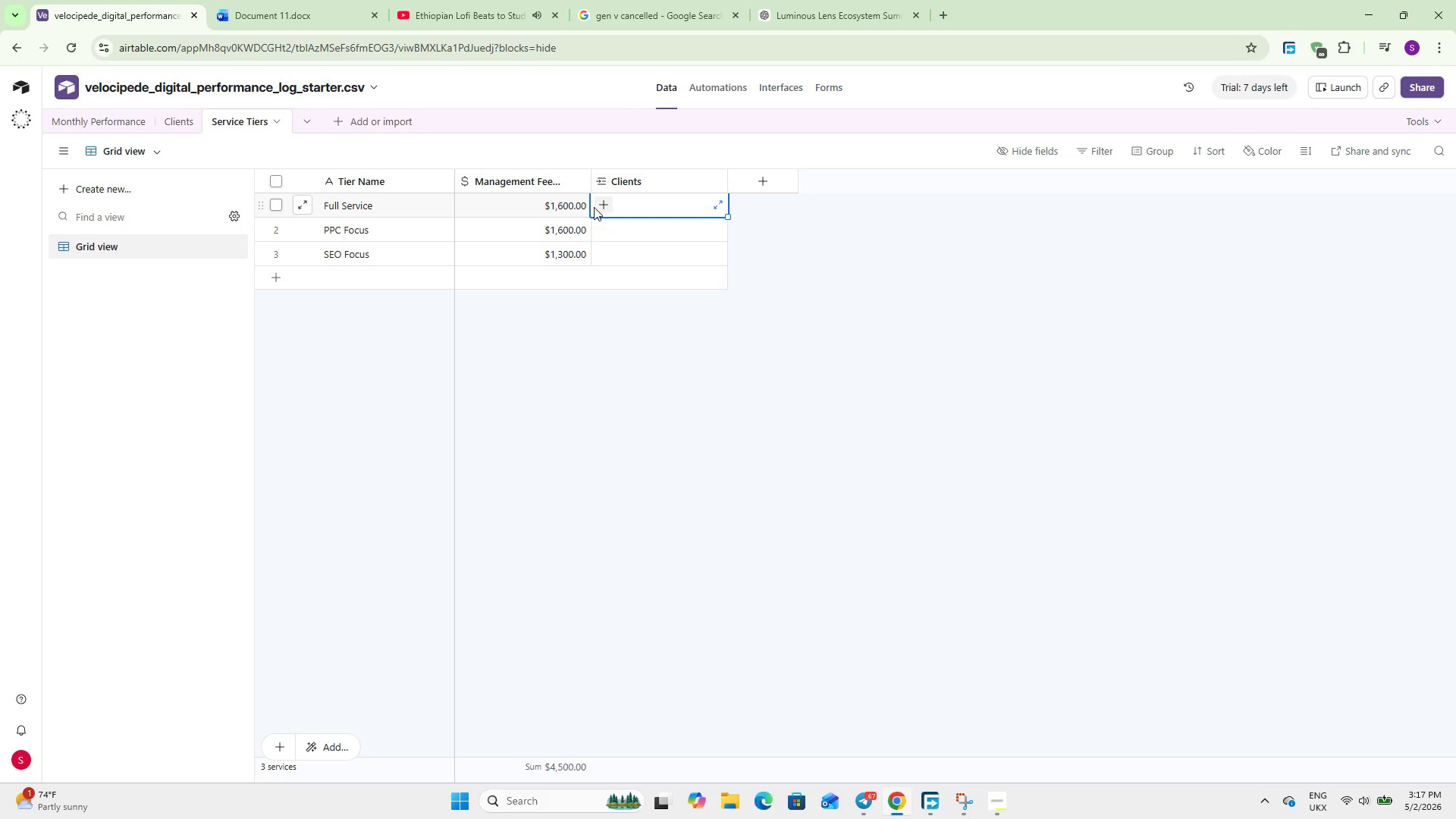 
double_click([604, 199])
 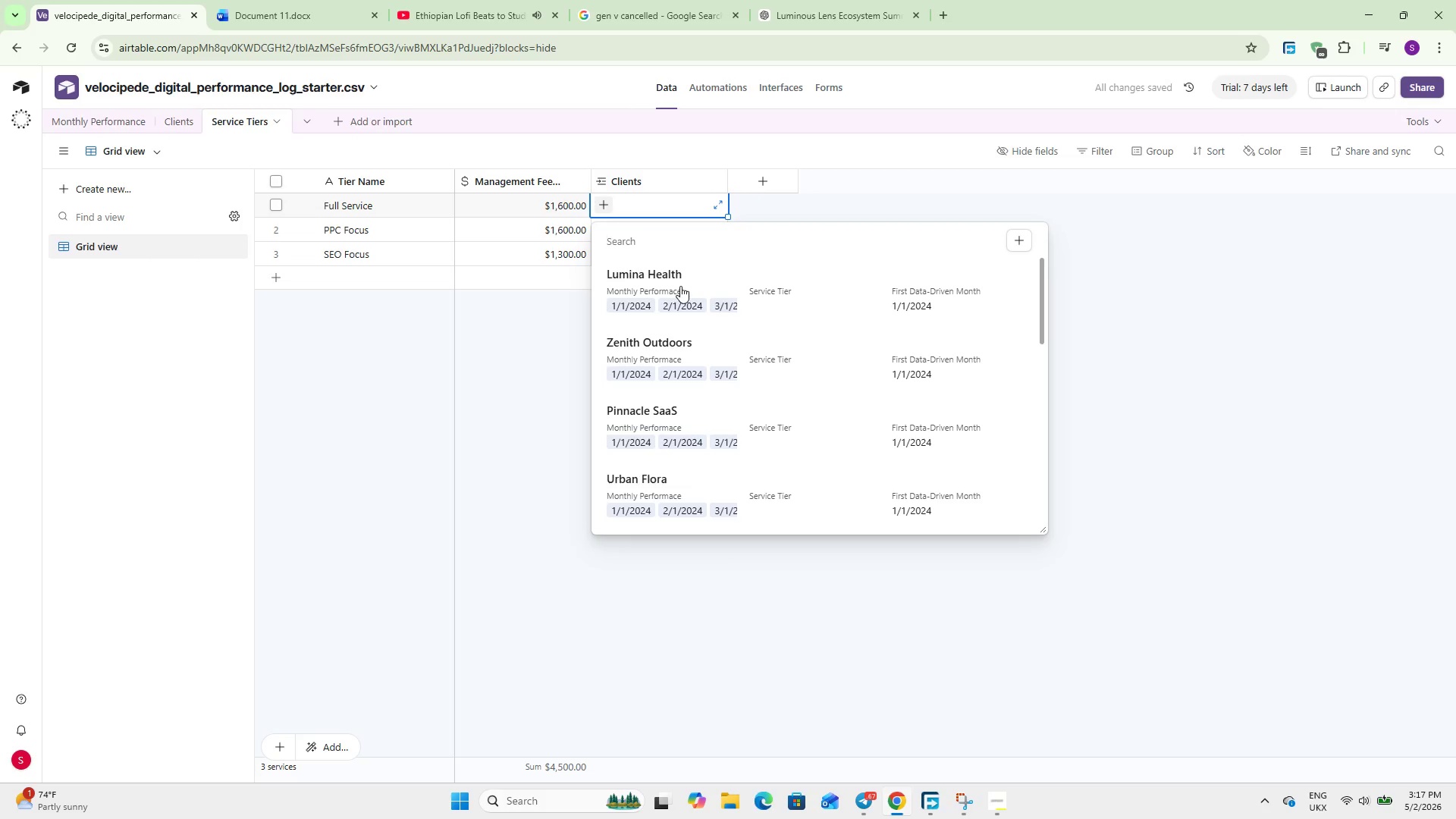 
left_click([663, 284])
 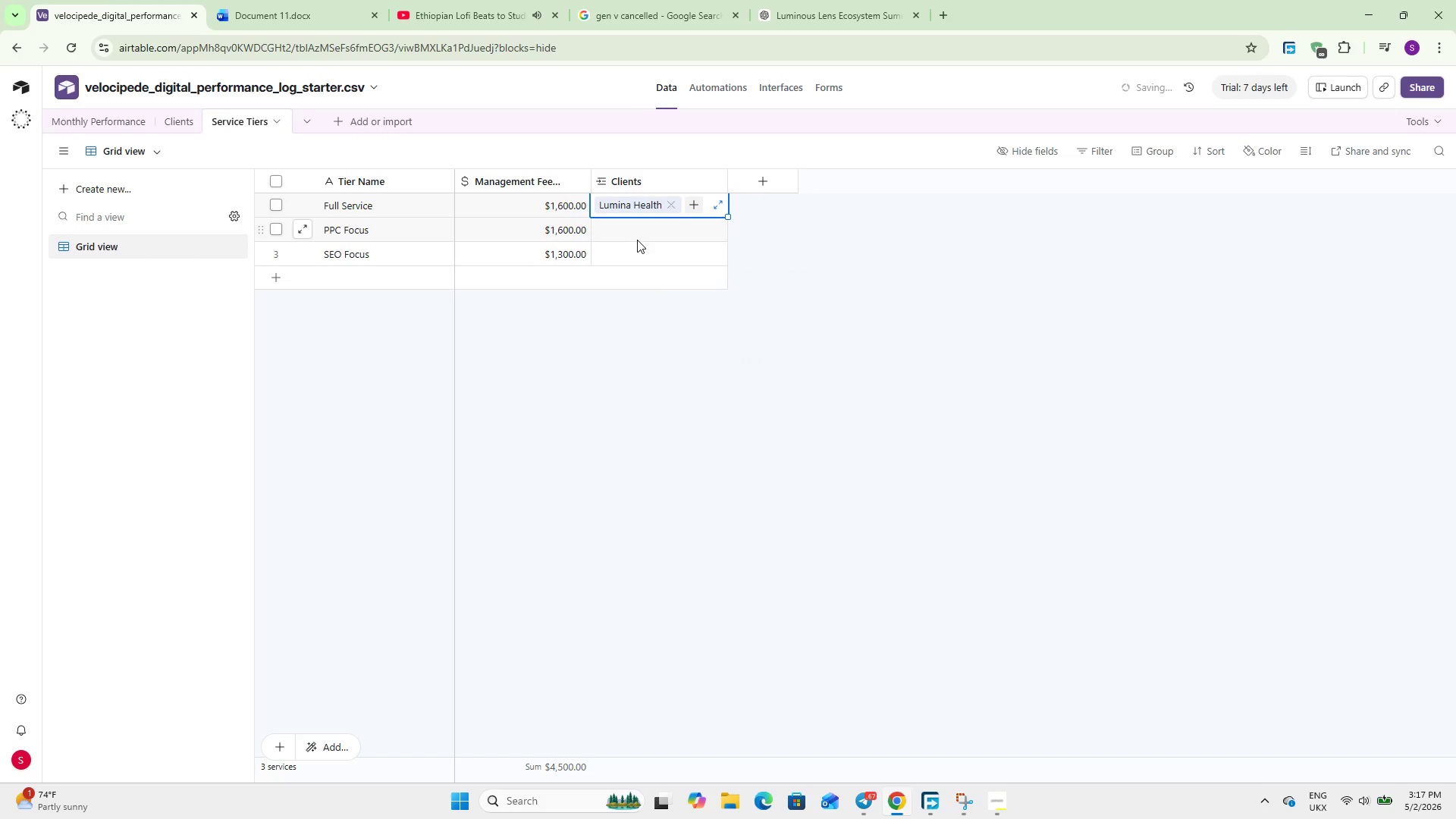 
scroll: coordinate [657, 330], scroll_direction: up, amount: 7.0
 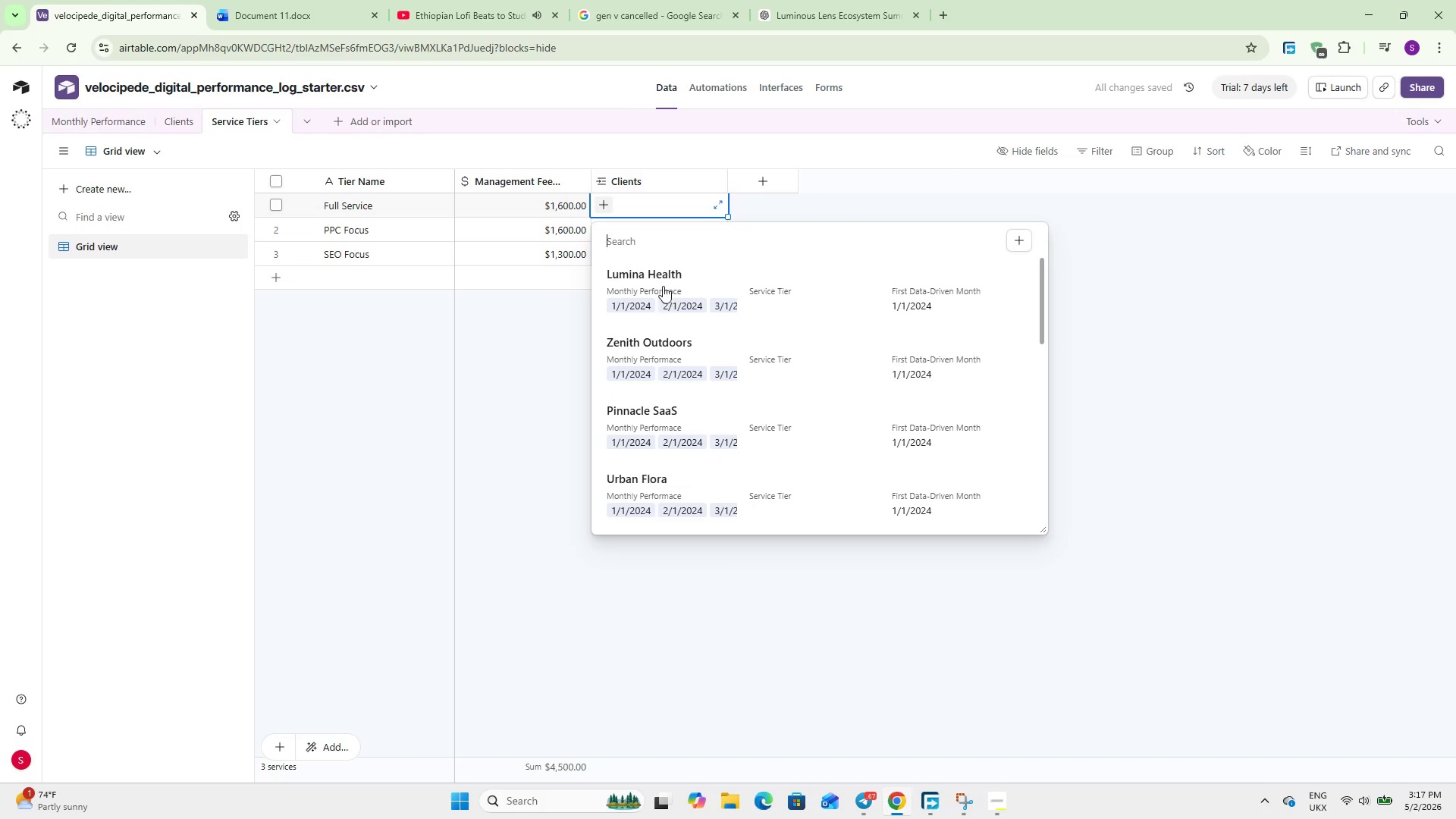 
left_click([637, 233])
 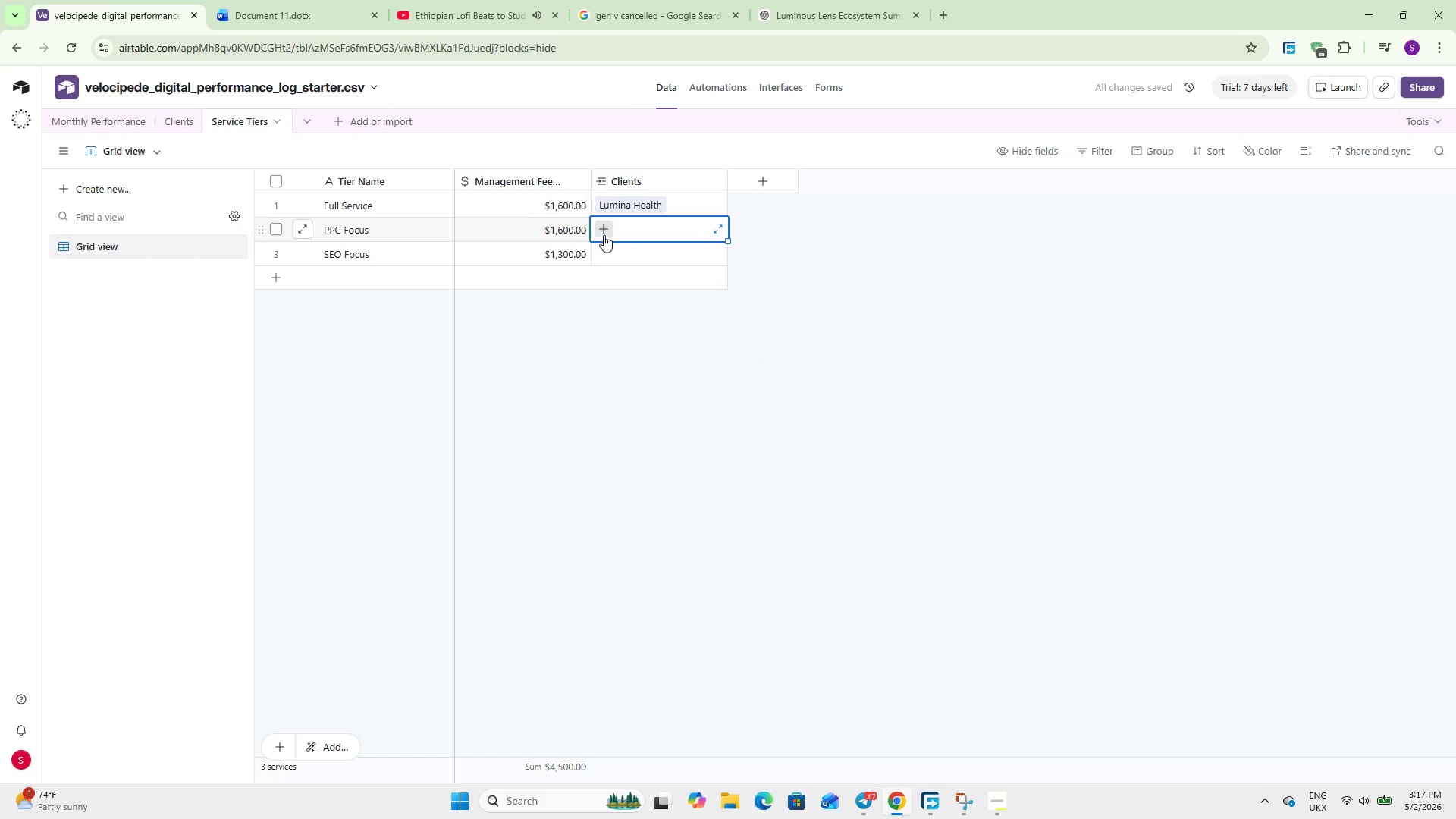 
left_click([604, 232])
 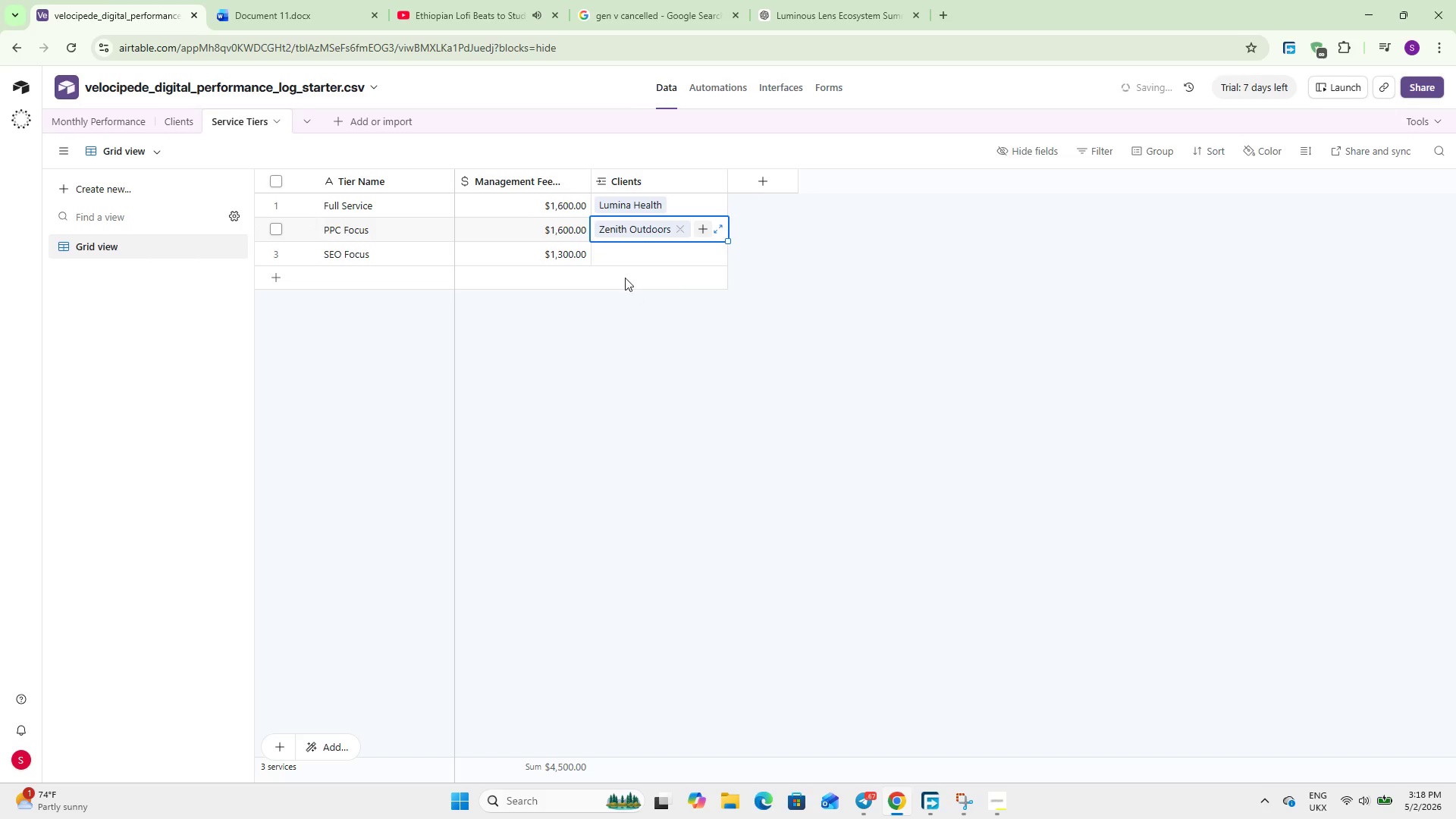 
left_click([612, 249])
 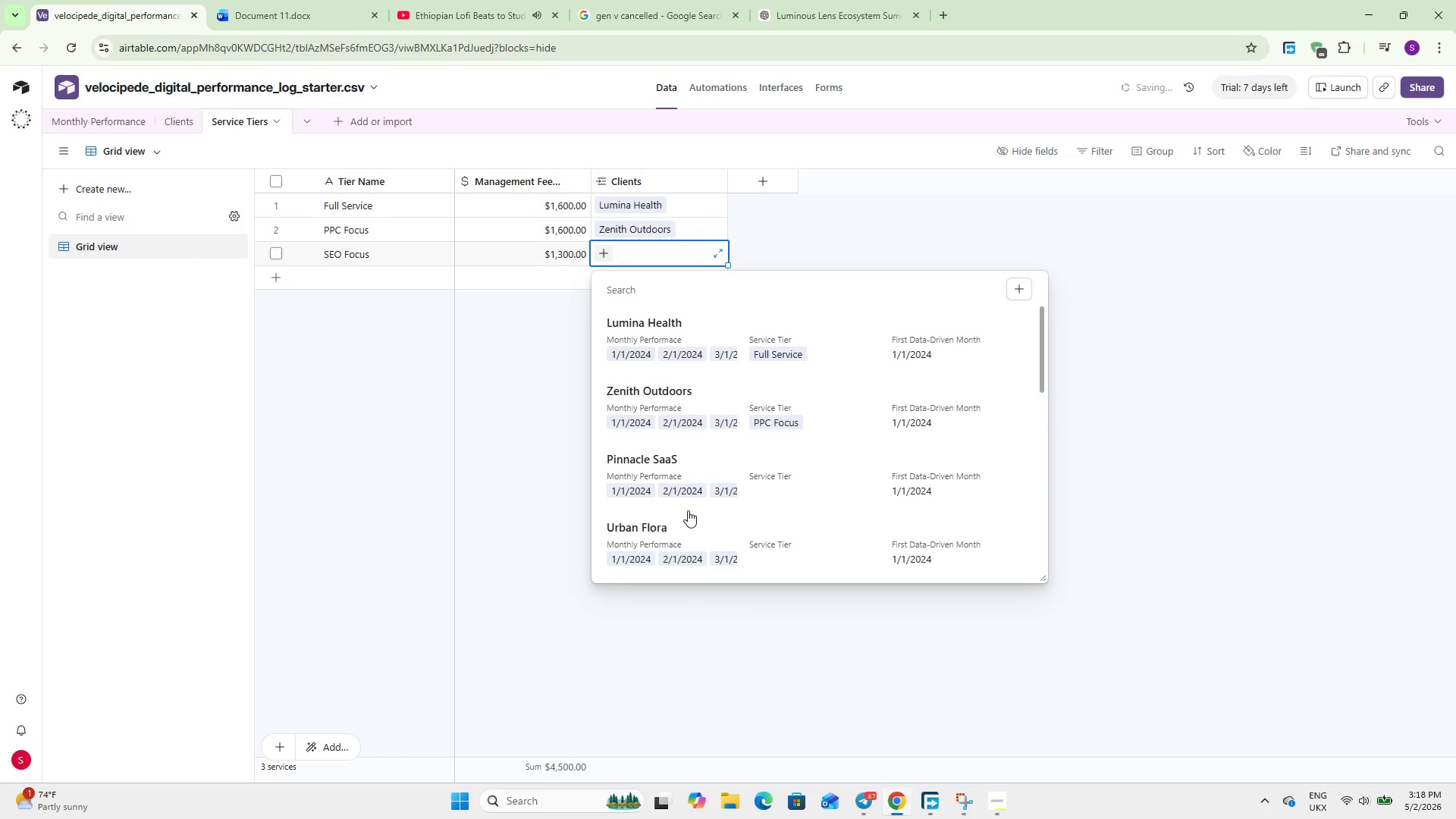 
left_click([660, 464])
 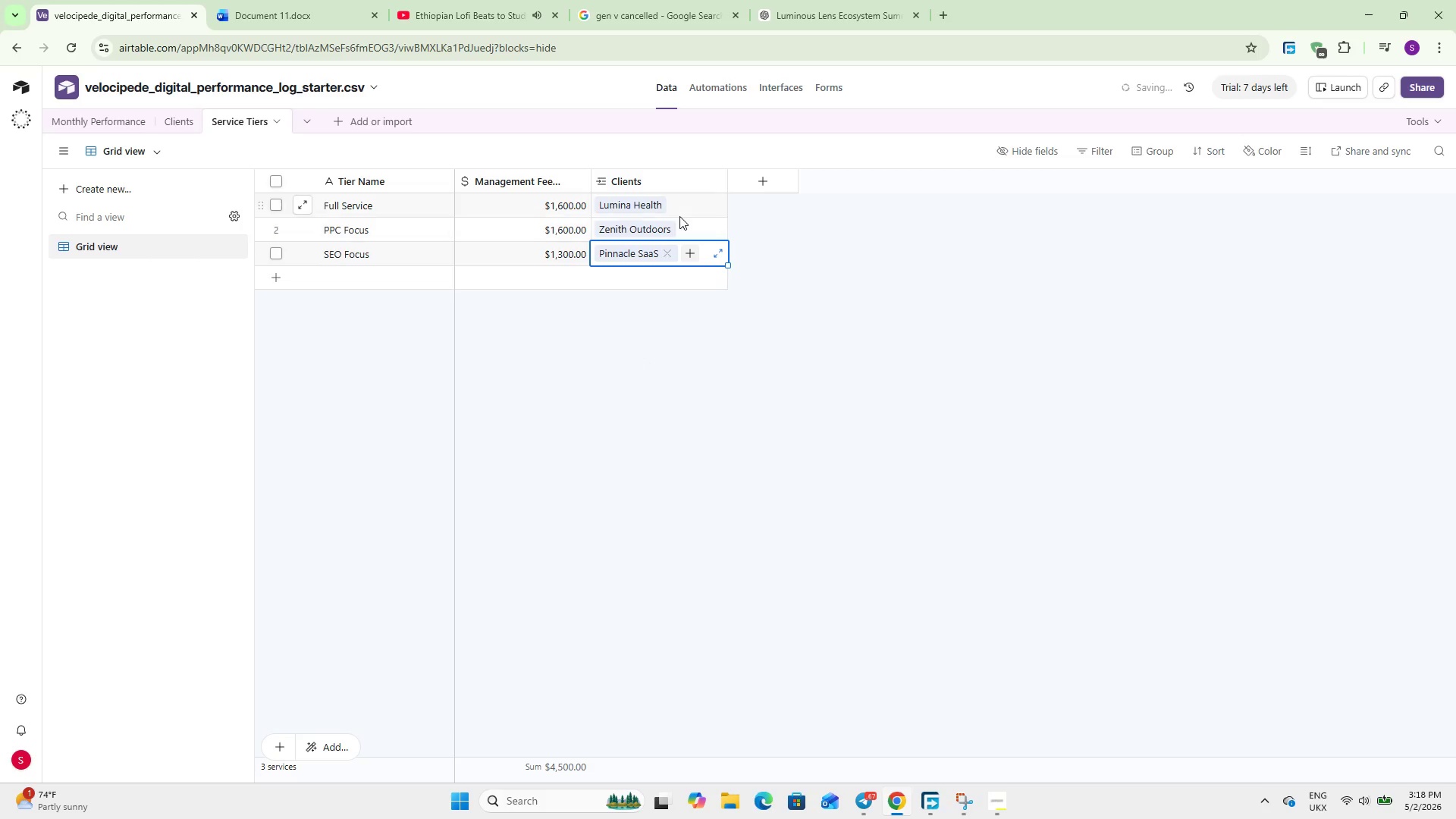 
left_click([679, 216])
 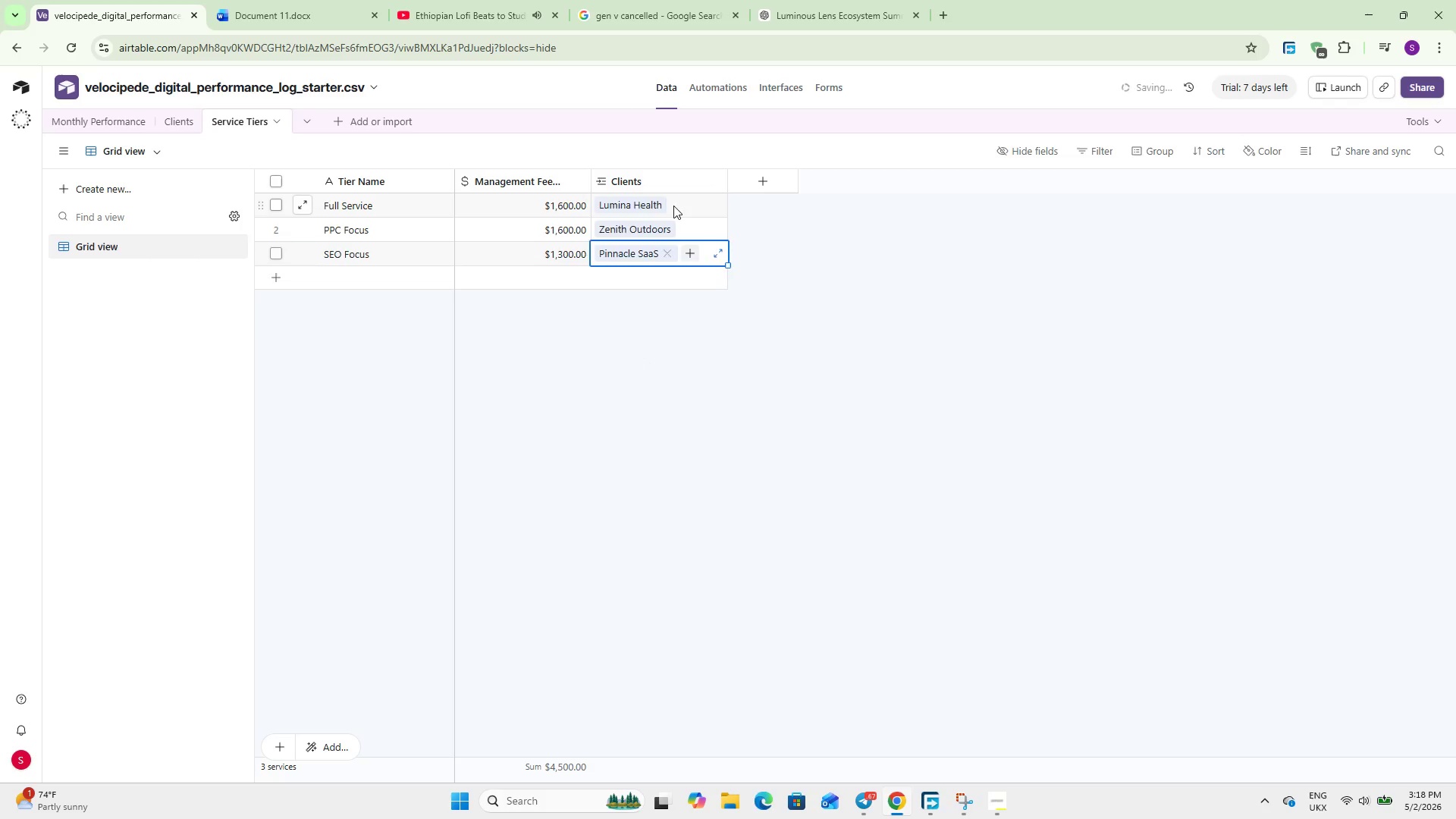 
left_click([673, 206])
 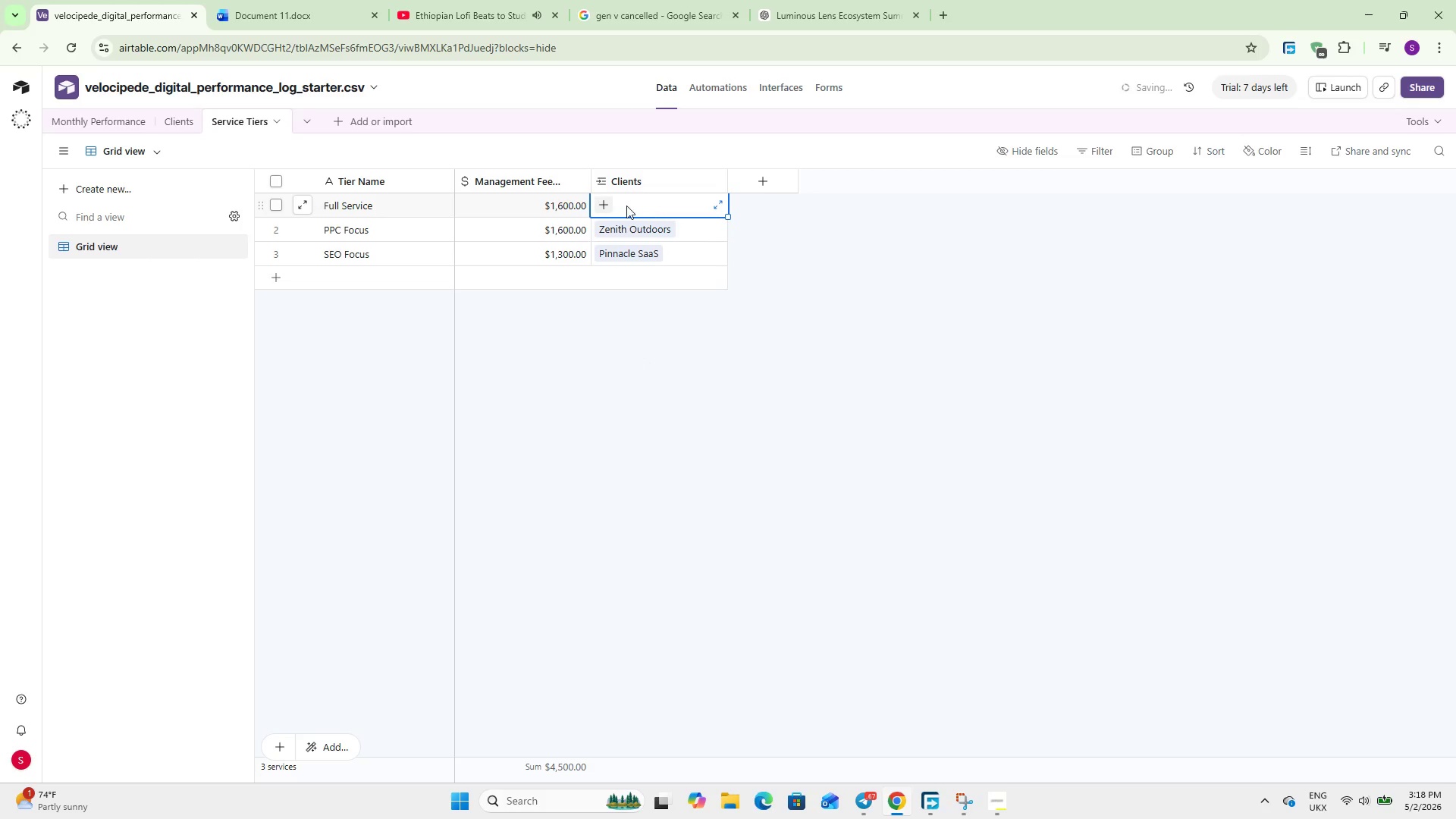 
left_click([612, 204])
 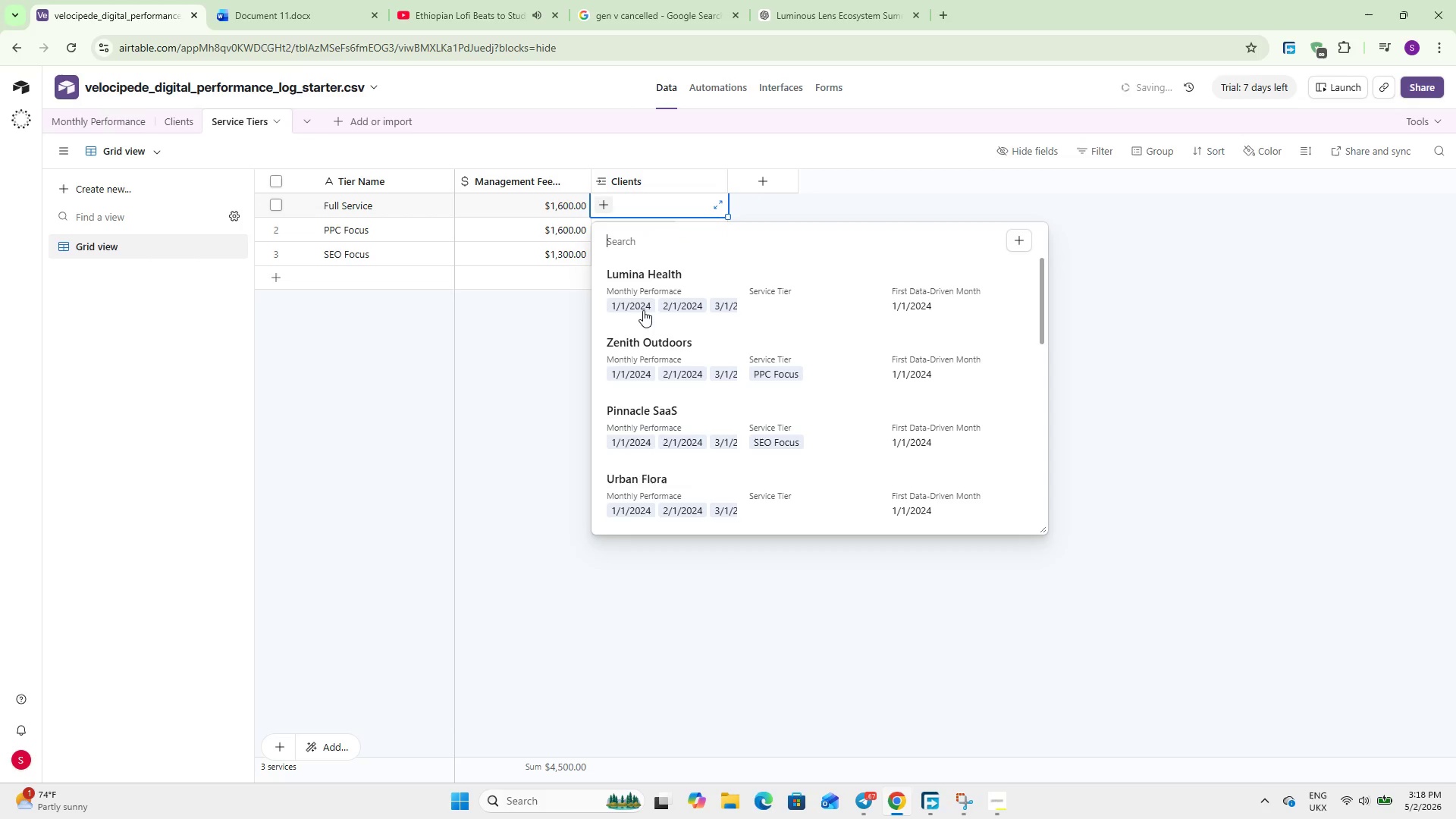 
left_click([644, 316])
 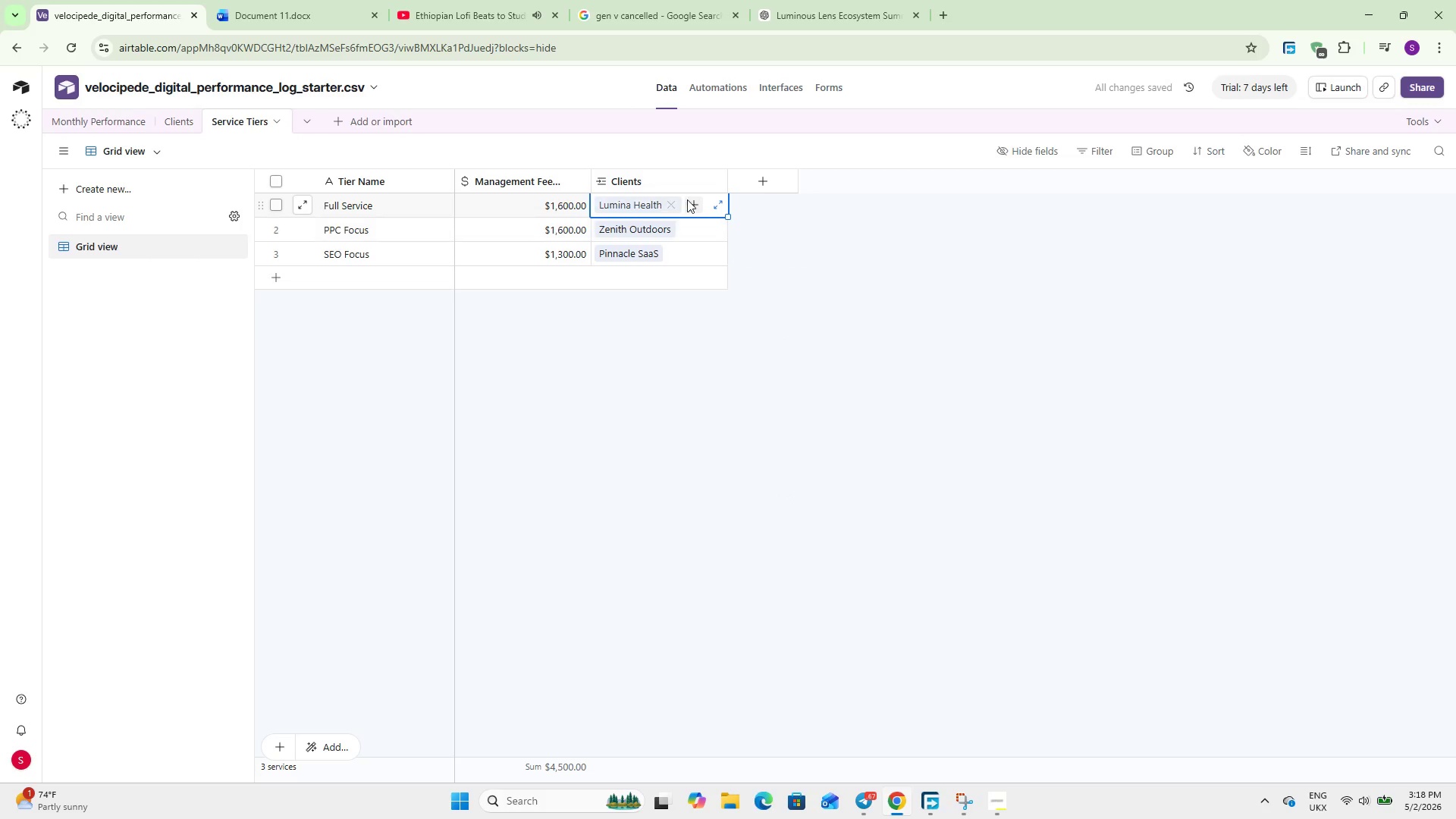 
left_click([695, 202])
 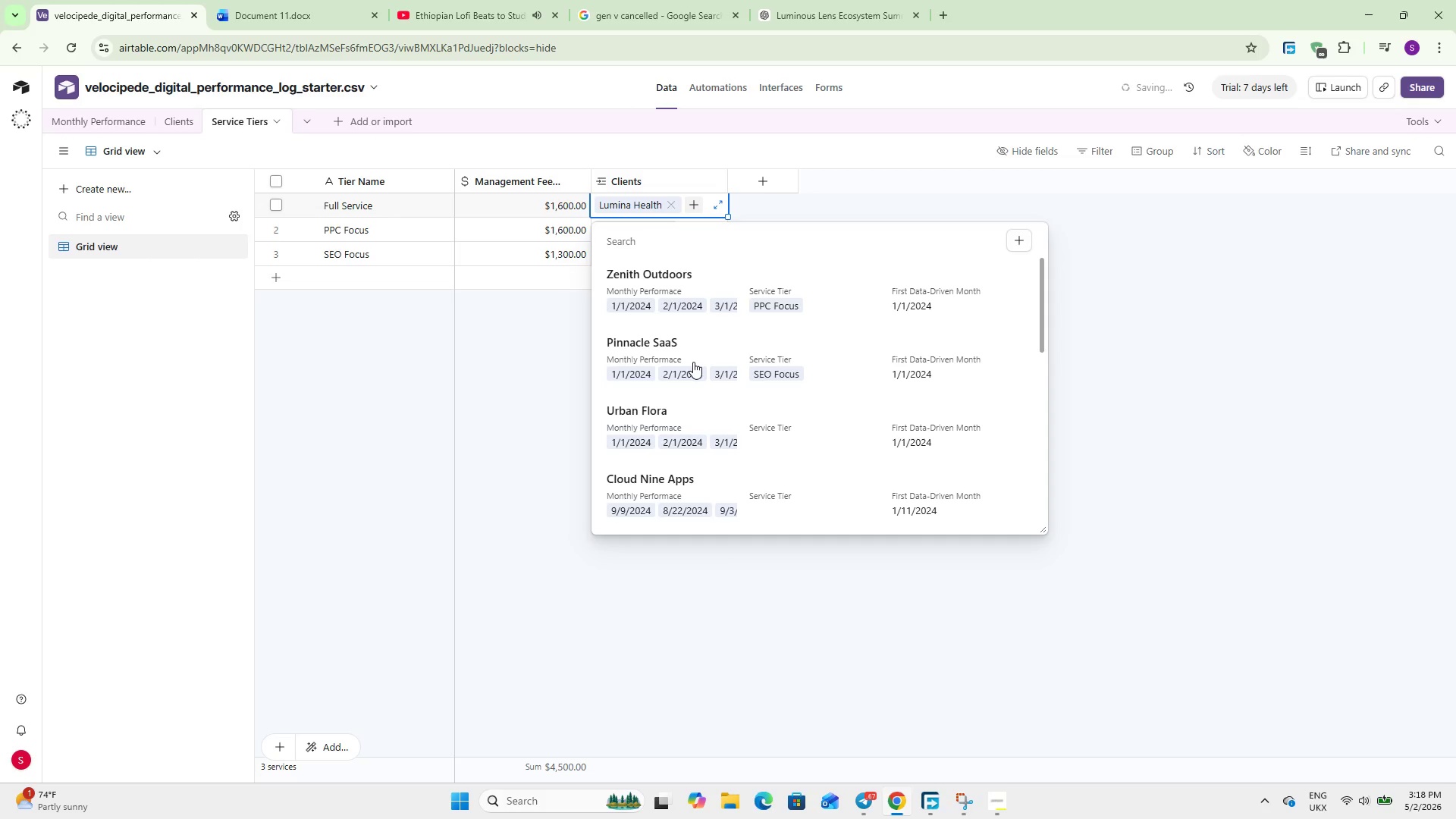 
left_click([689, 353])
 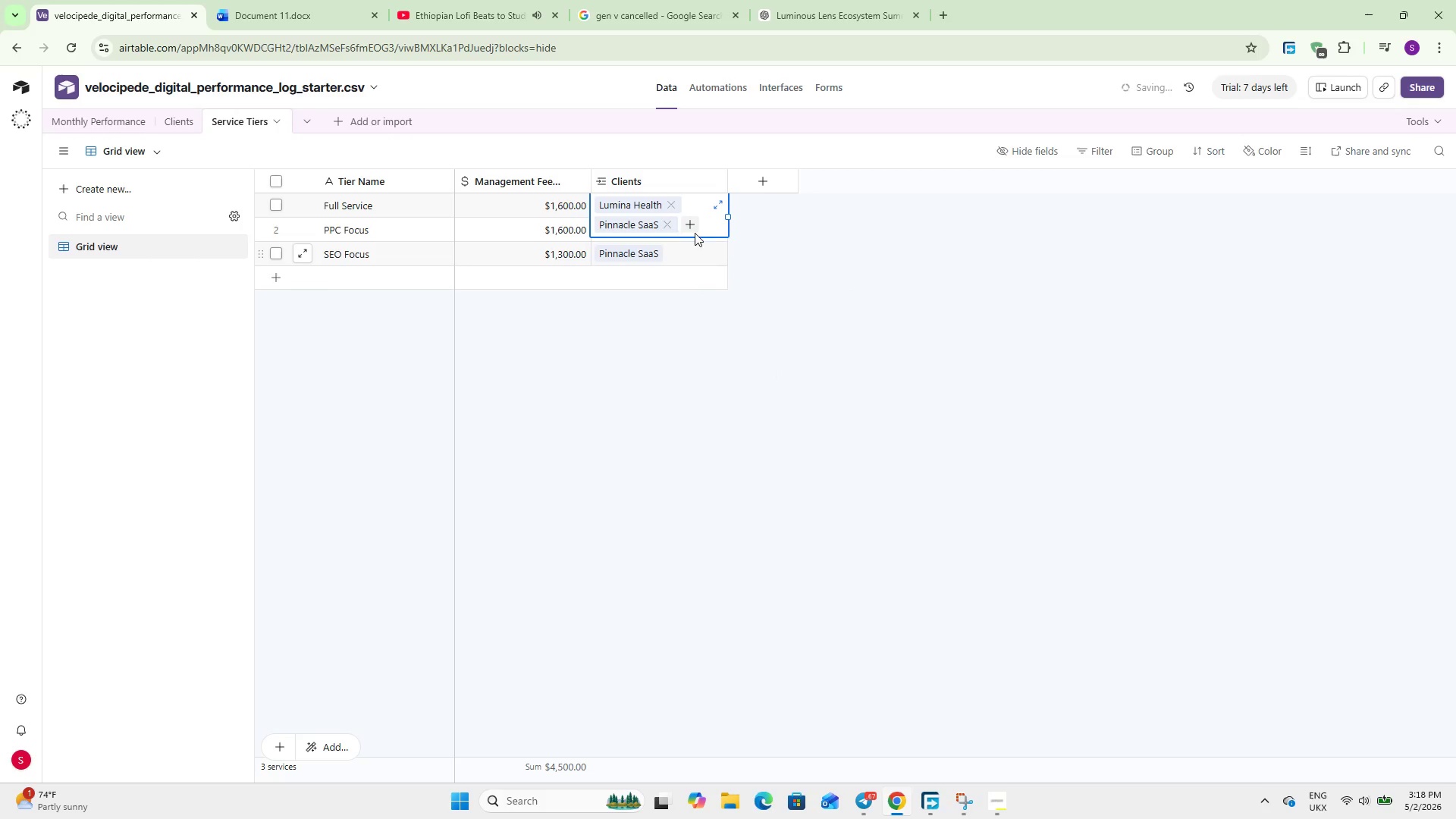 
left_click([689, 225])
 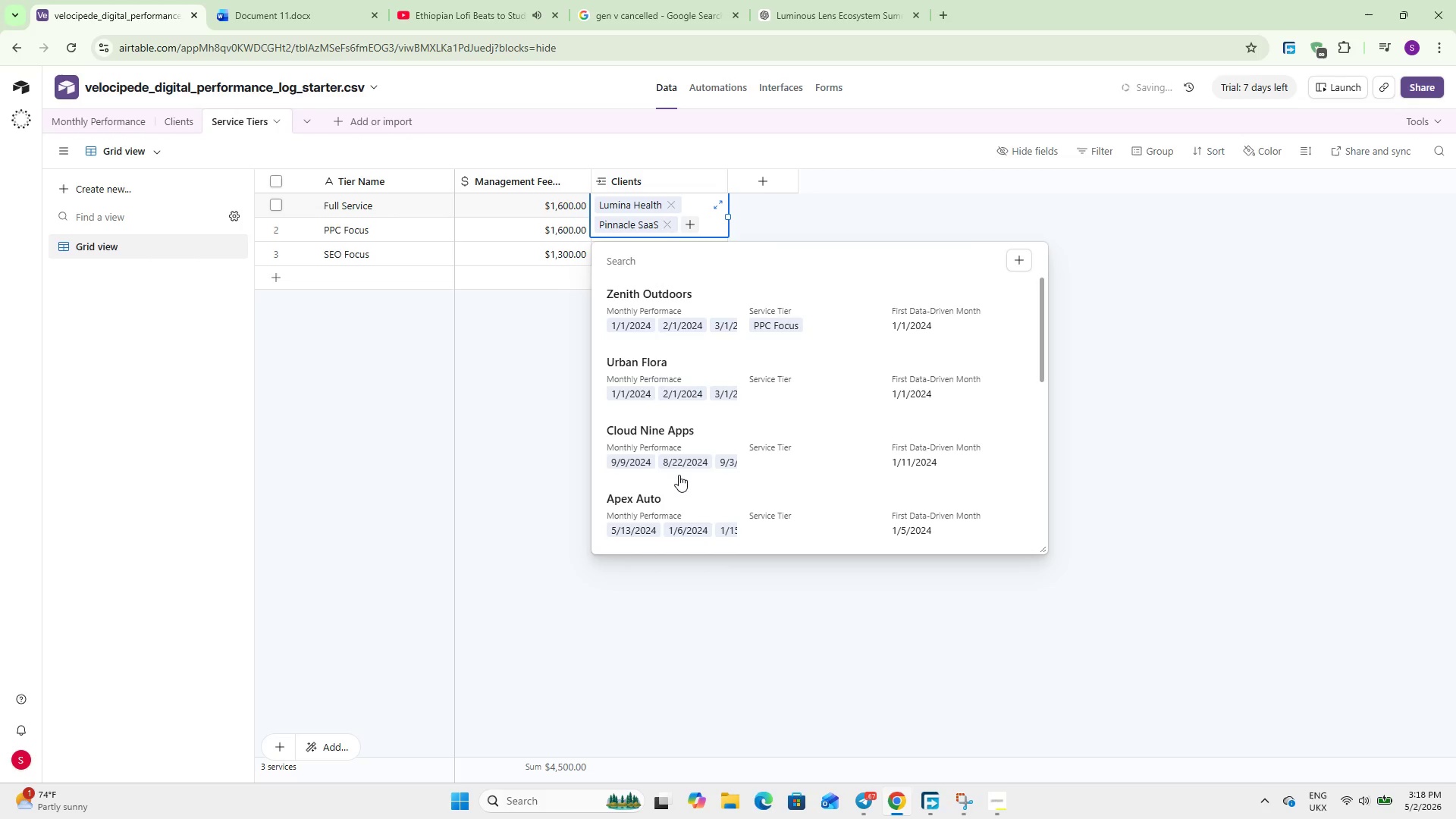 
left_click([682, 522])
 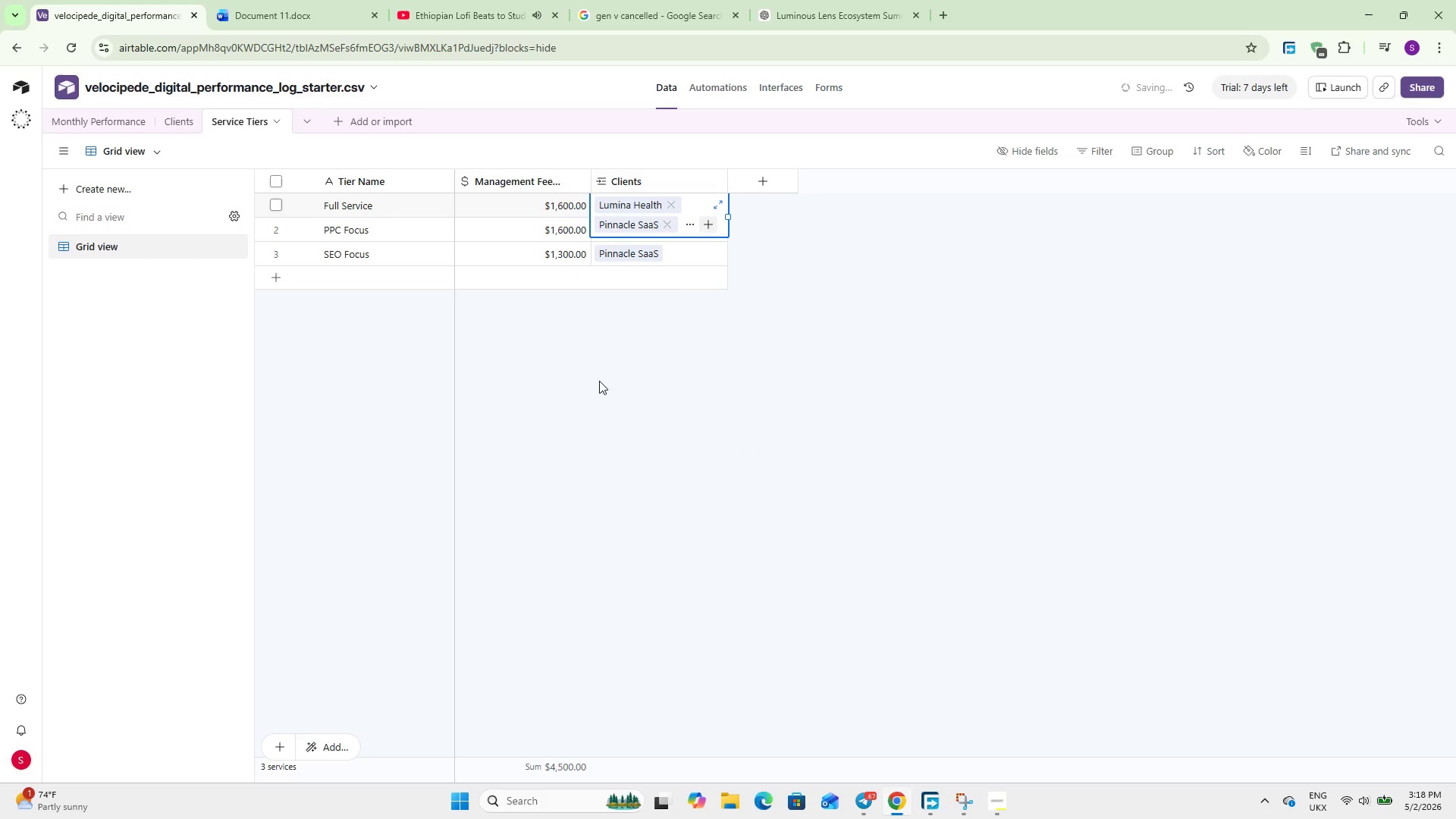 
left_click([598, 367])
 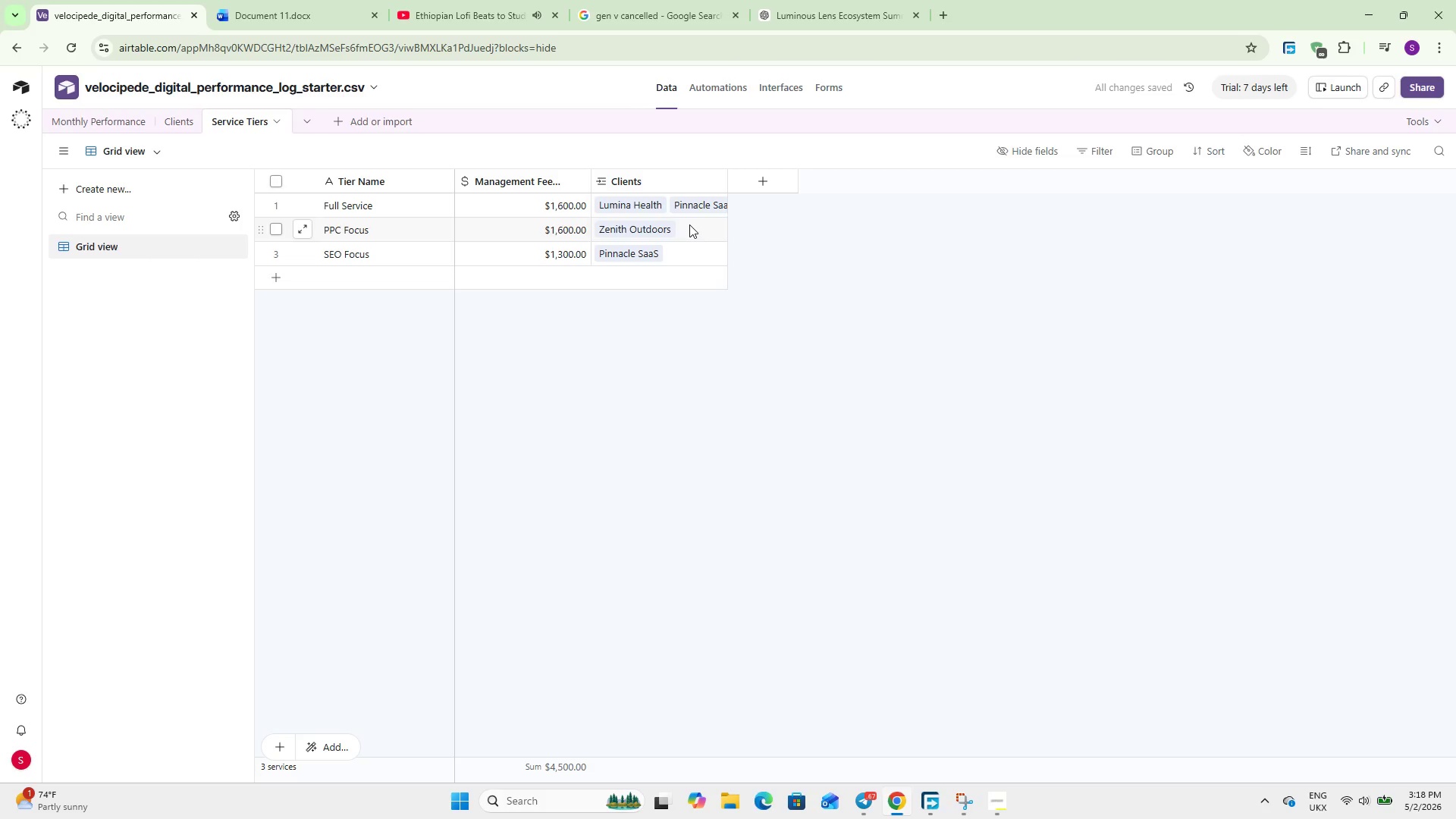 
double_click([689, 224])
 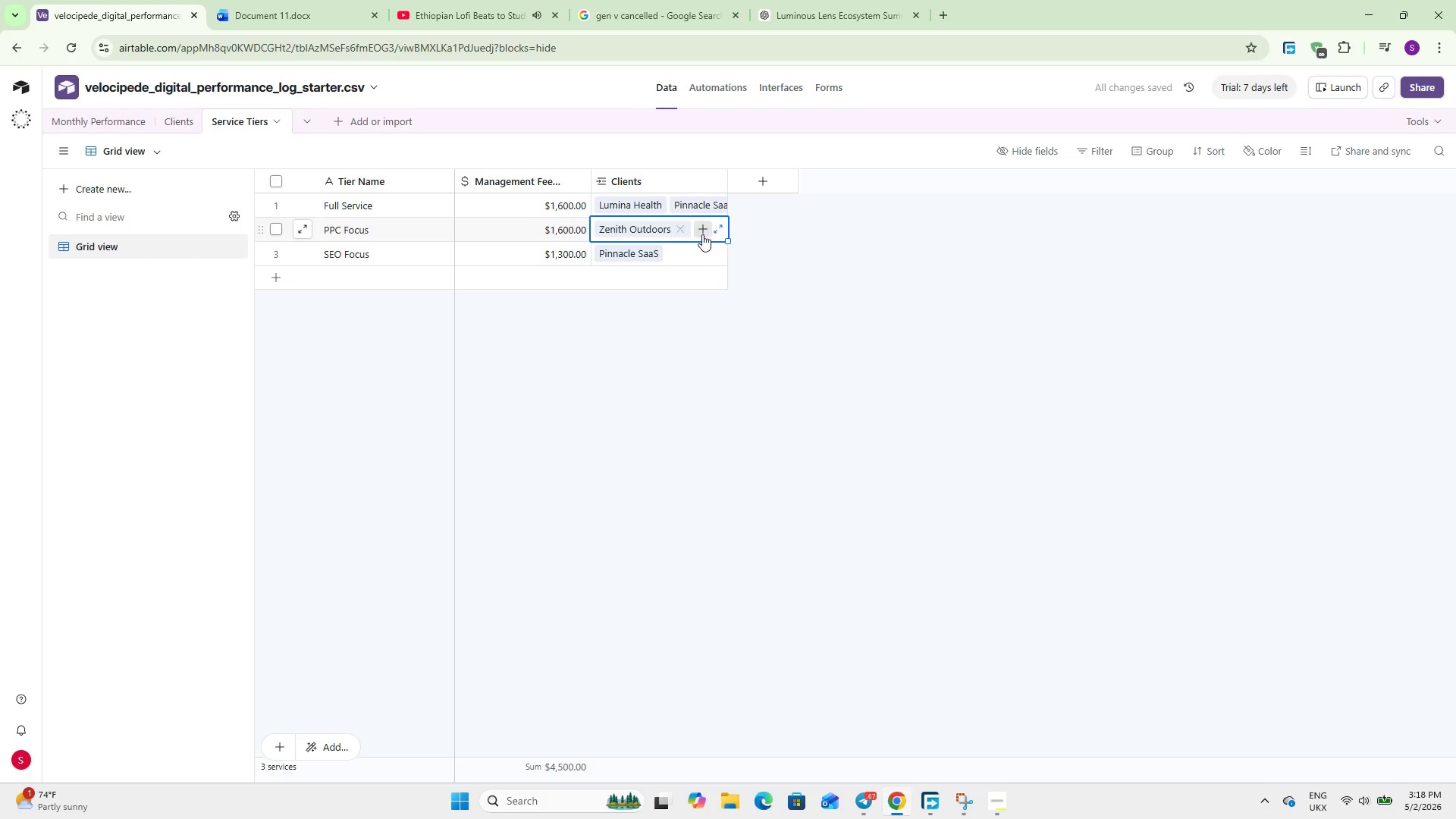 
left_click([704, 237])
 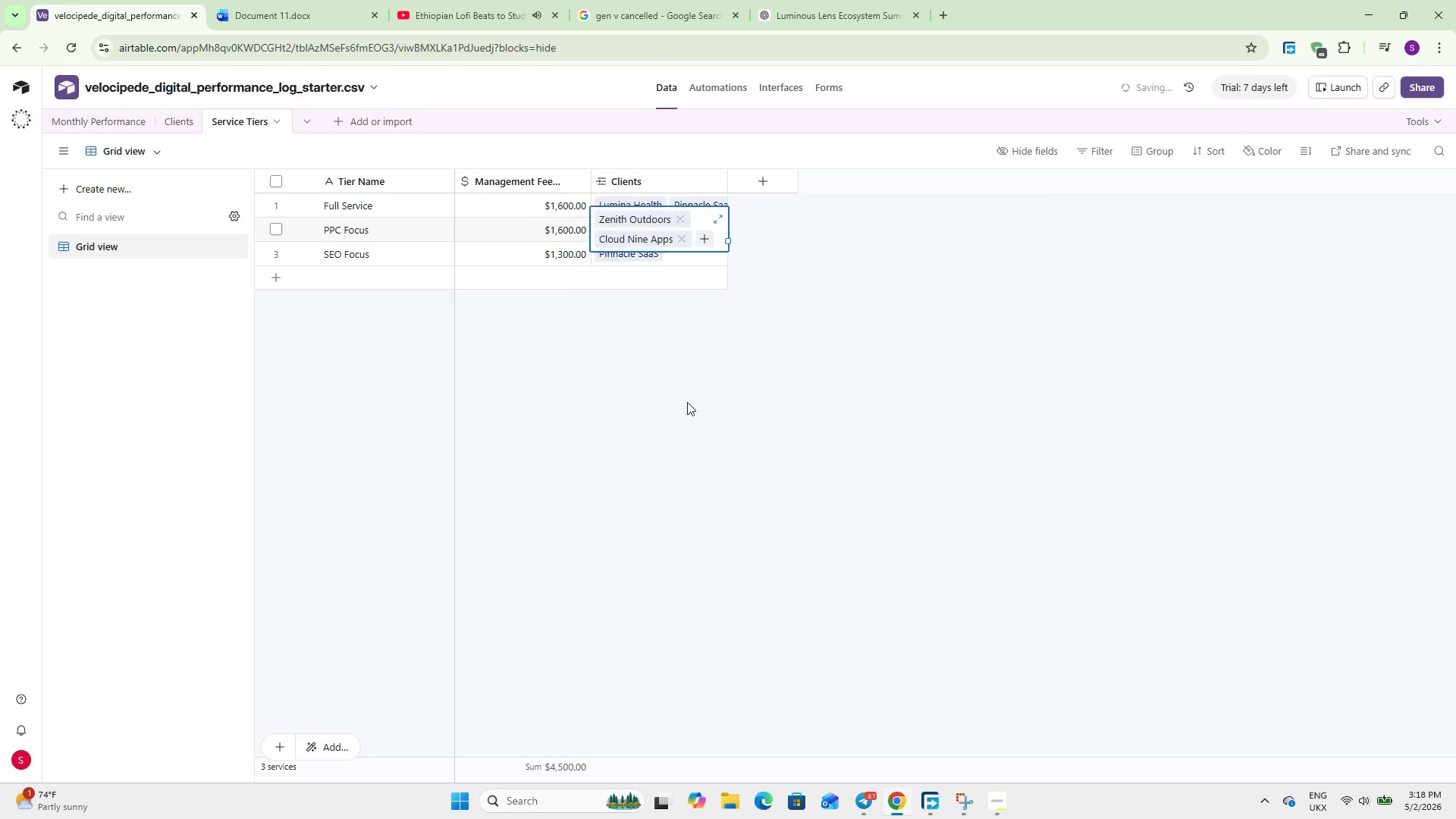 
left_click([694, 261])
 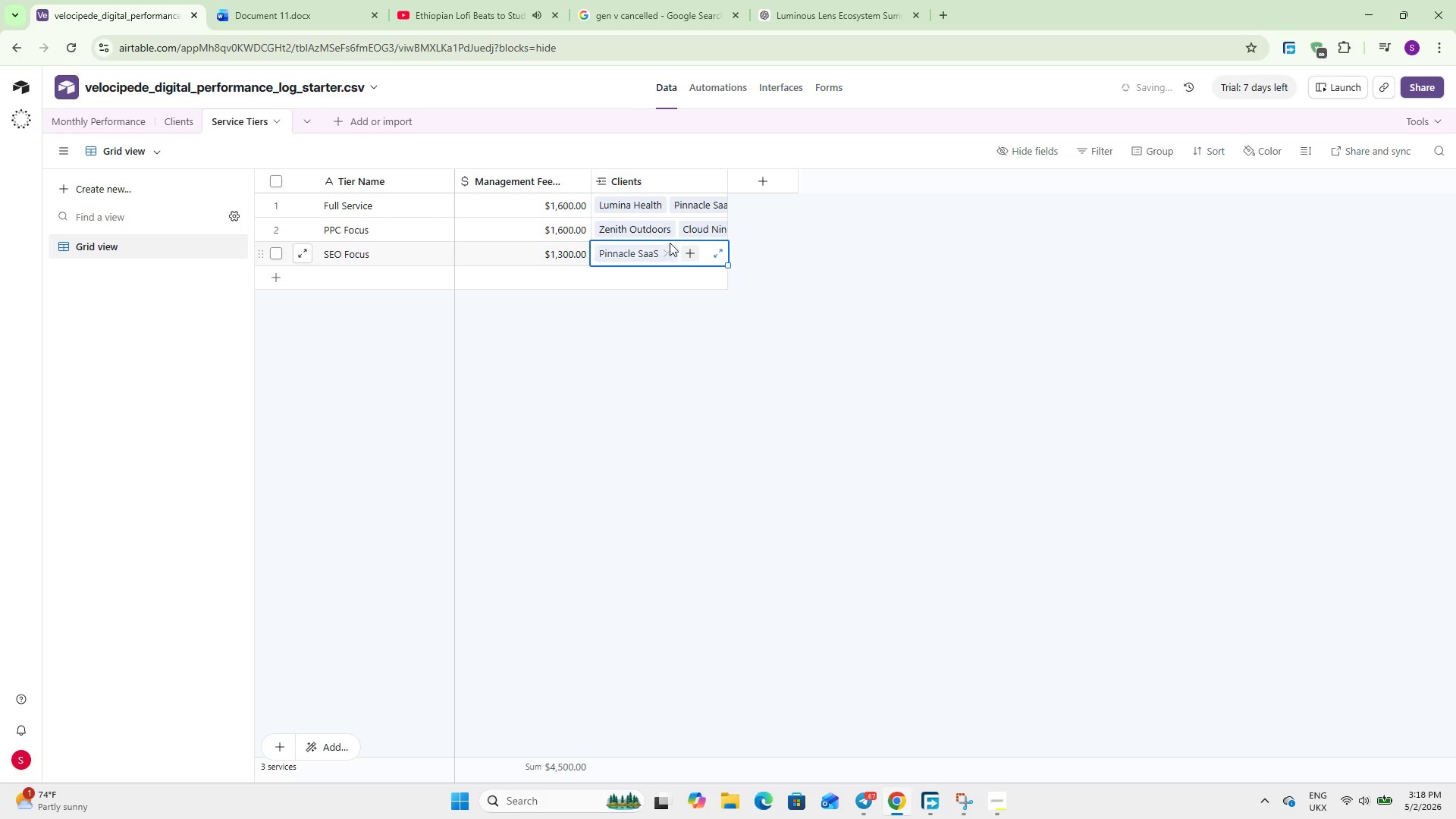 
left_click_drag(start_coordinate=[670, 243], to_coordinate=[673, 249])
 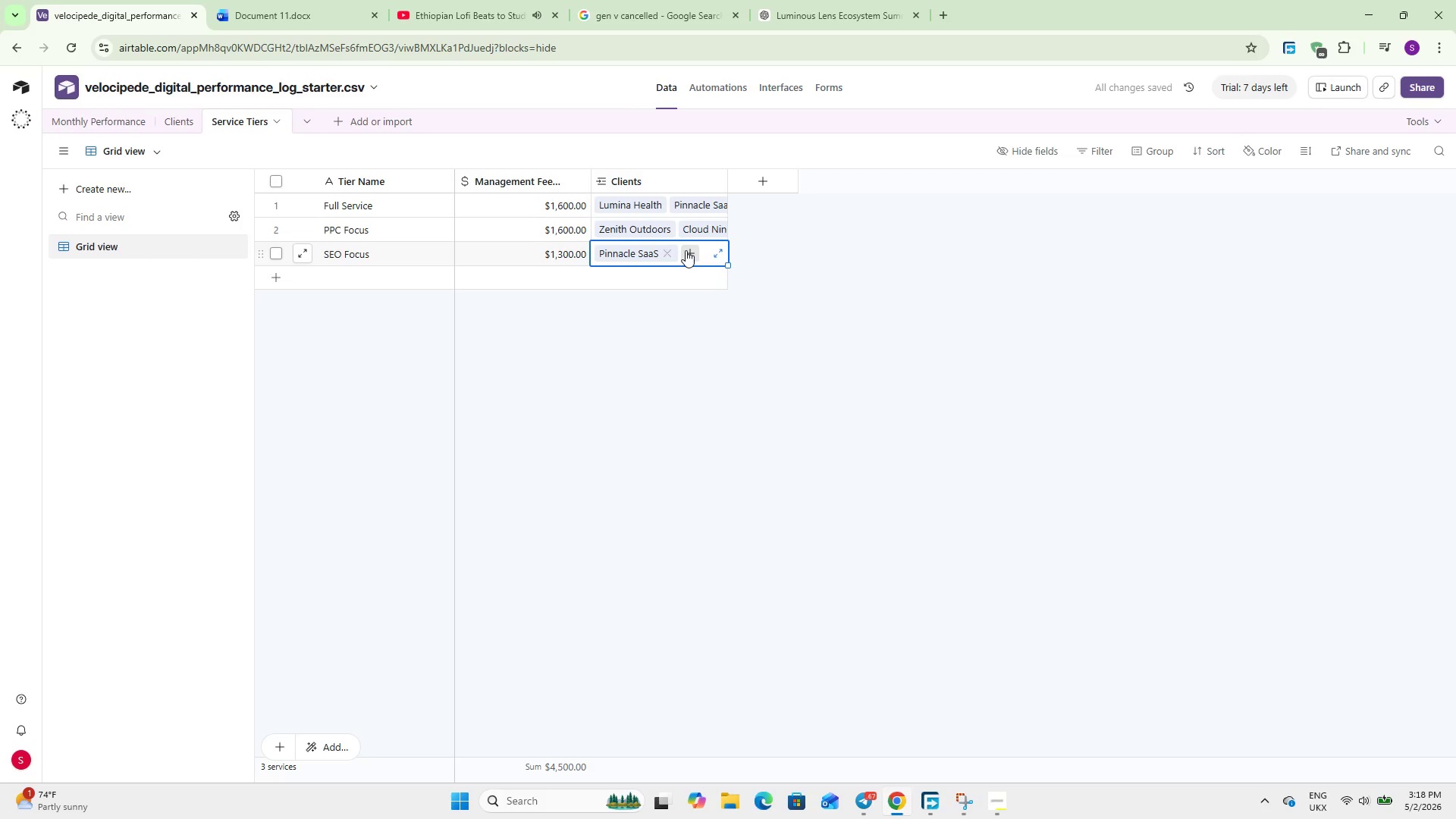 
left_click([686, 250])
 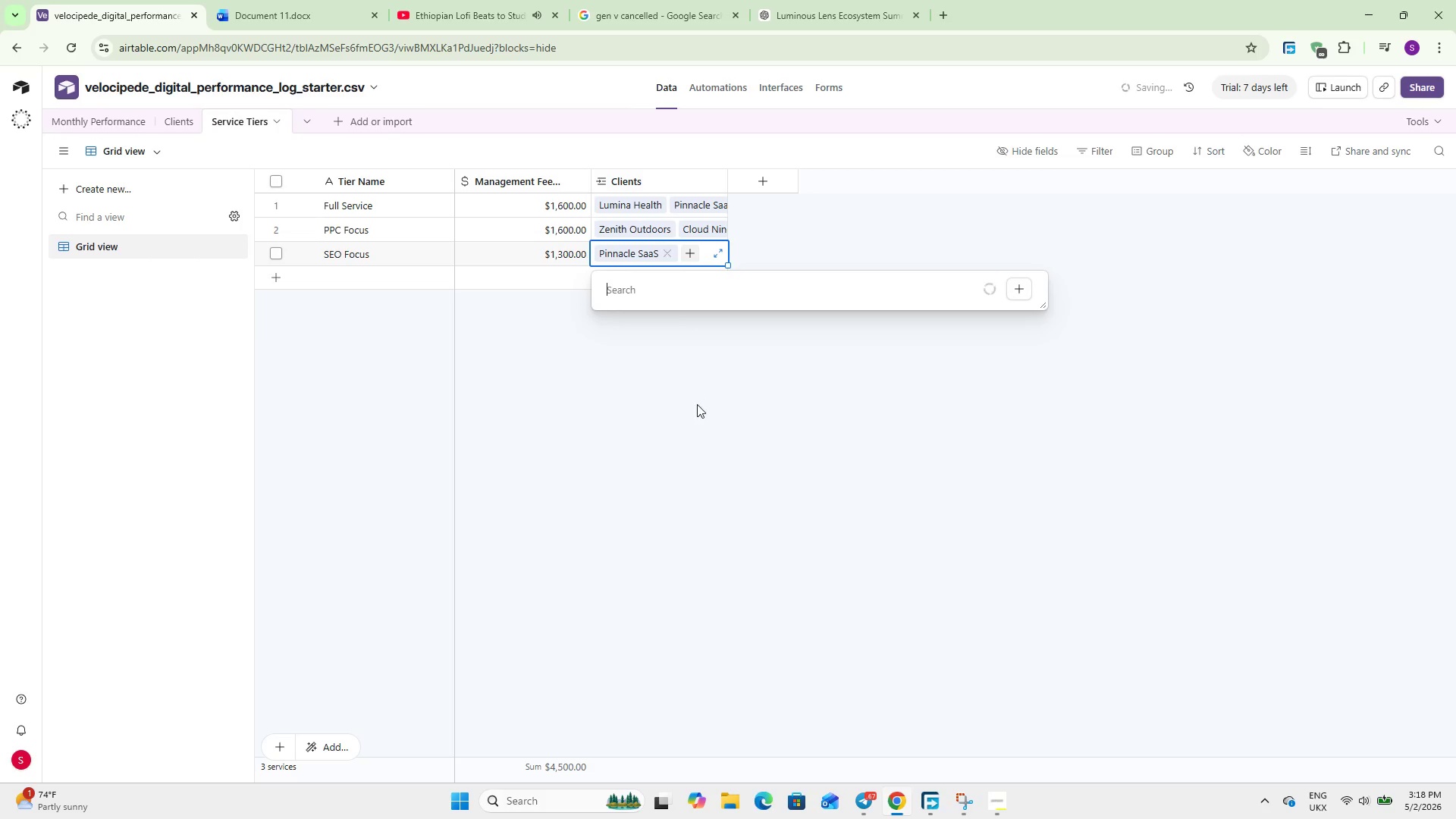 
scroll: coordinate [697, 413], scroll_direction: down, amount: 3.0
 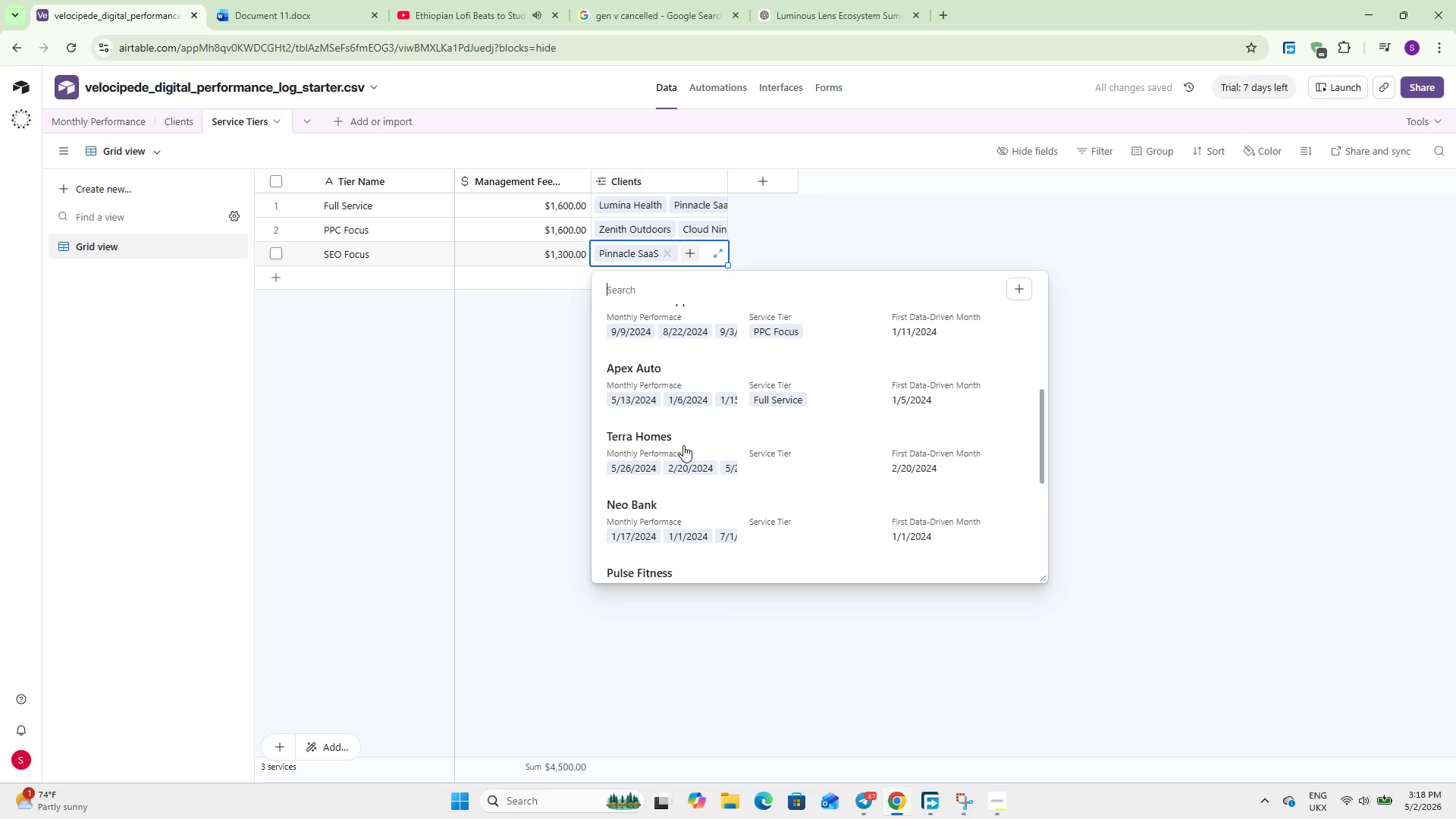 
left_click([683, 445])
 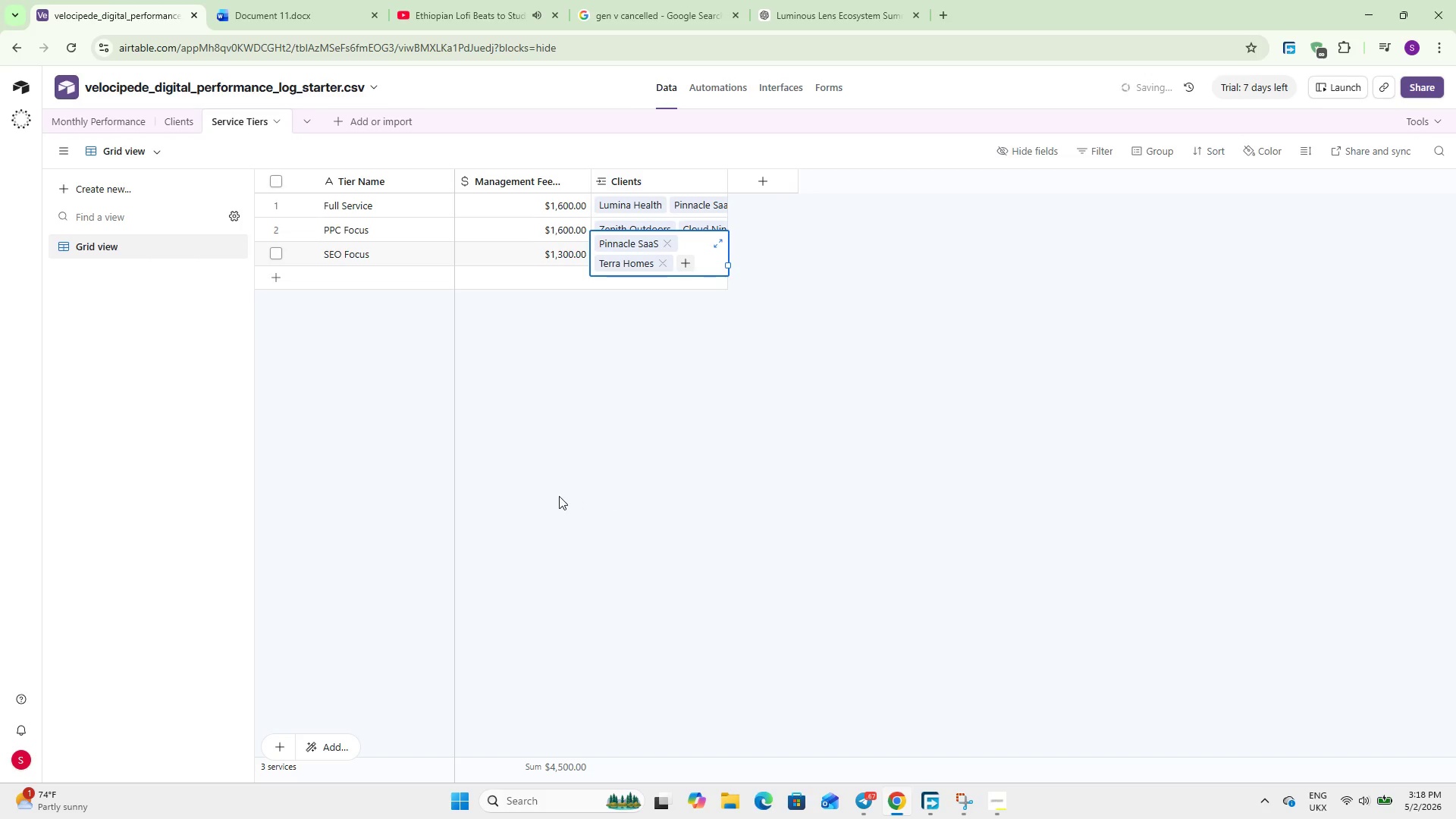 
left_click([558, 496])
 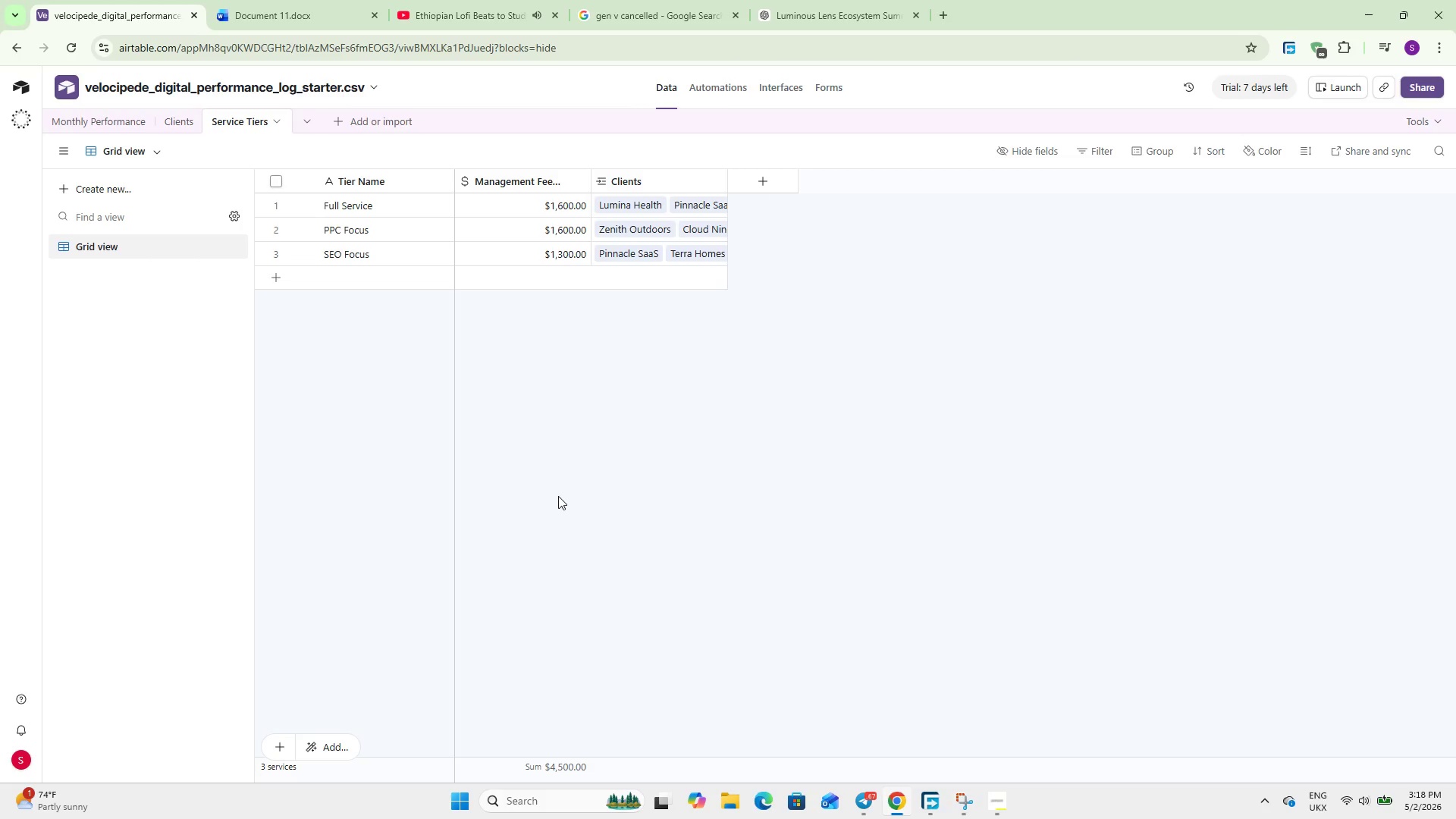 
wait(20.17)
 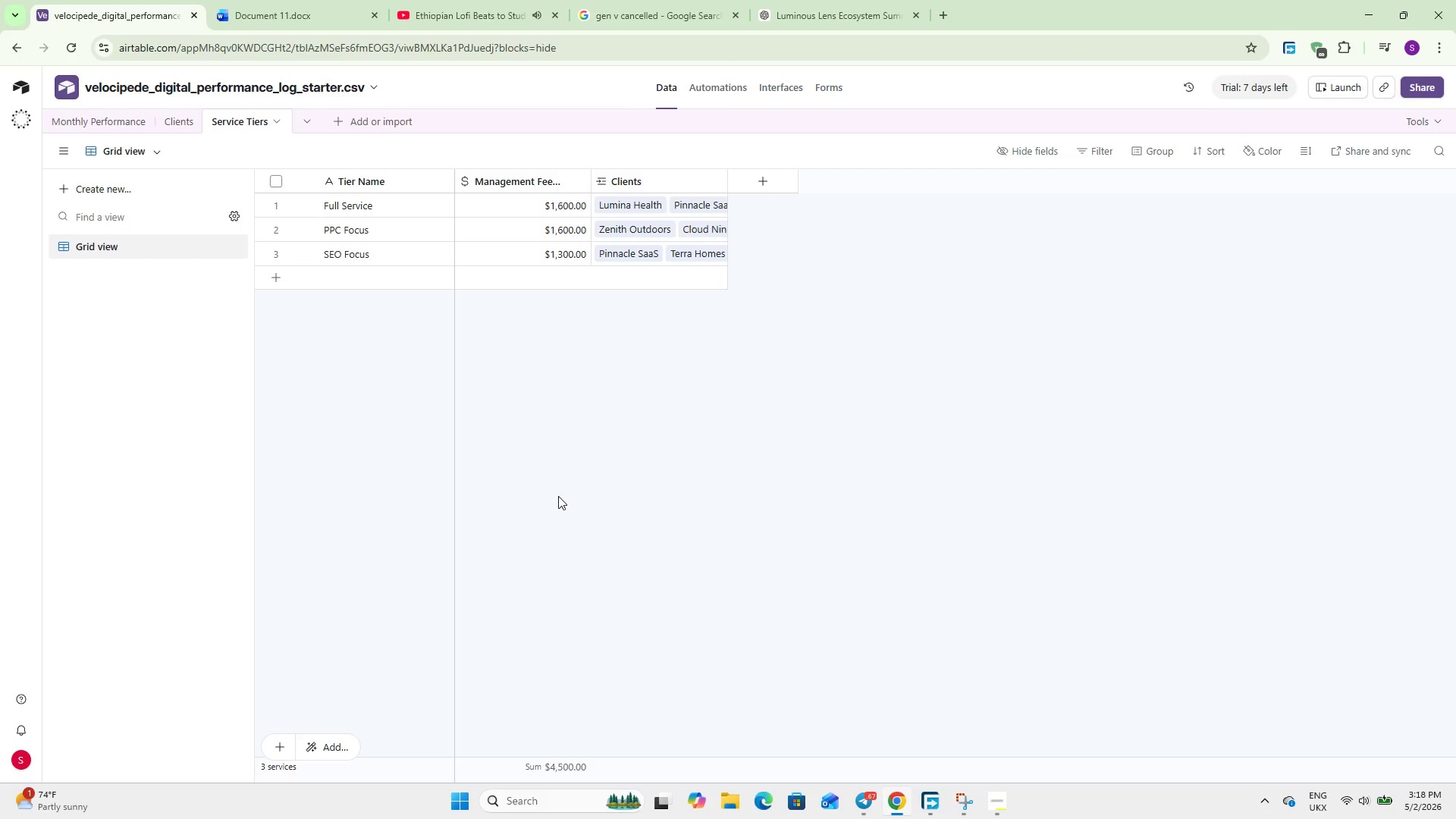 
left_click([178, 115])
 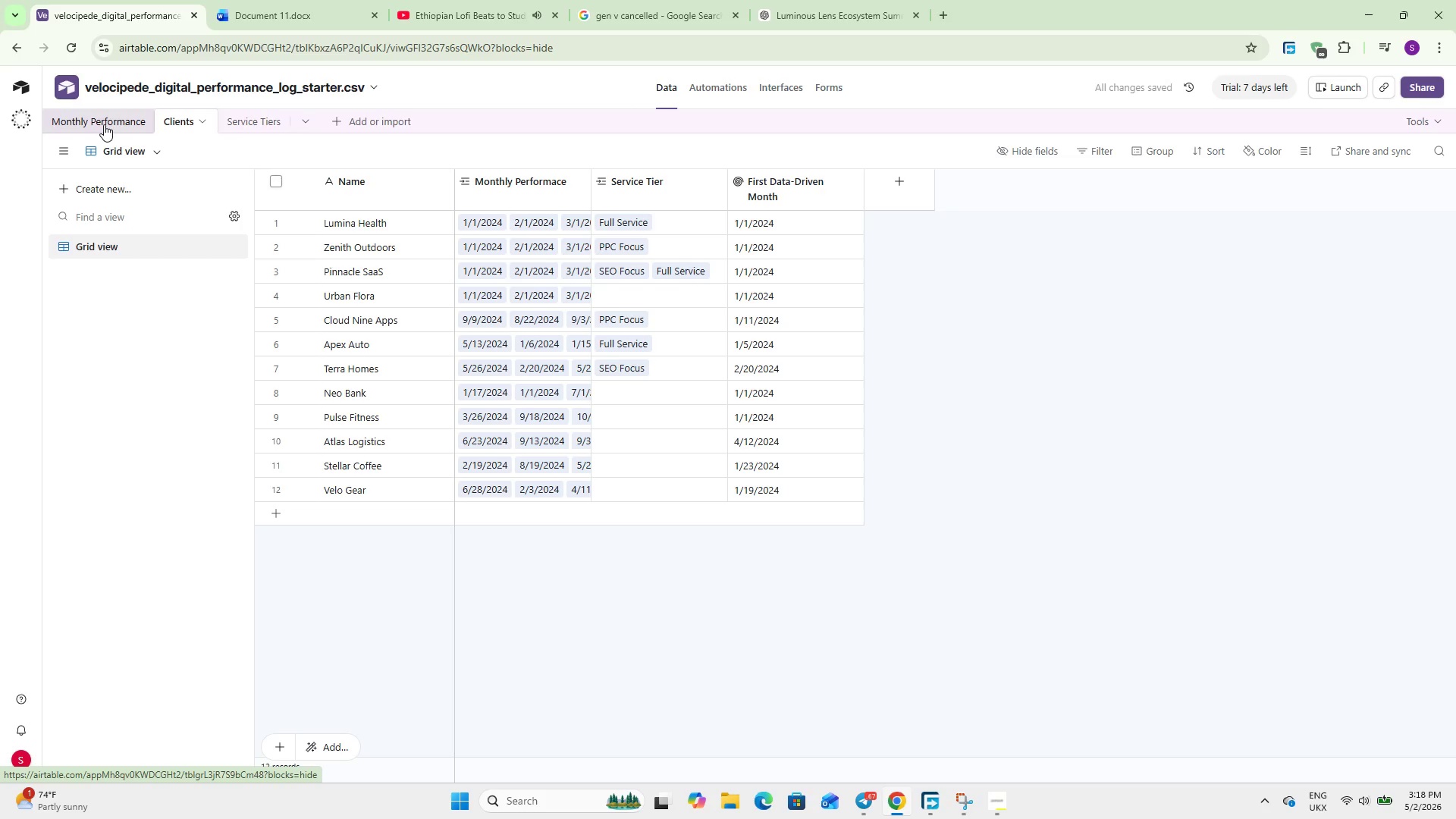 
left_click([104, 124])
 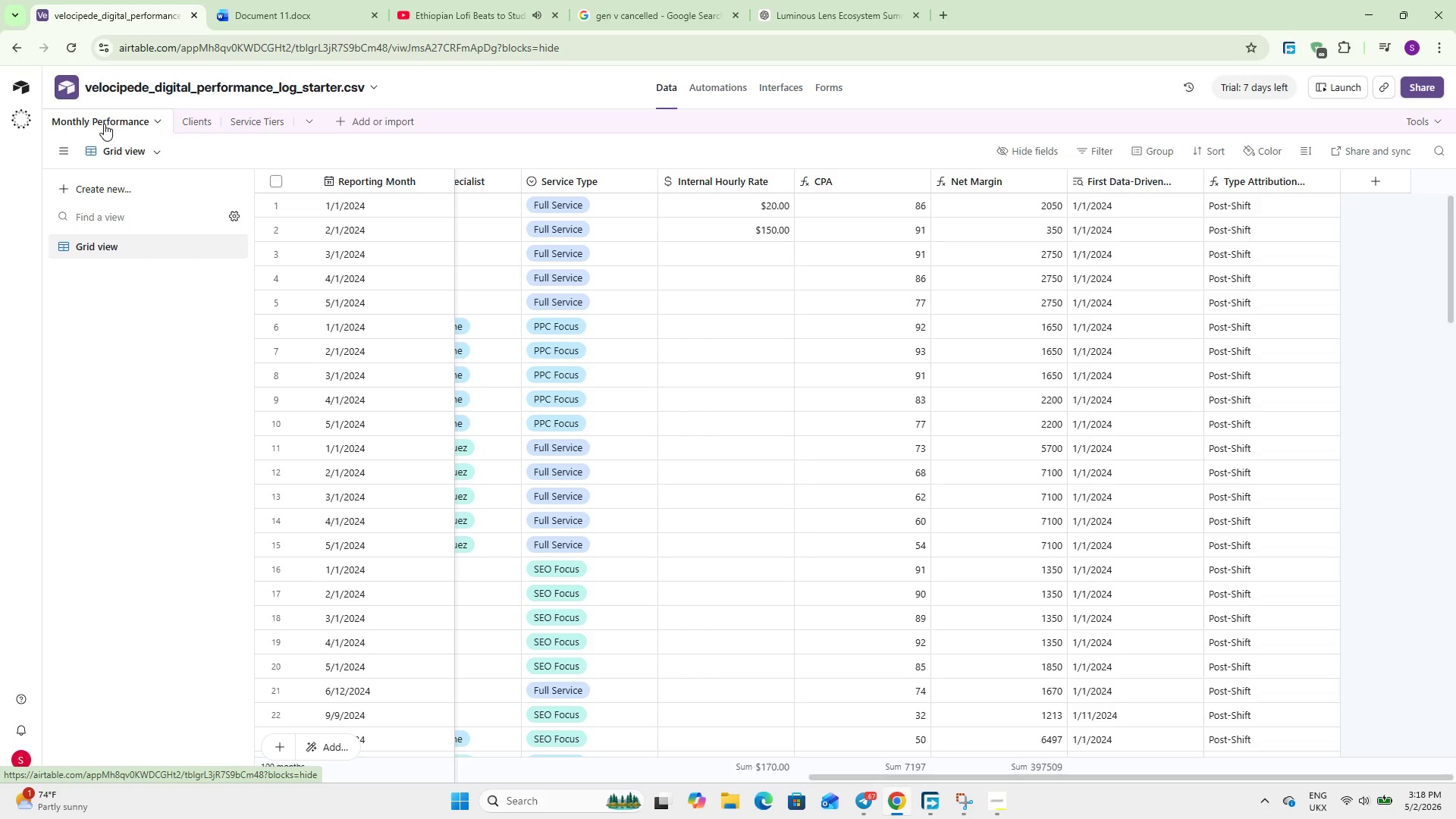 
wait(7.03)
 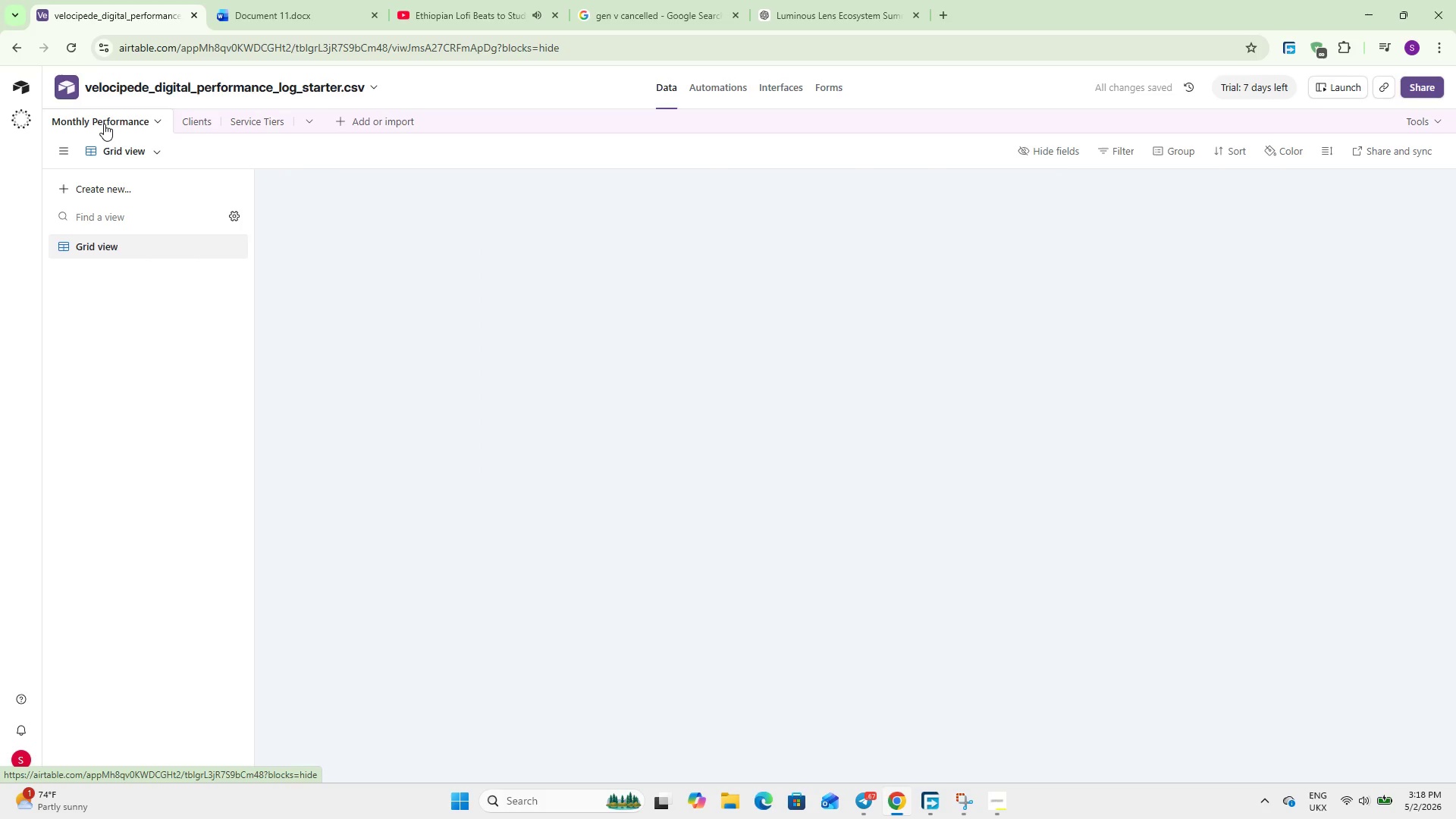 
left_click([775, 235])
 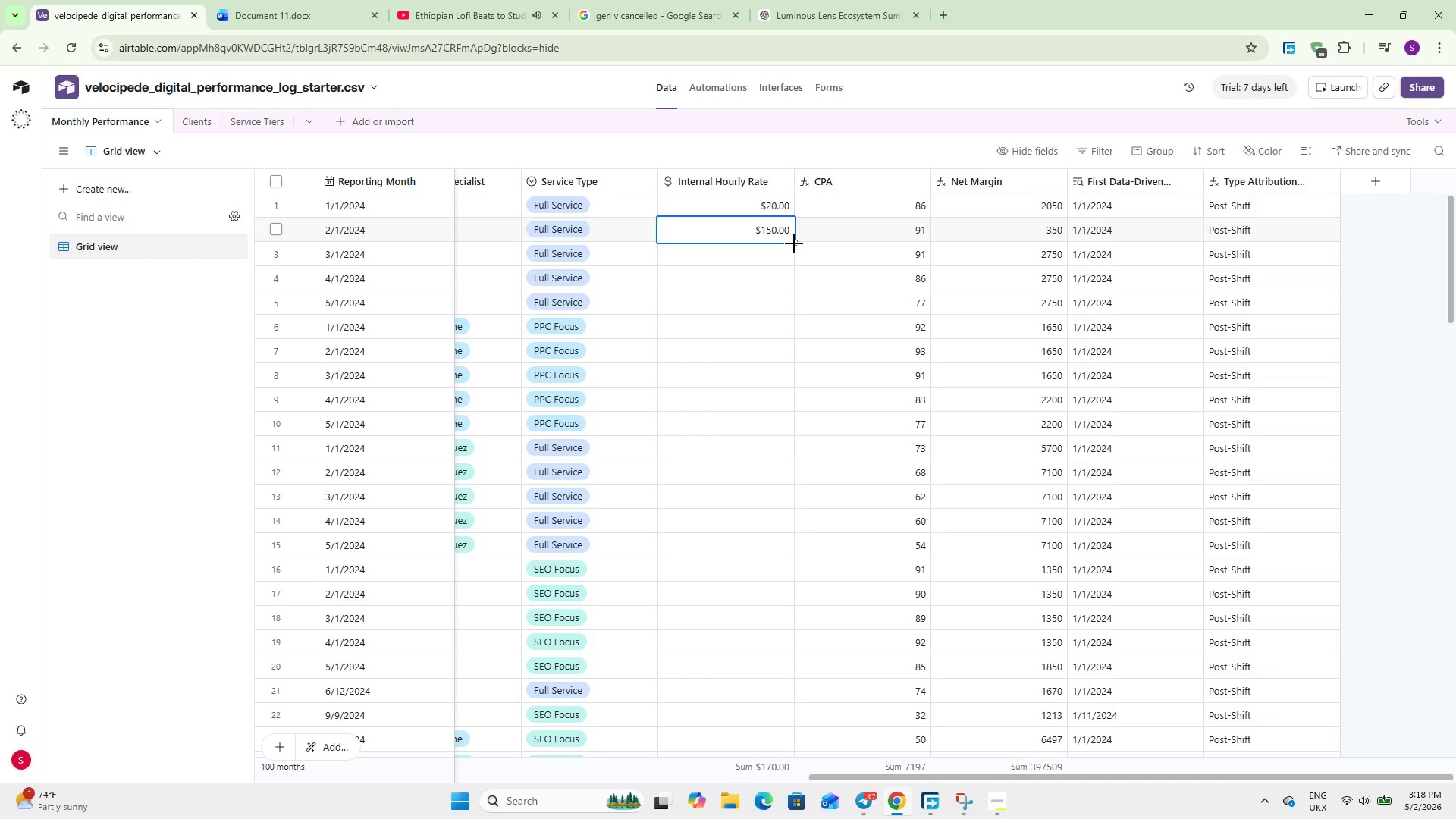 
left_click_drag(start_coordinate=[794, 243], to_coordinate=[761, 670])
 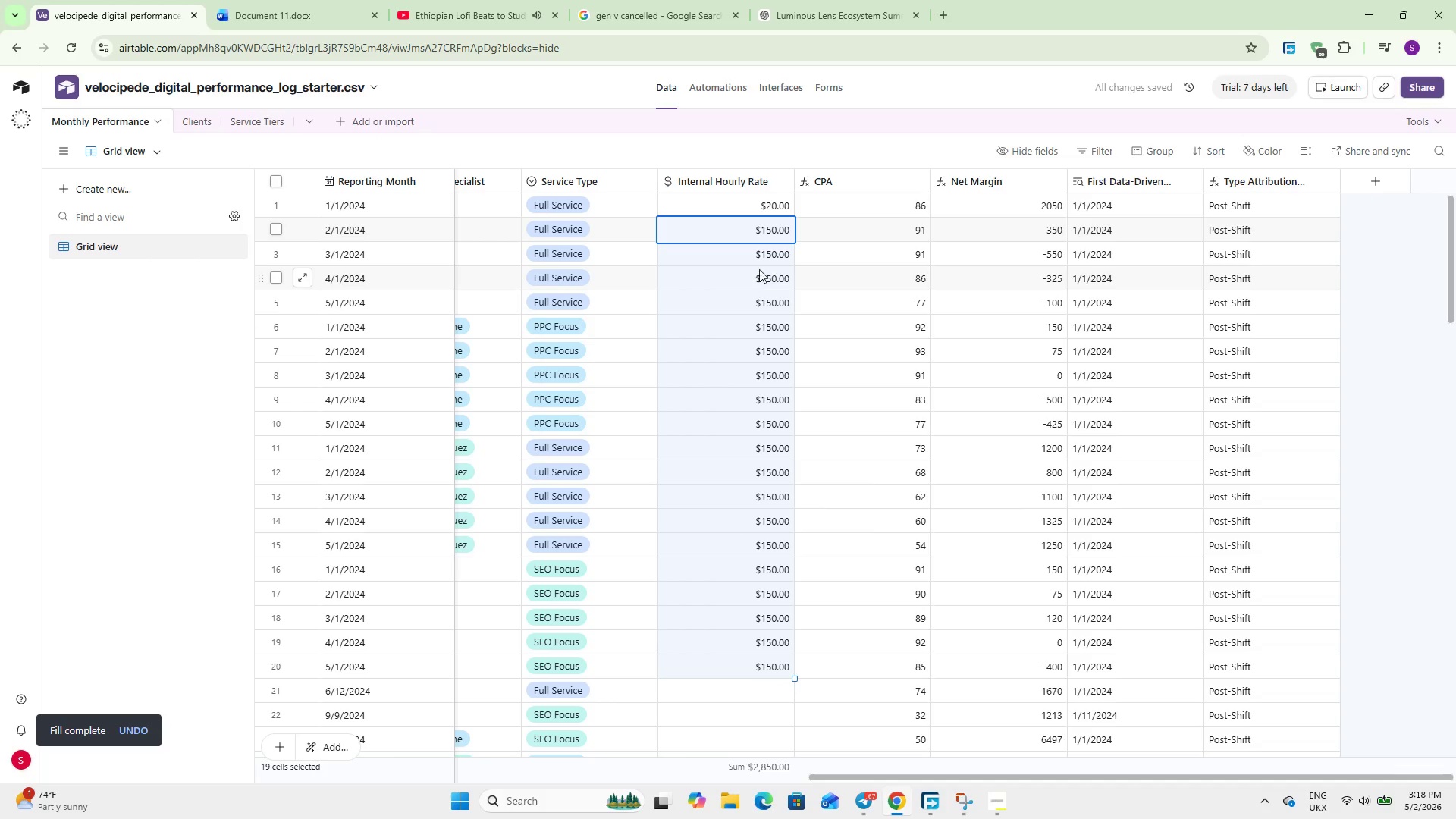 
double_click([765, 261])
 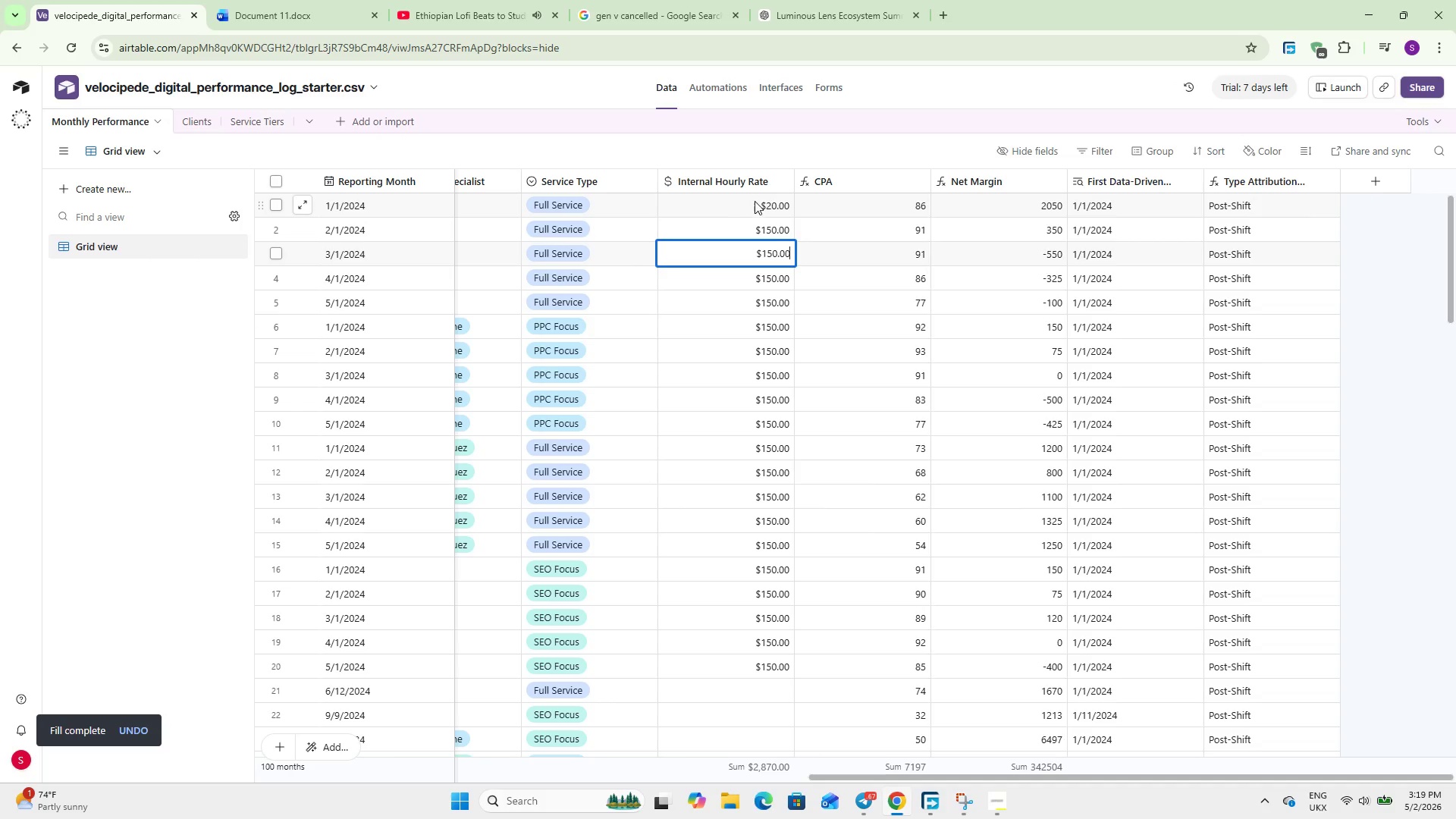 
double_click([767, 201])
 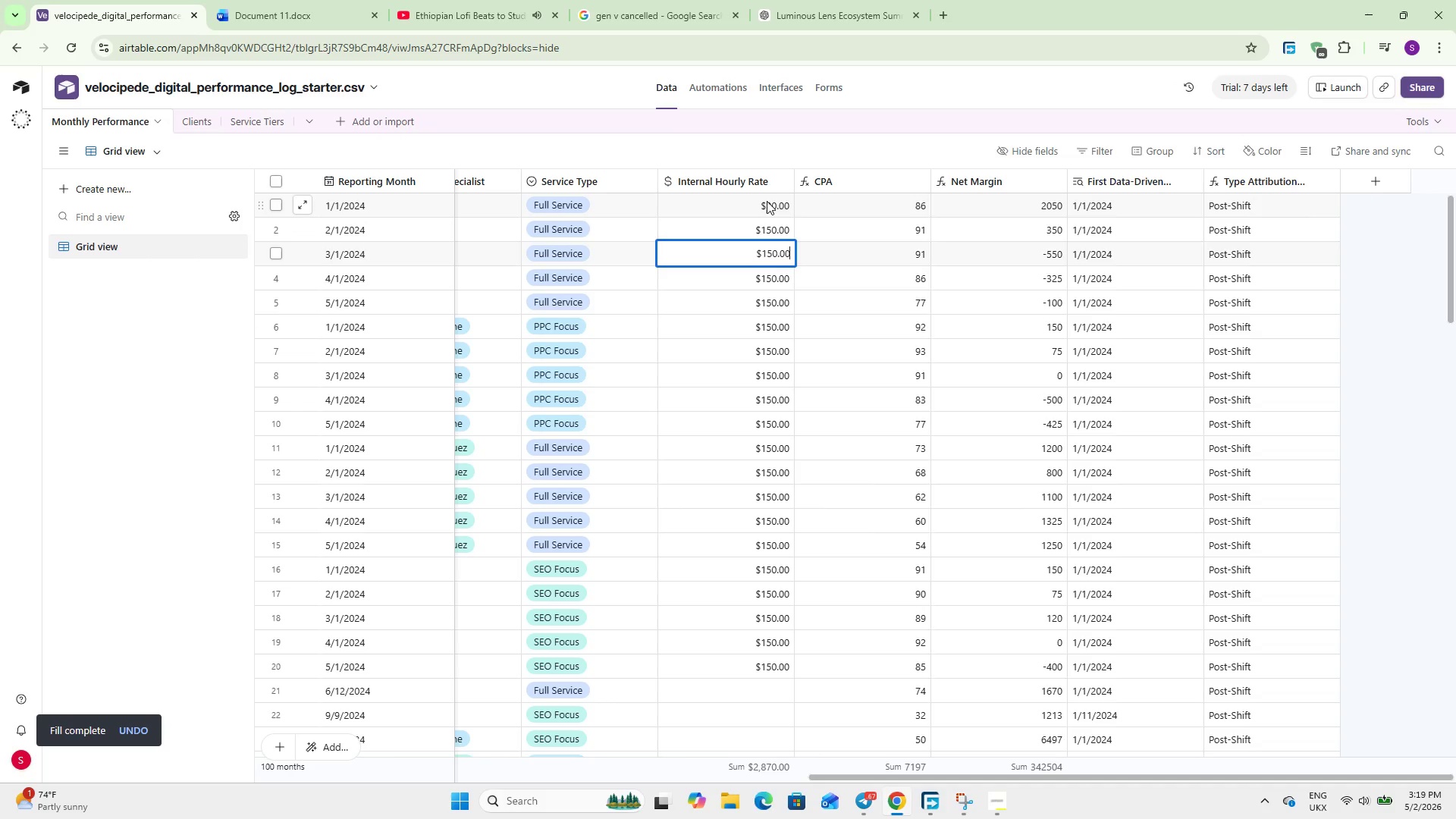 
triple_click([767, 201])
 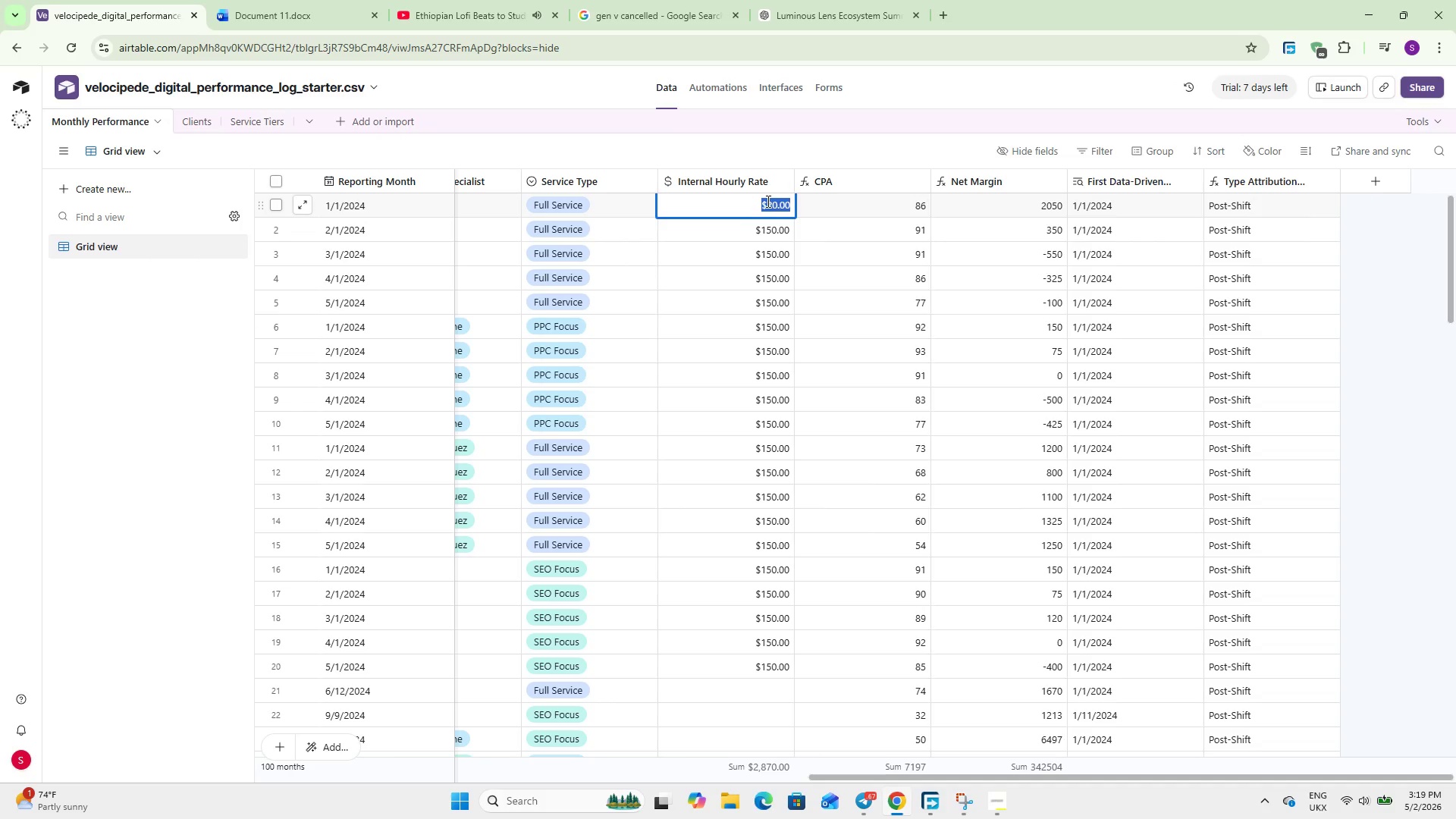 
key(Numpad1)
 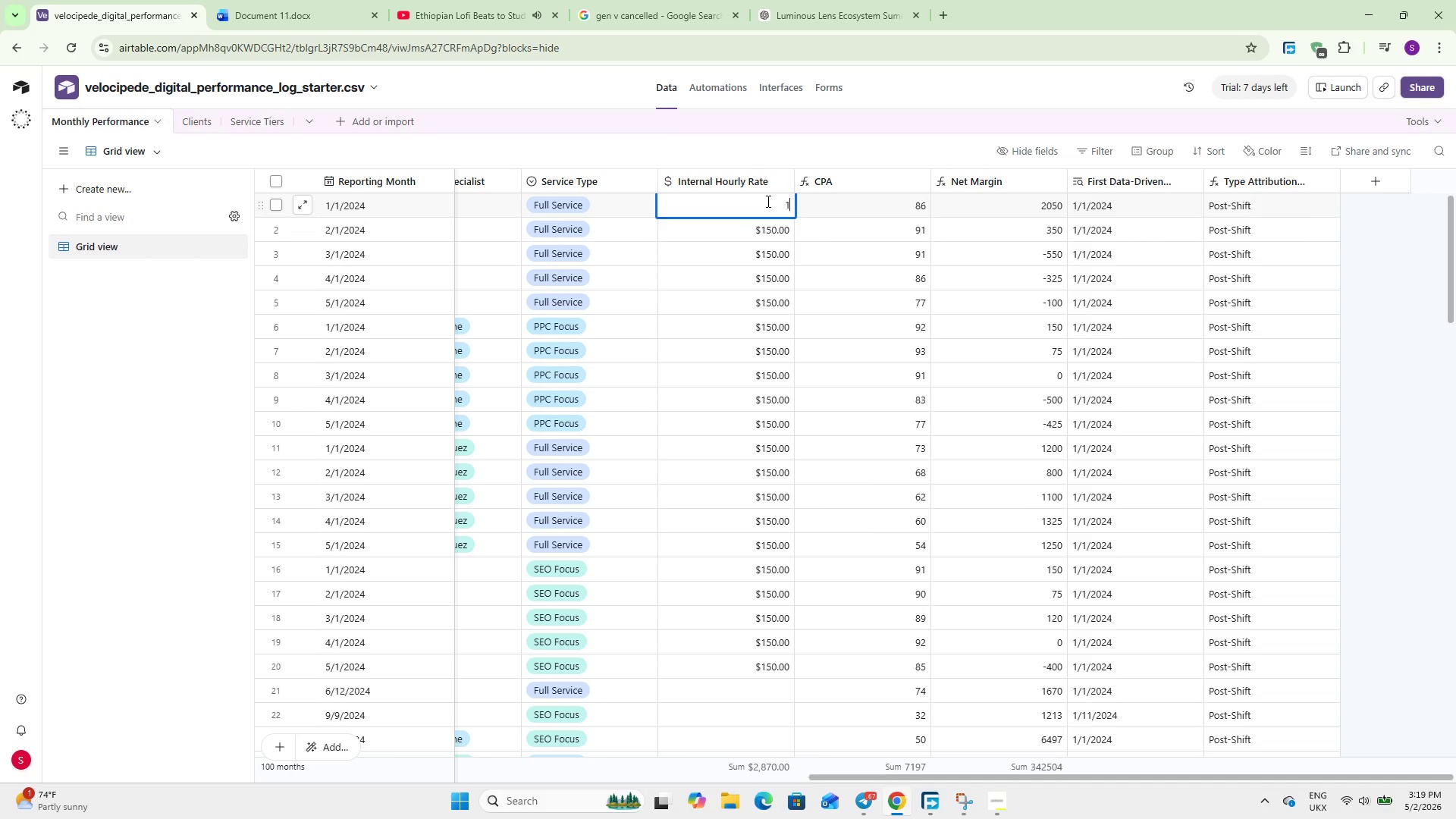 
key(Numpad5)
 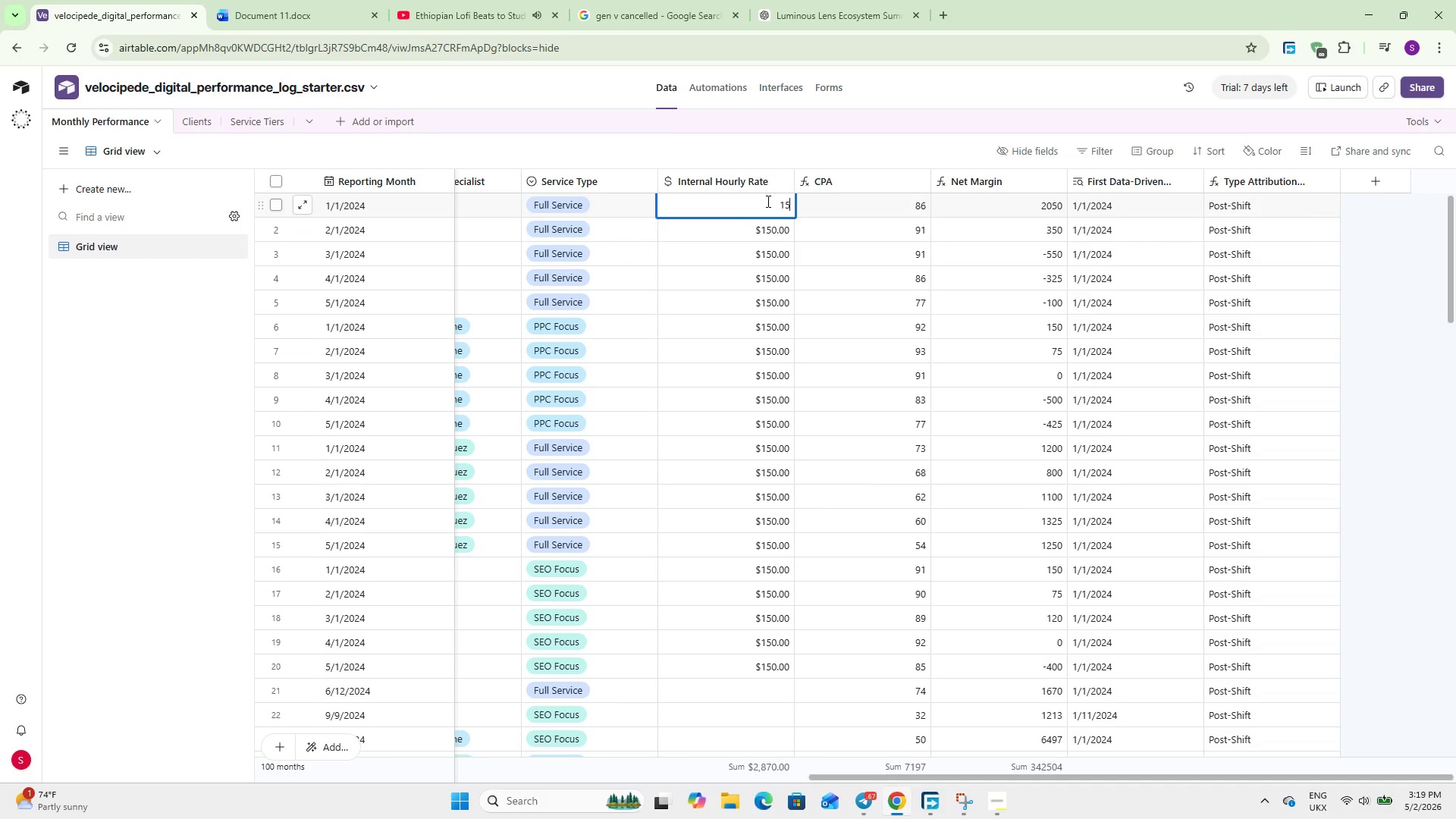 
key(Numpad0)
 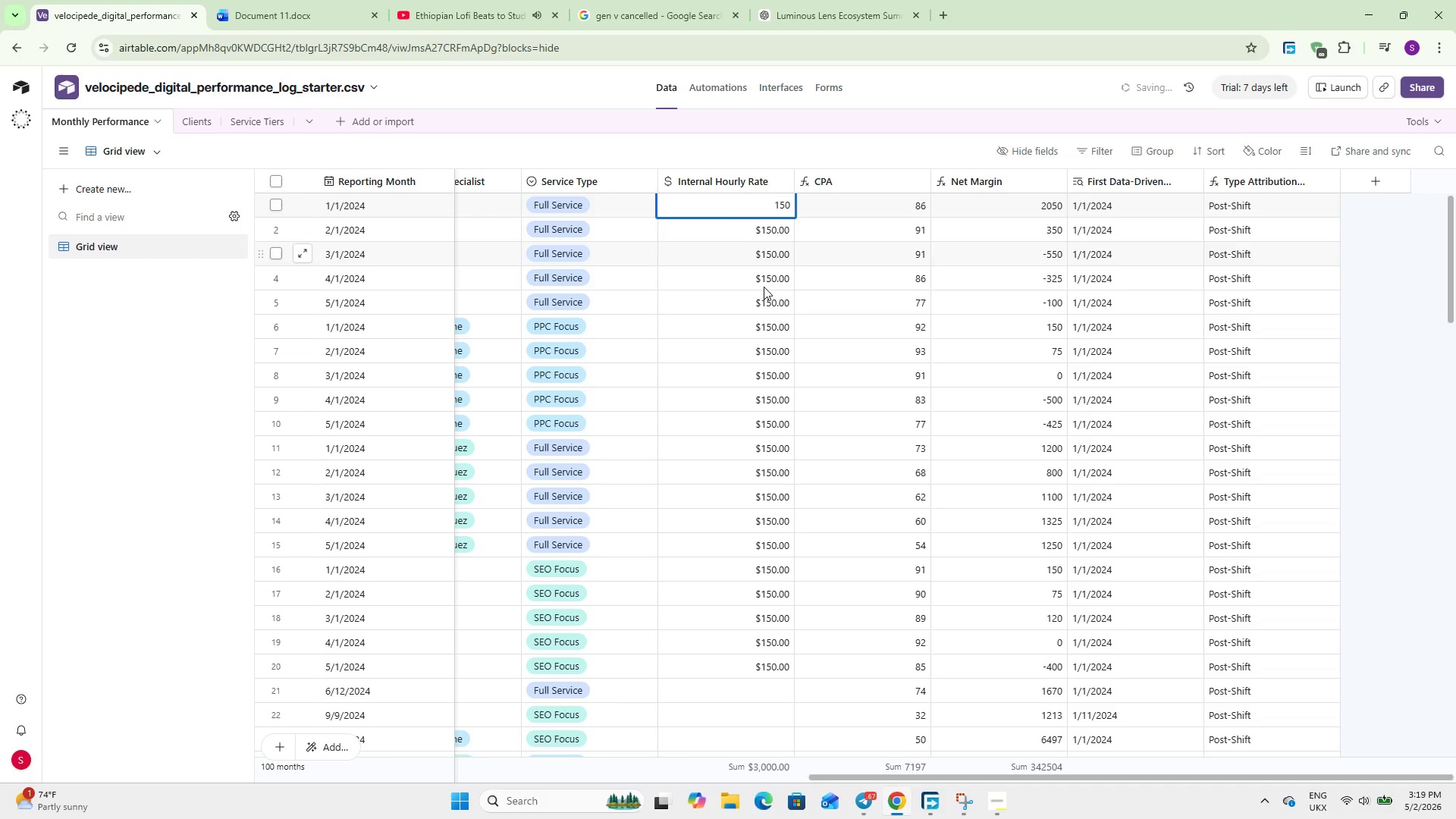 
left_click([774, 344])
 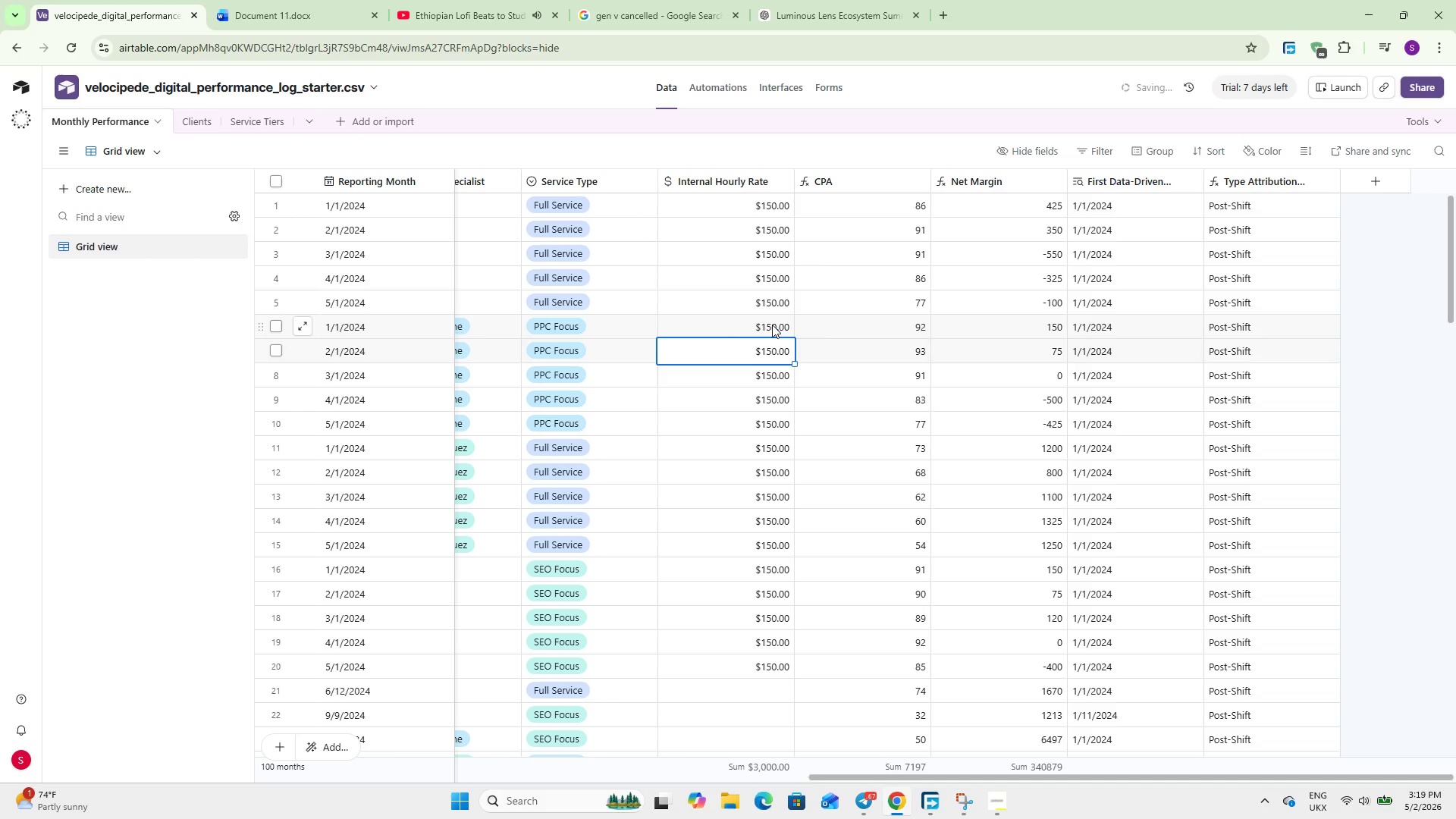 
double_click([772, 325])
 